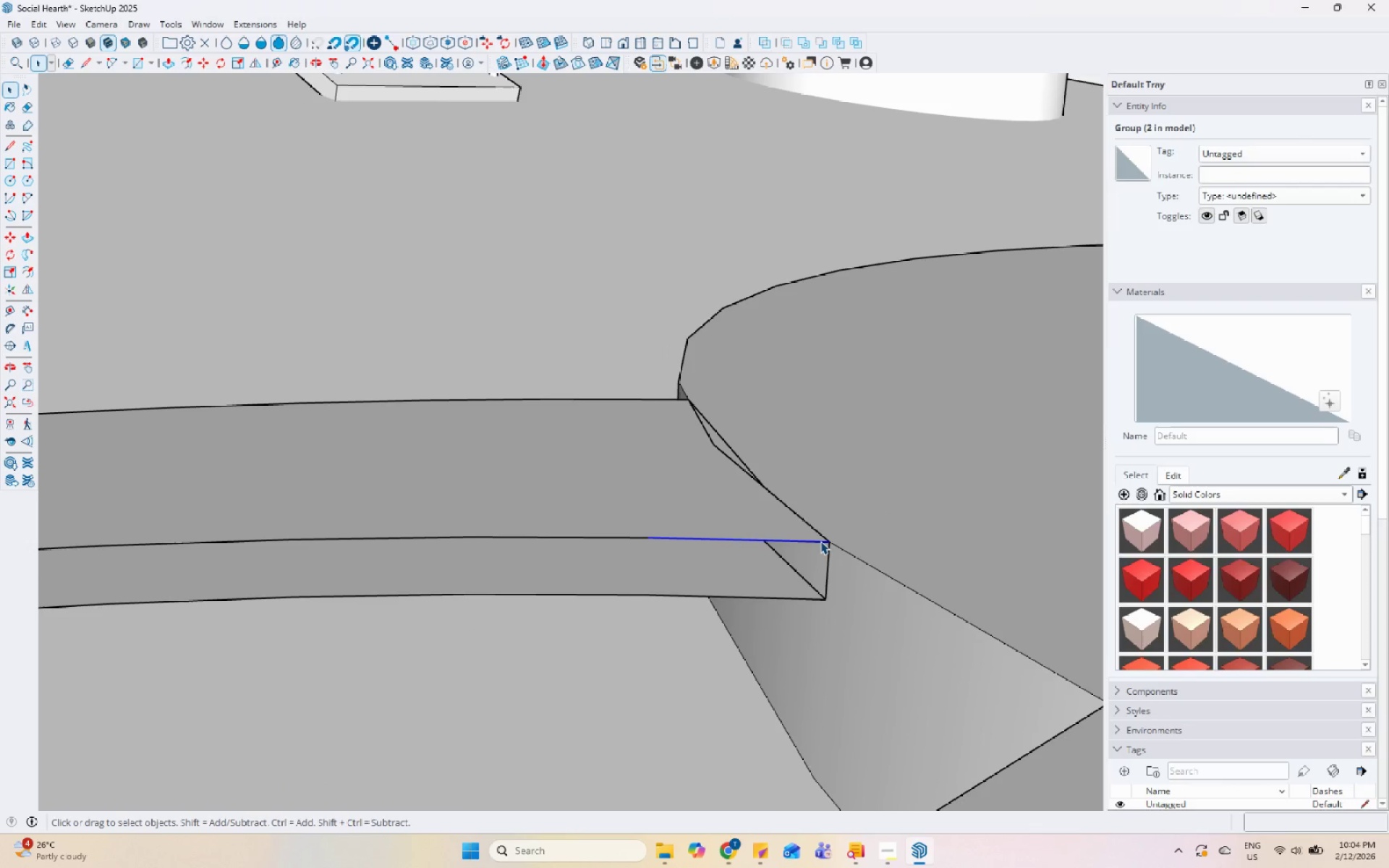 
key(Escape)
 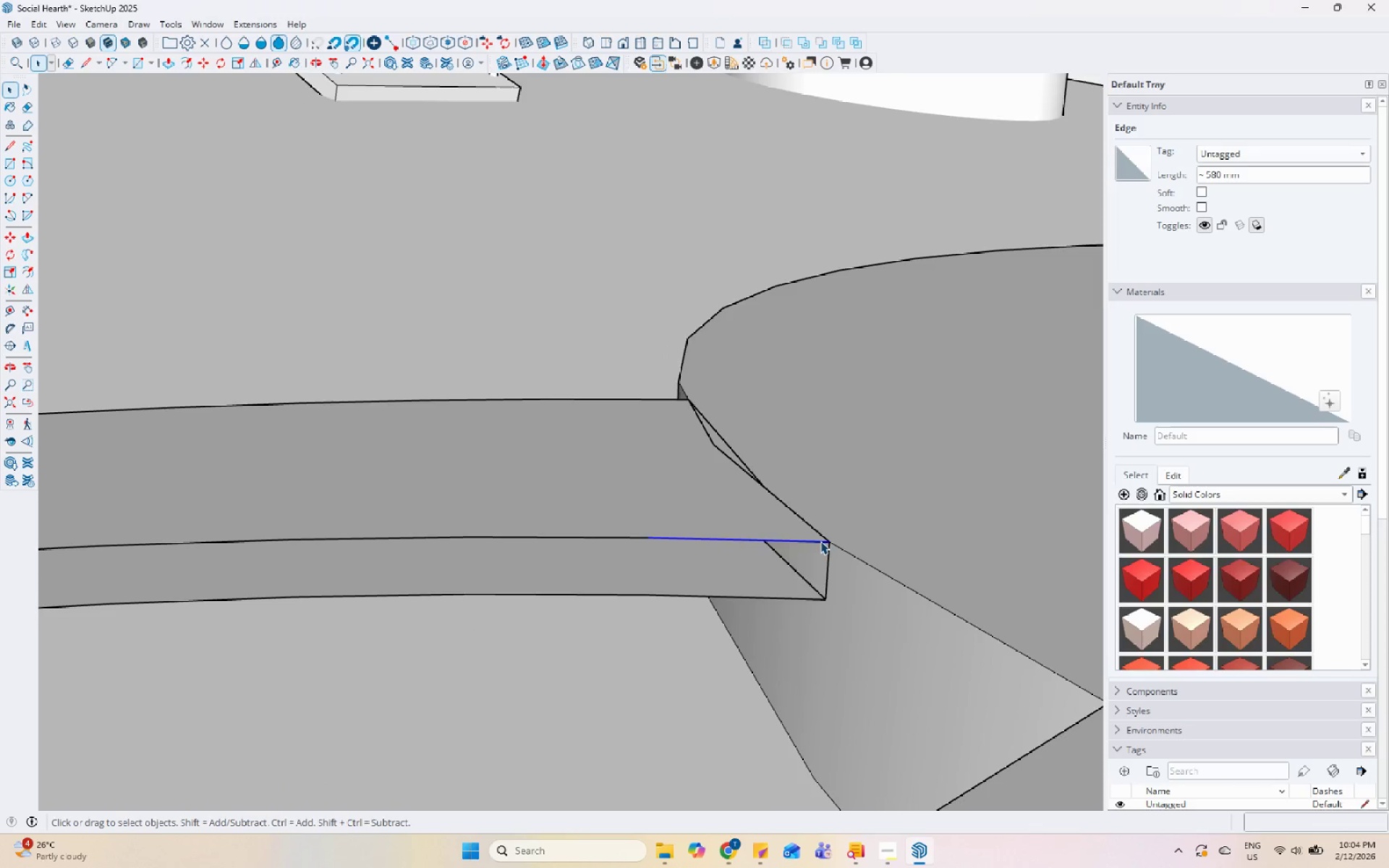 
key(Escape)
 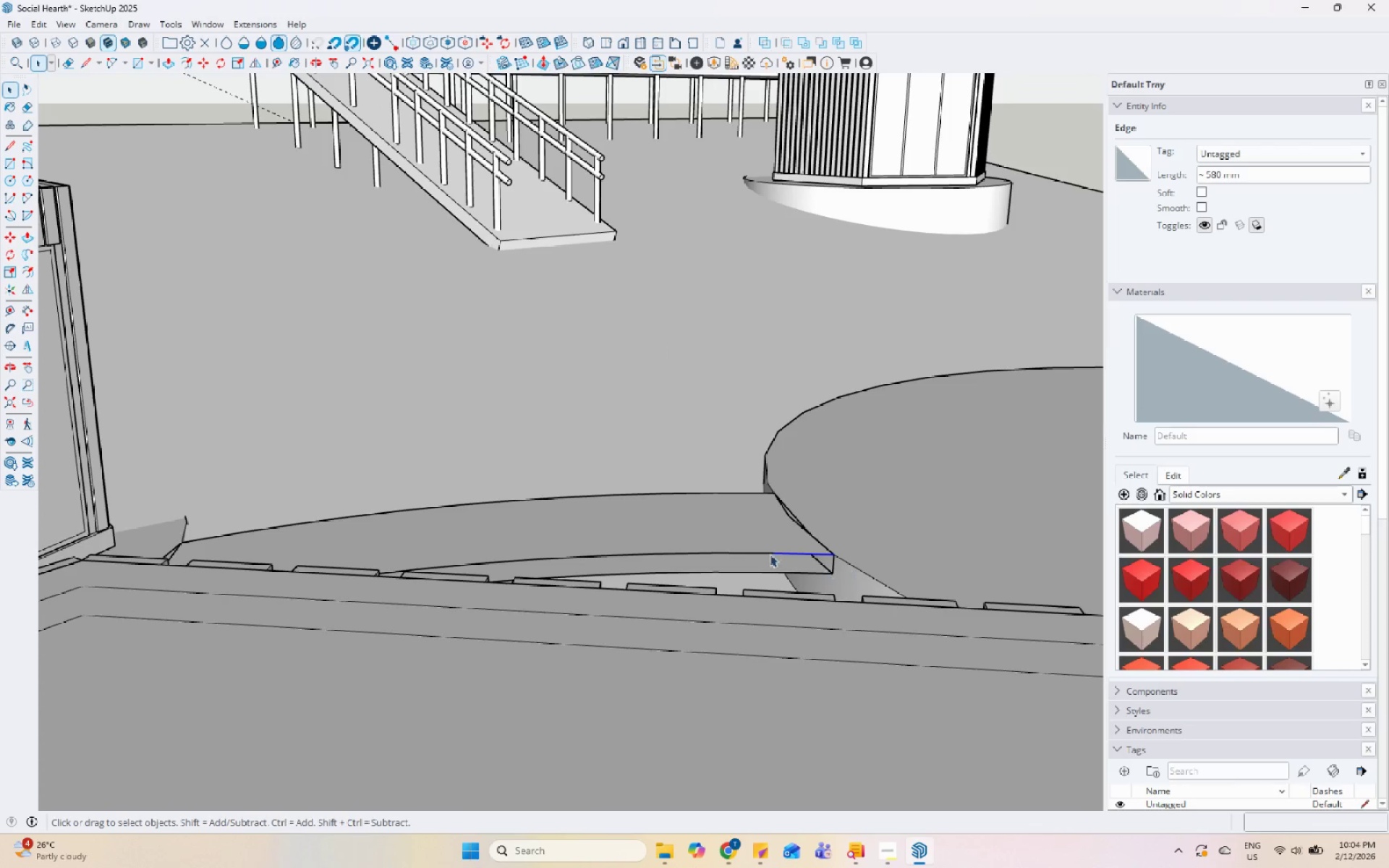 
left_click([760, 548])
 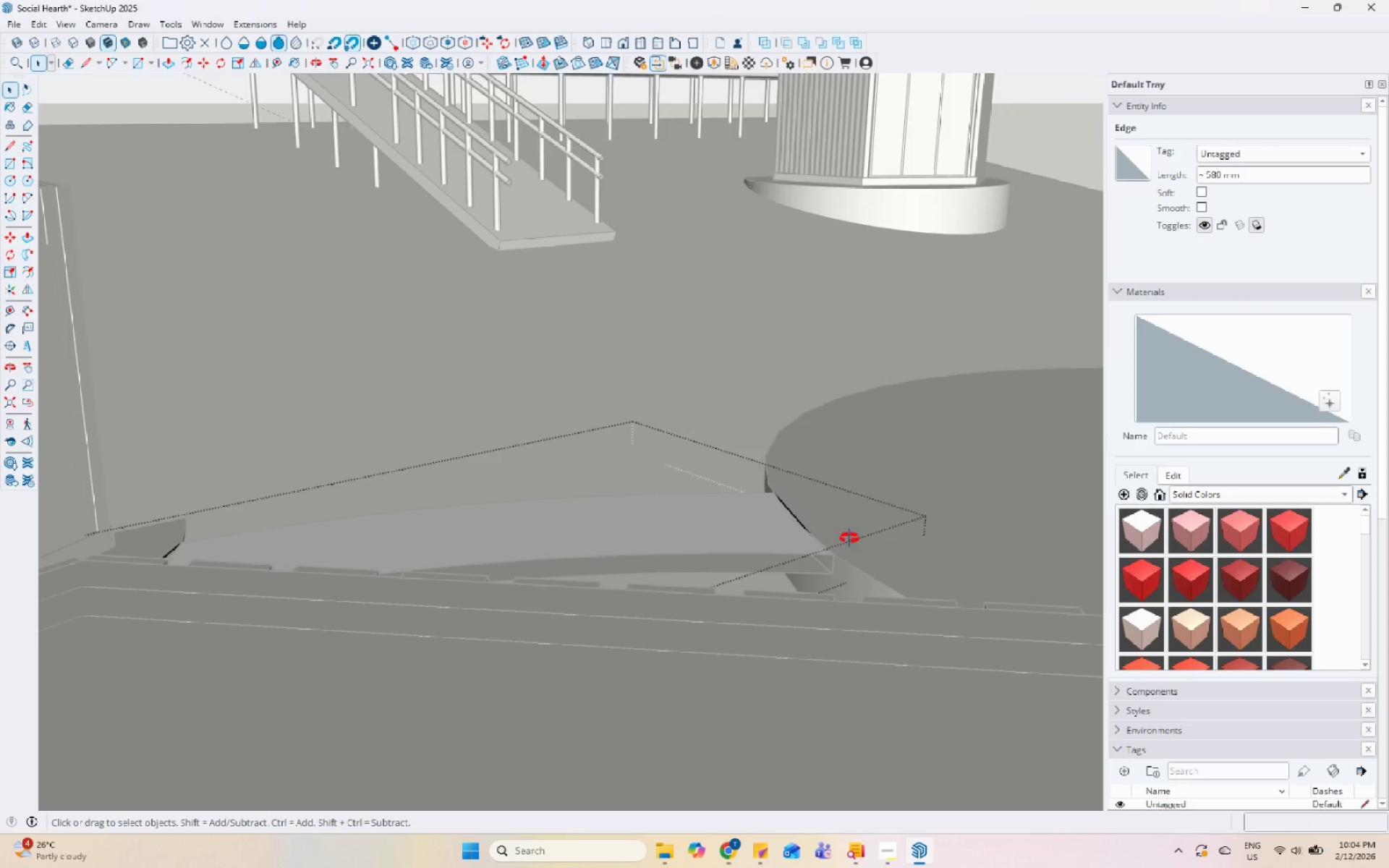 
scroll: coordinate [851, 571], scroll_direction: down, amount: 12.0
 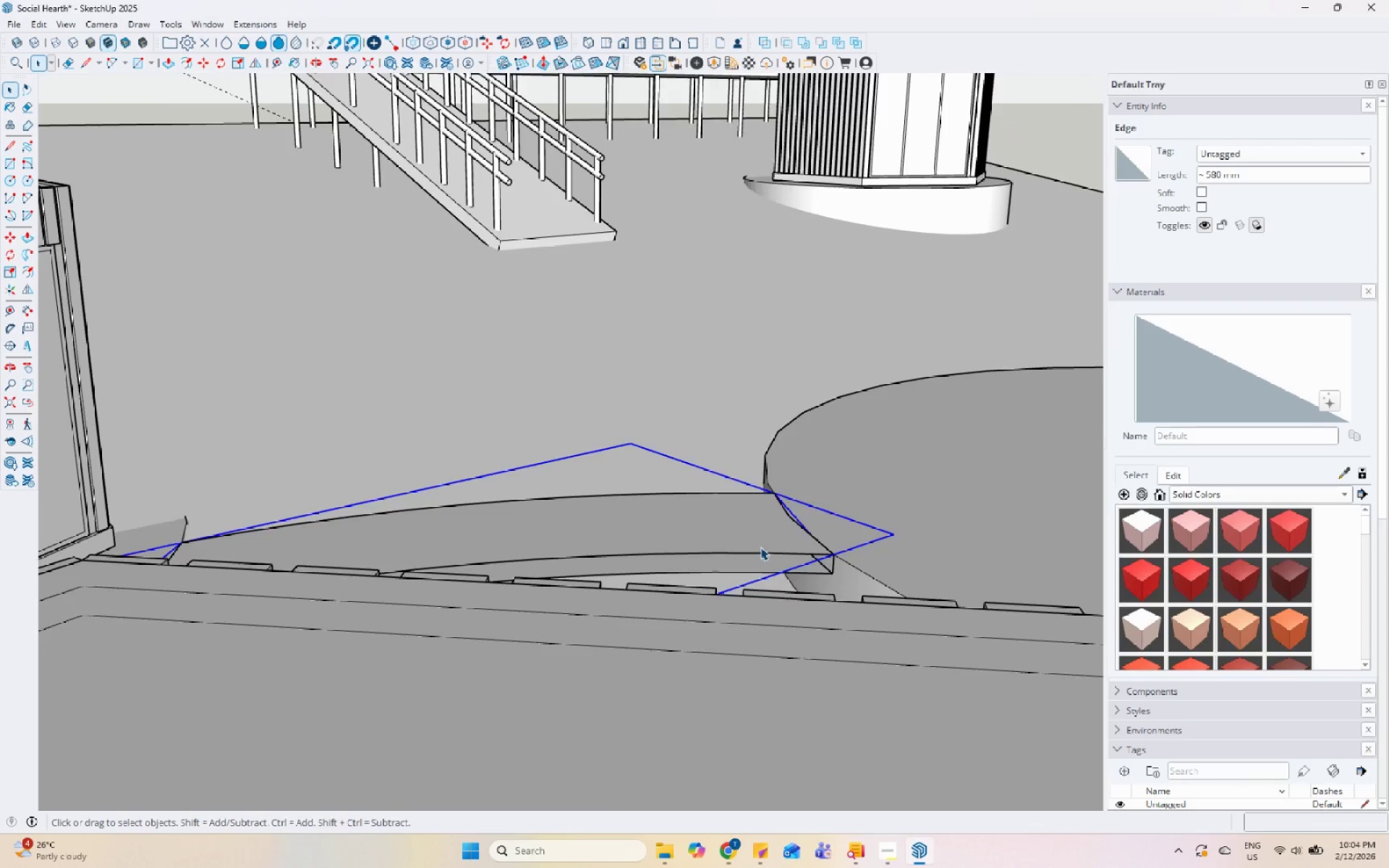 
key(Escape)
 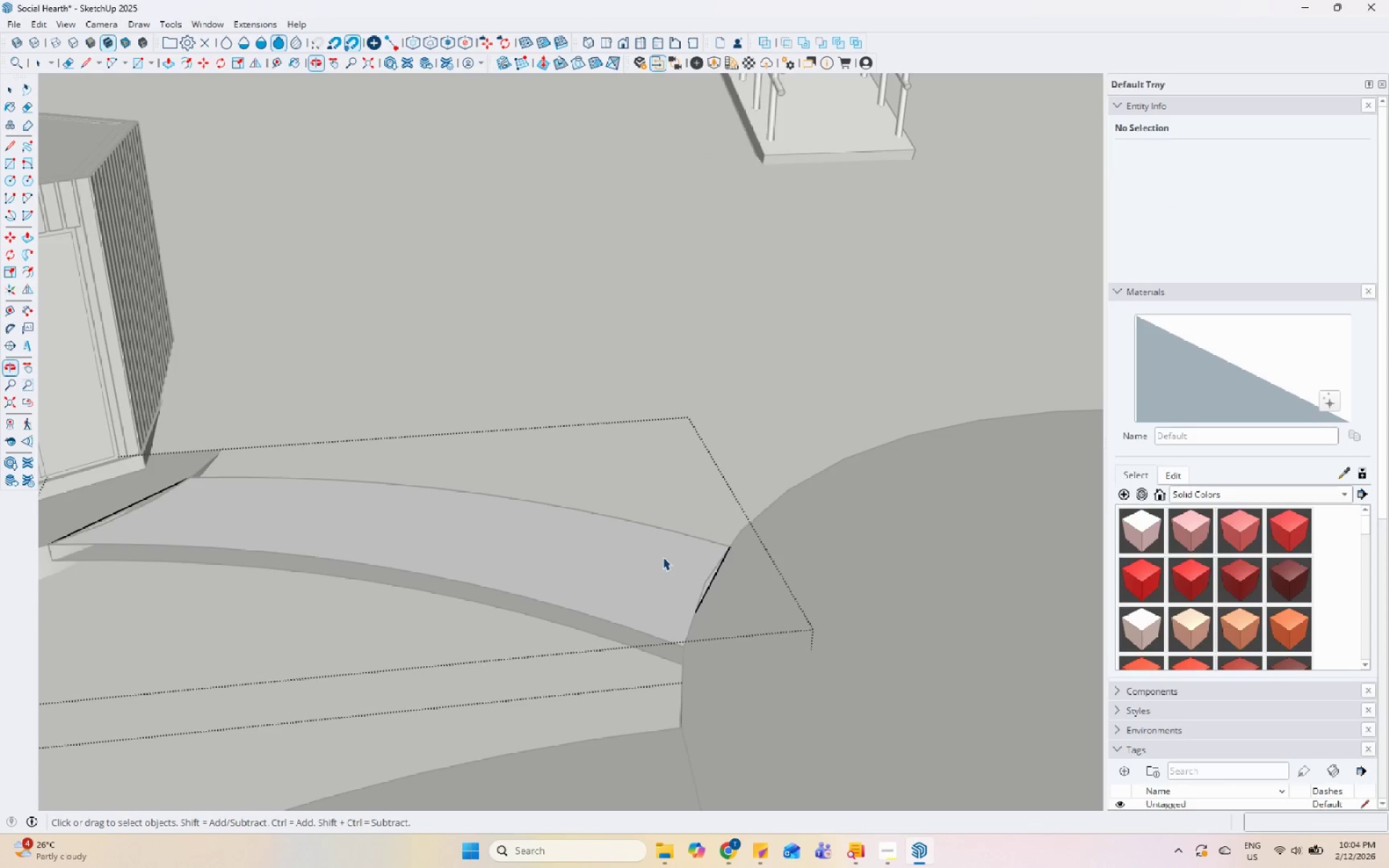 
left_click([663, 556])
 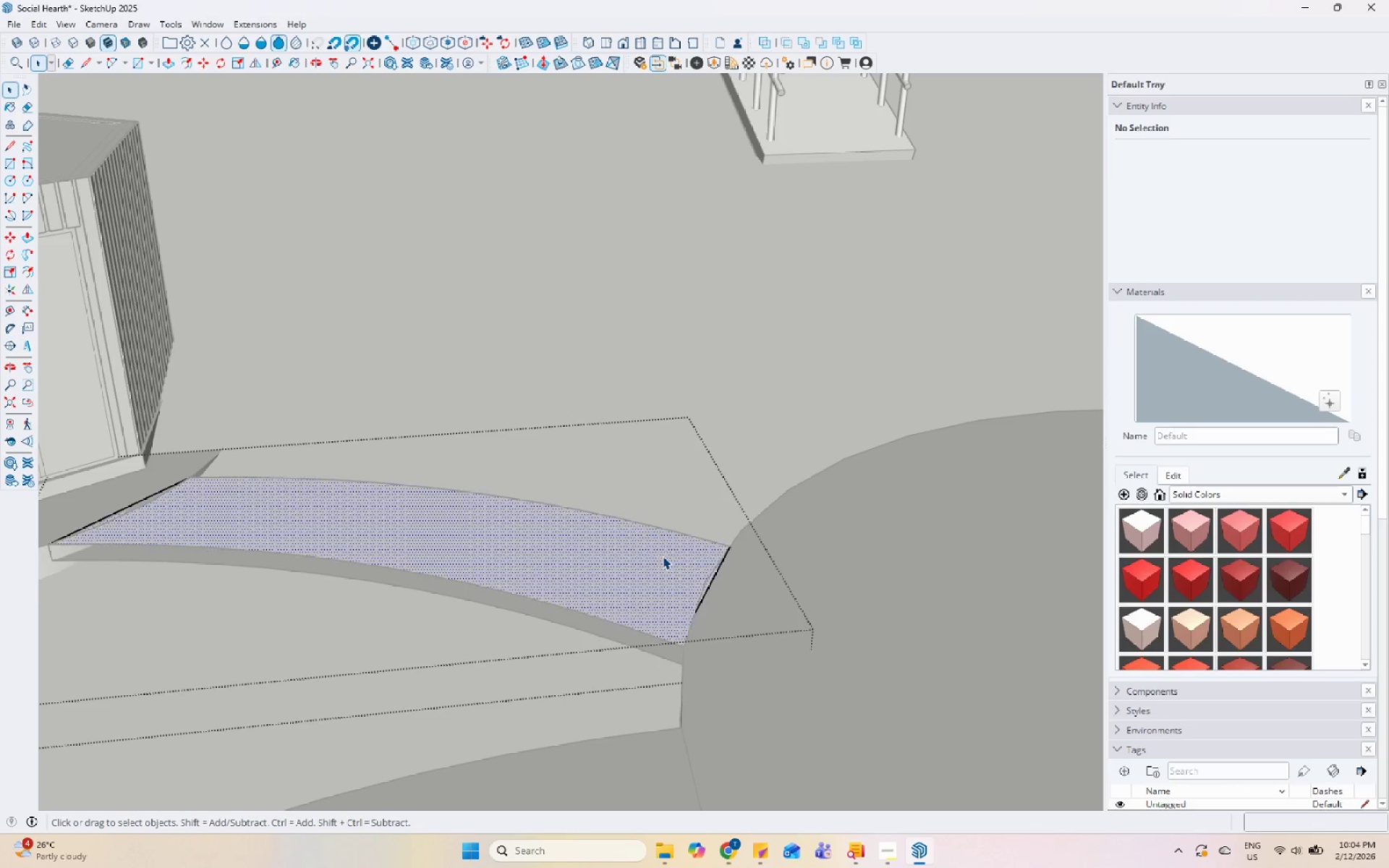 
key(Escape)
 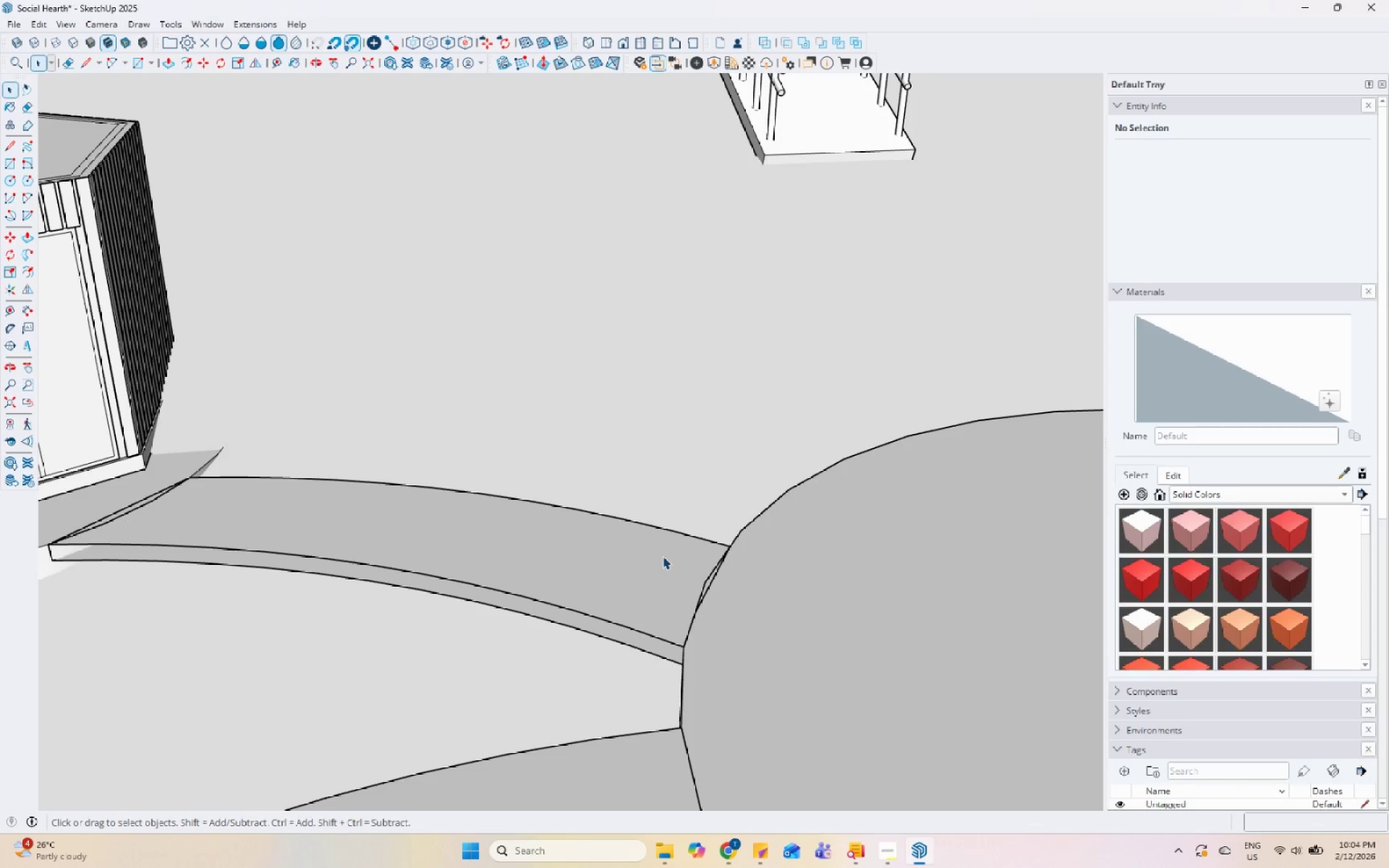 
key(Space)
 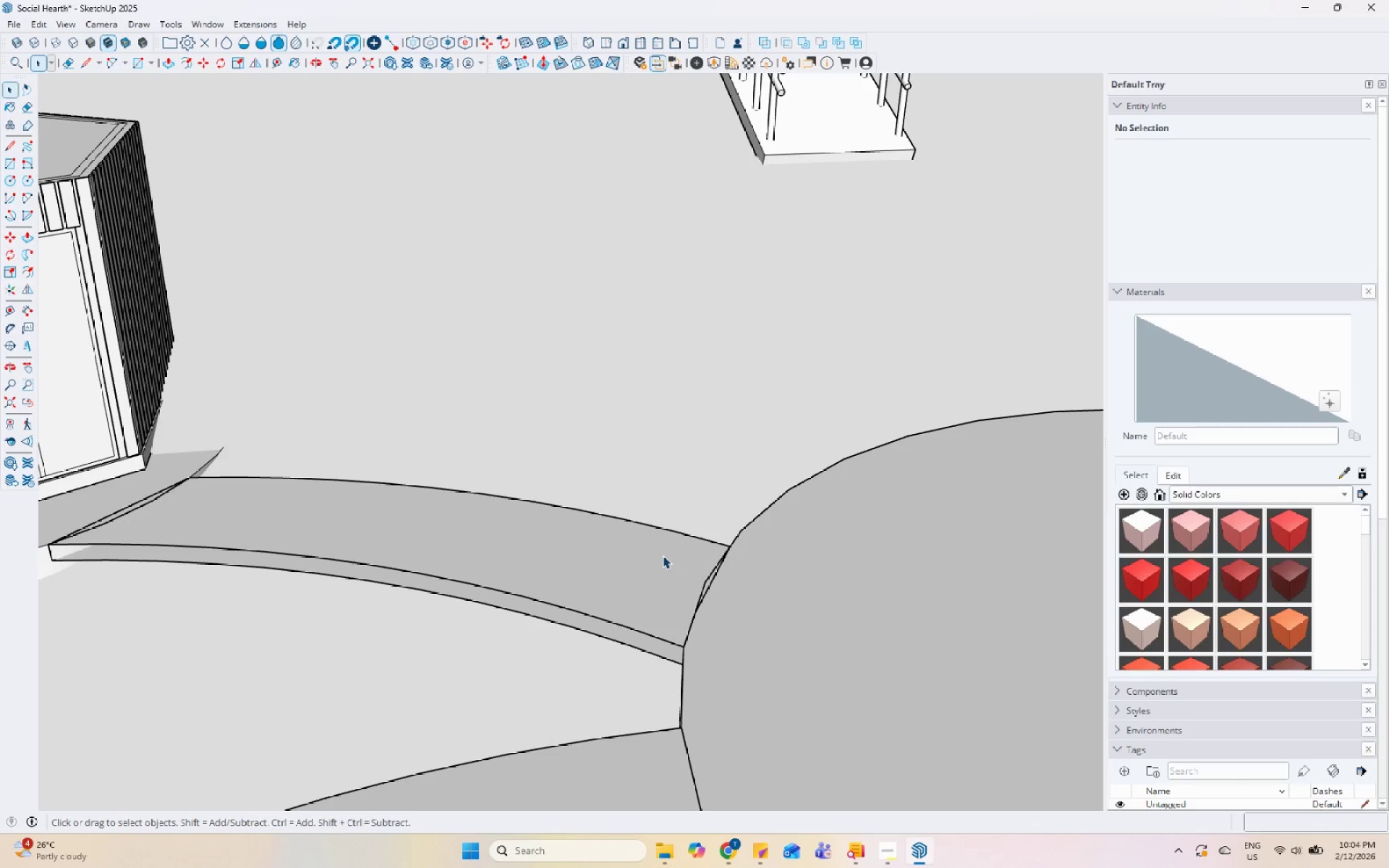 
left_click([663, 556])
 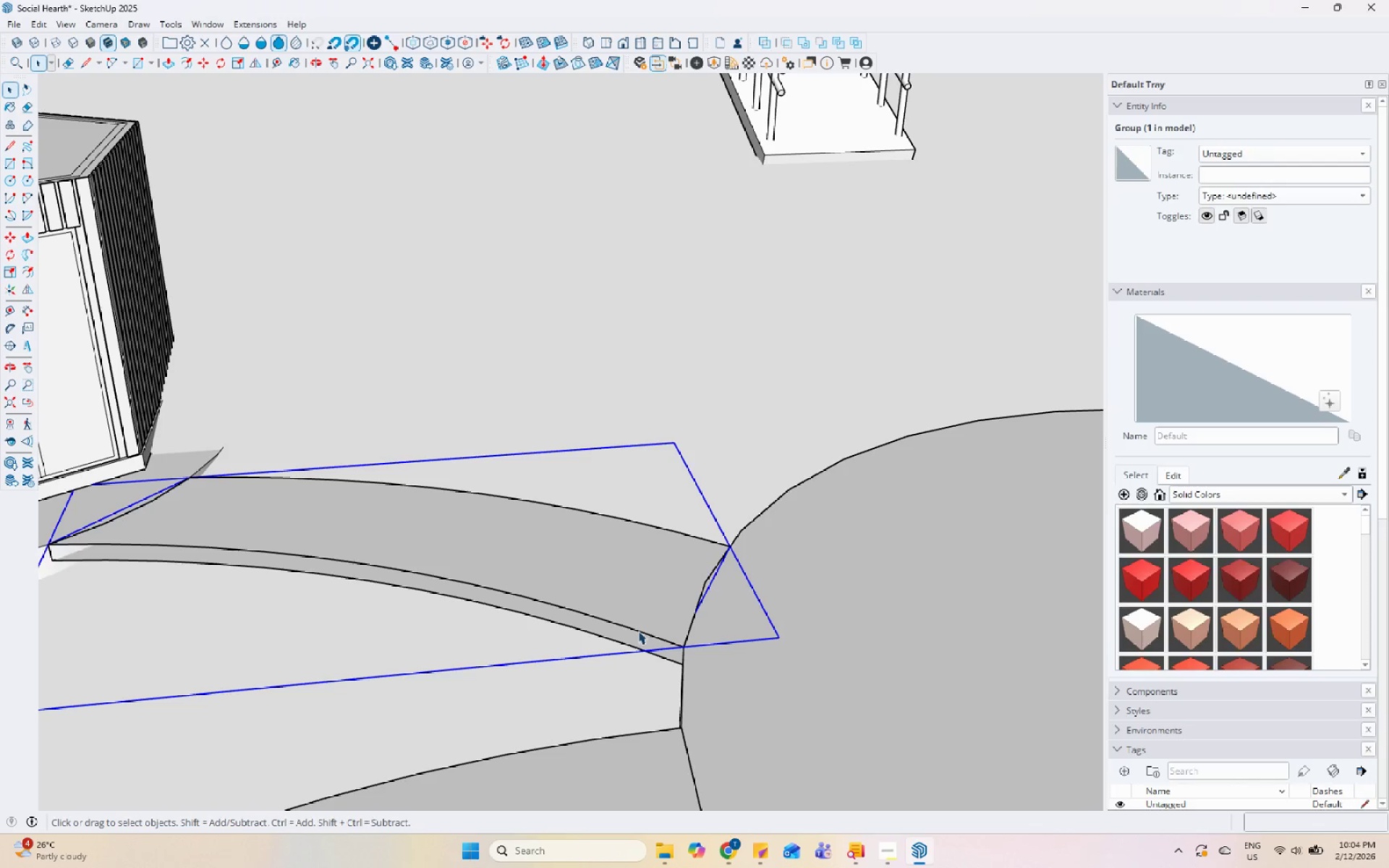 
left_click([642, 611])
 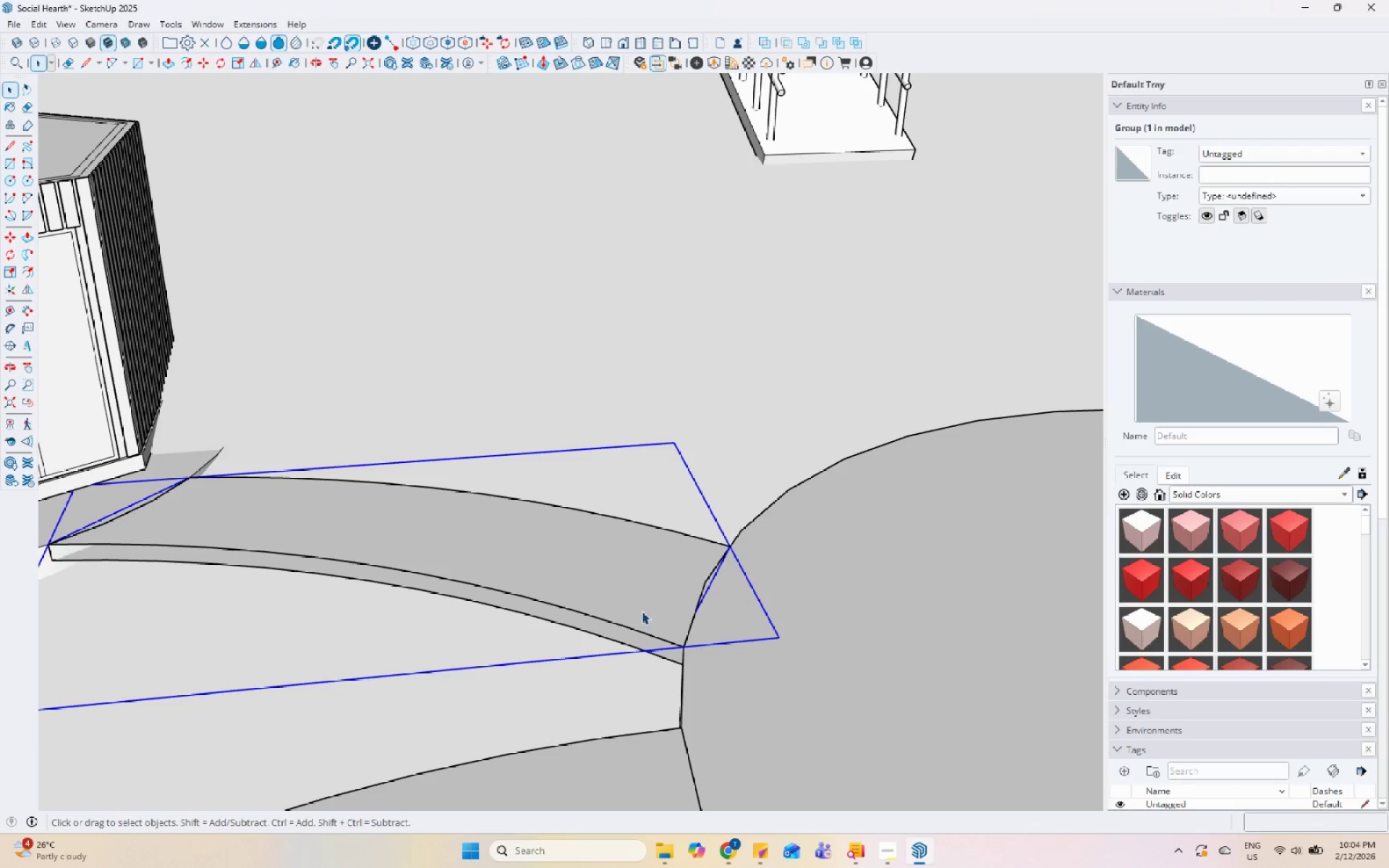 
right_click([642, 611])
 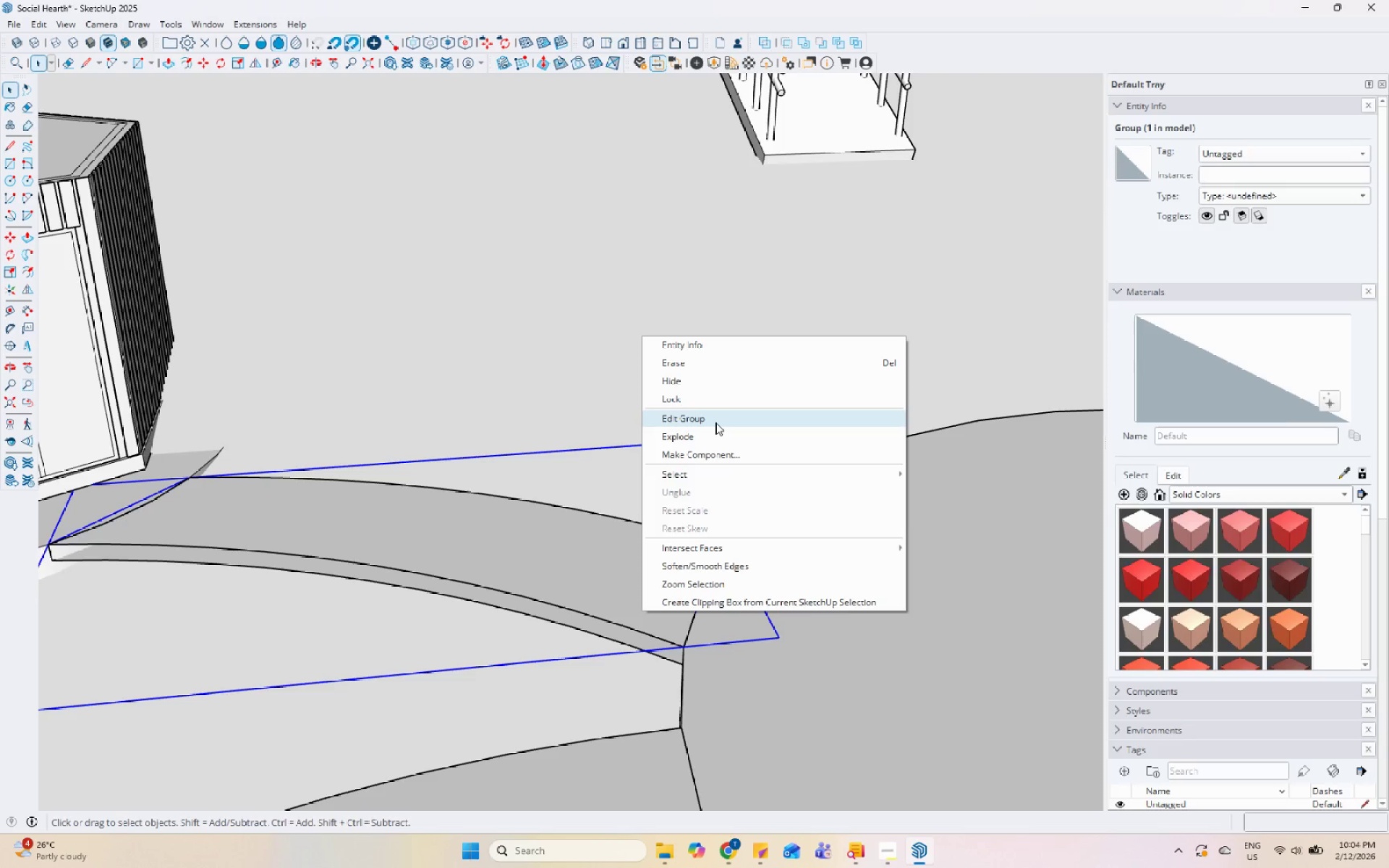 
left_click([710, 437])
 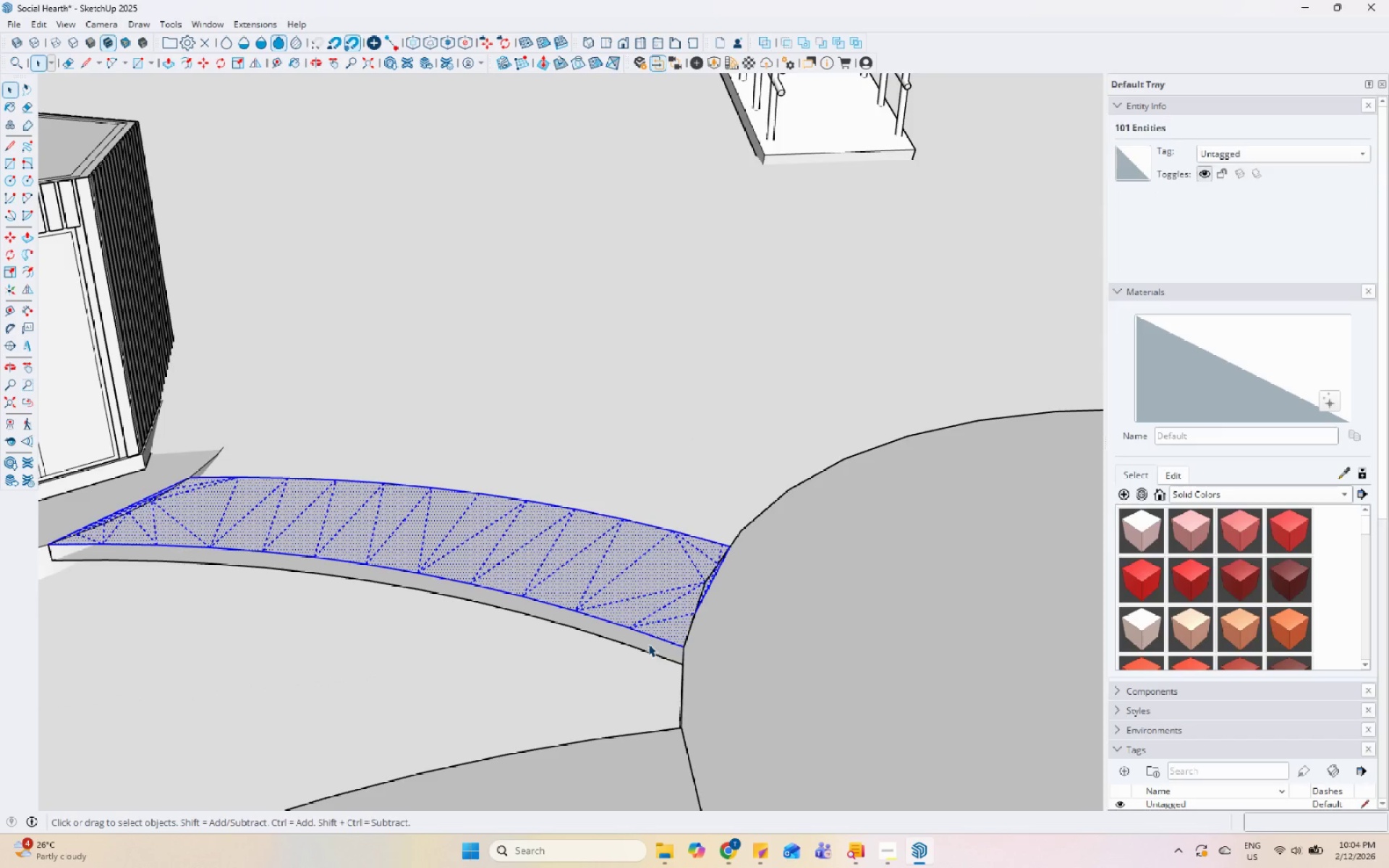 
right_click([648, 644])
 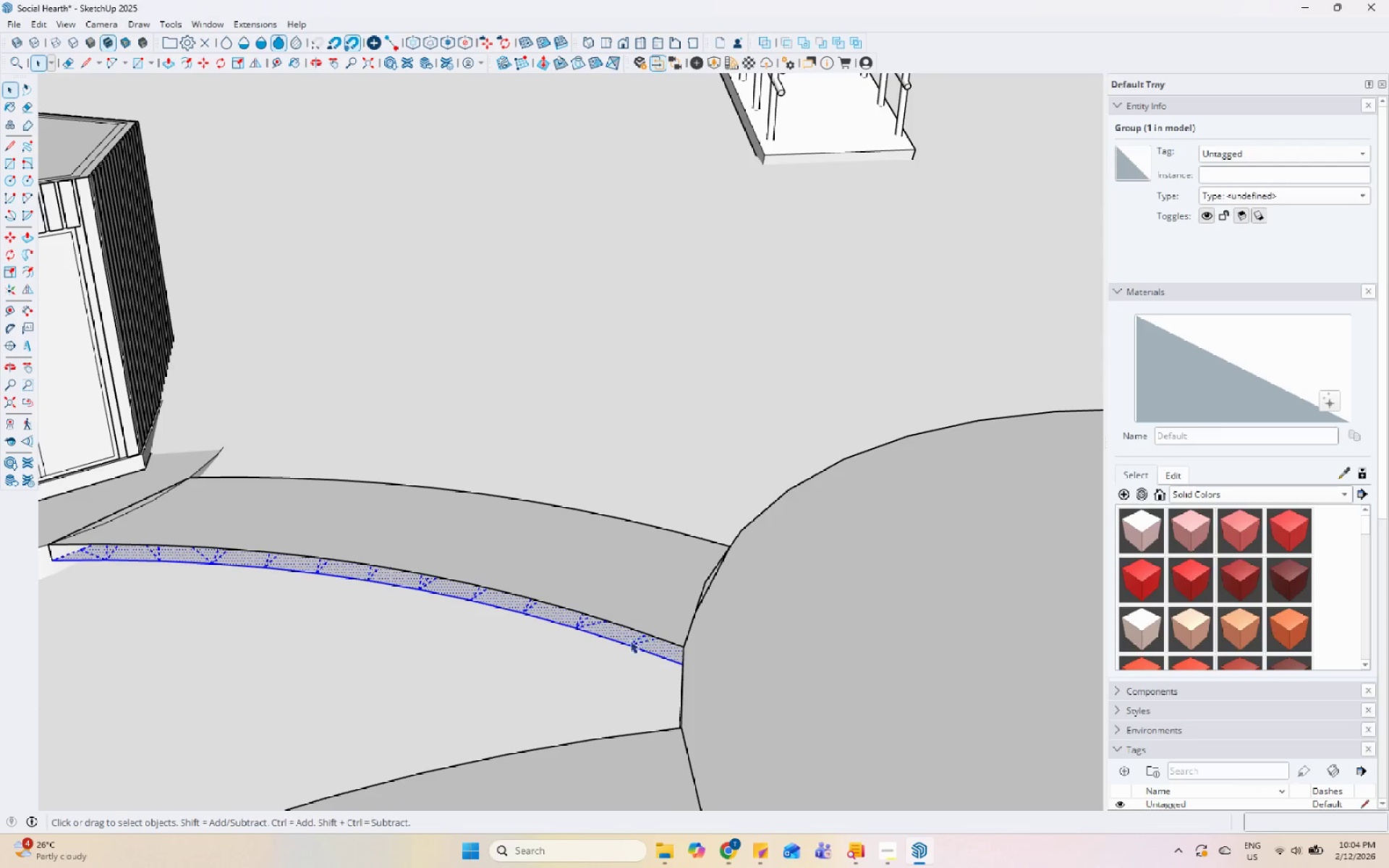 
scroll: coordinate [762, 621], scroll_direction: up, amount: 11.0
 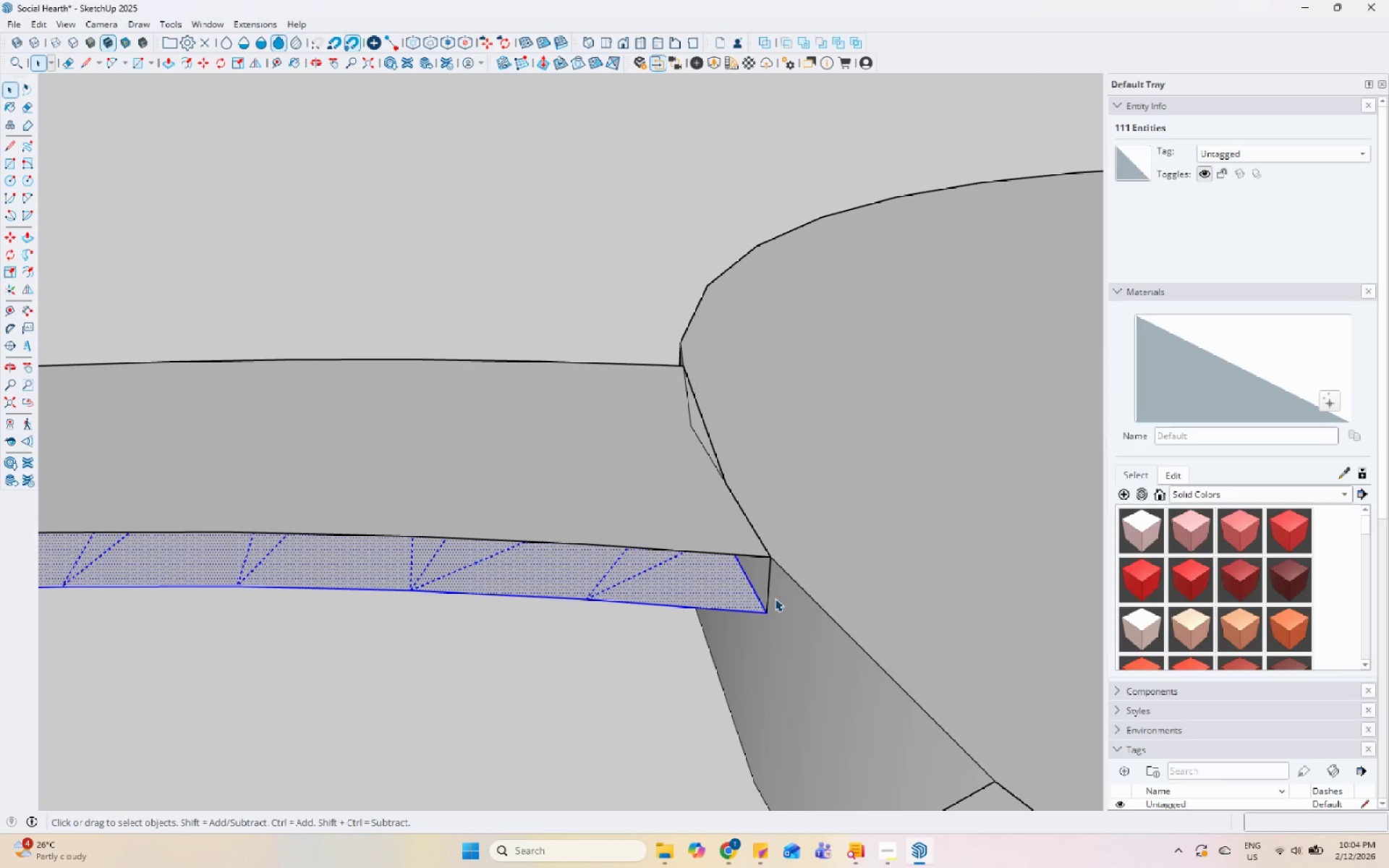 
key(L)
 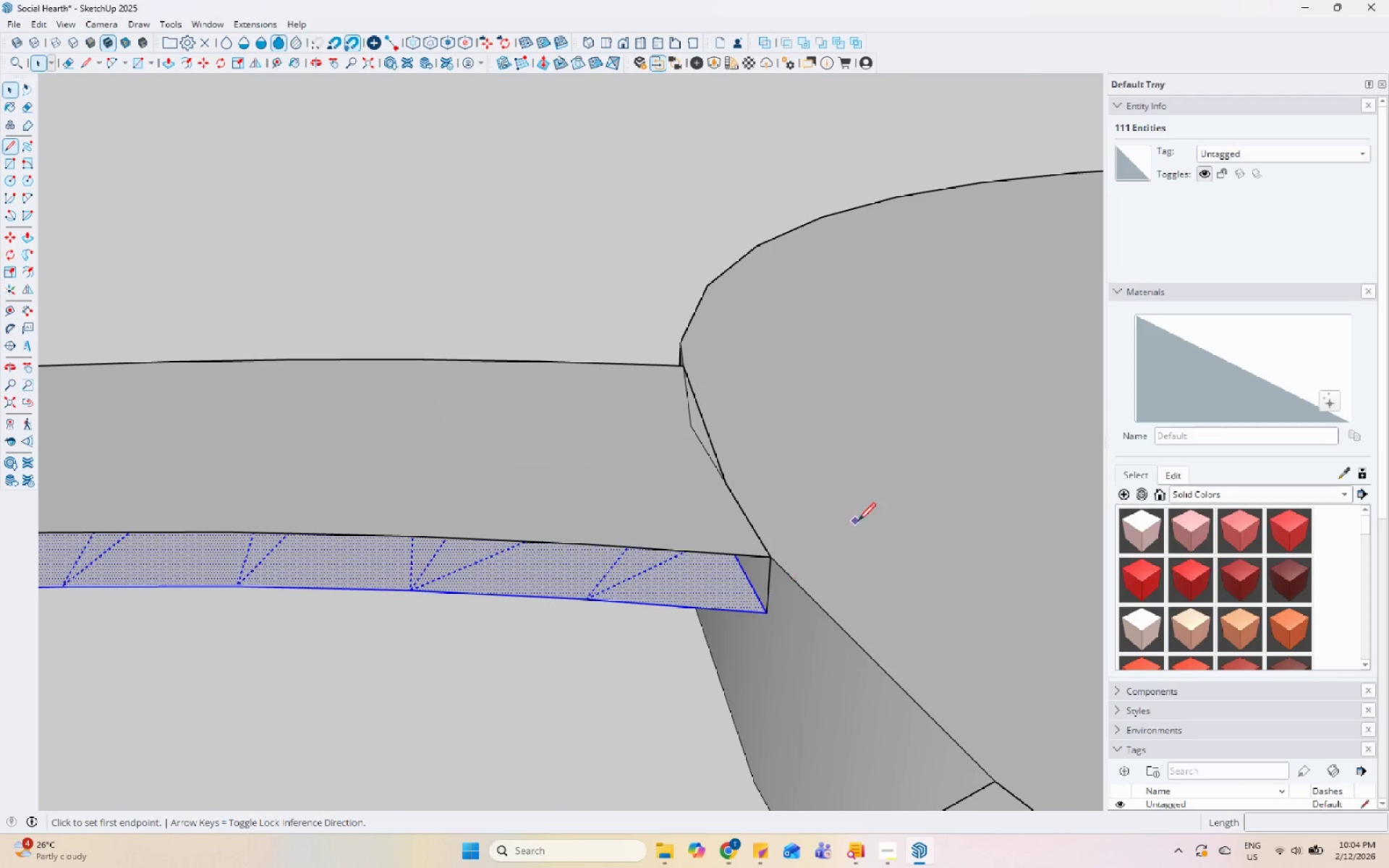 
scroll: coordinate [854, 545], scroll_direction: down, amount: 8.0
 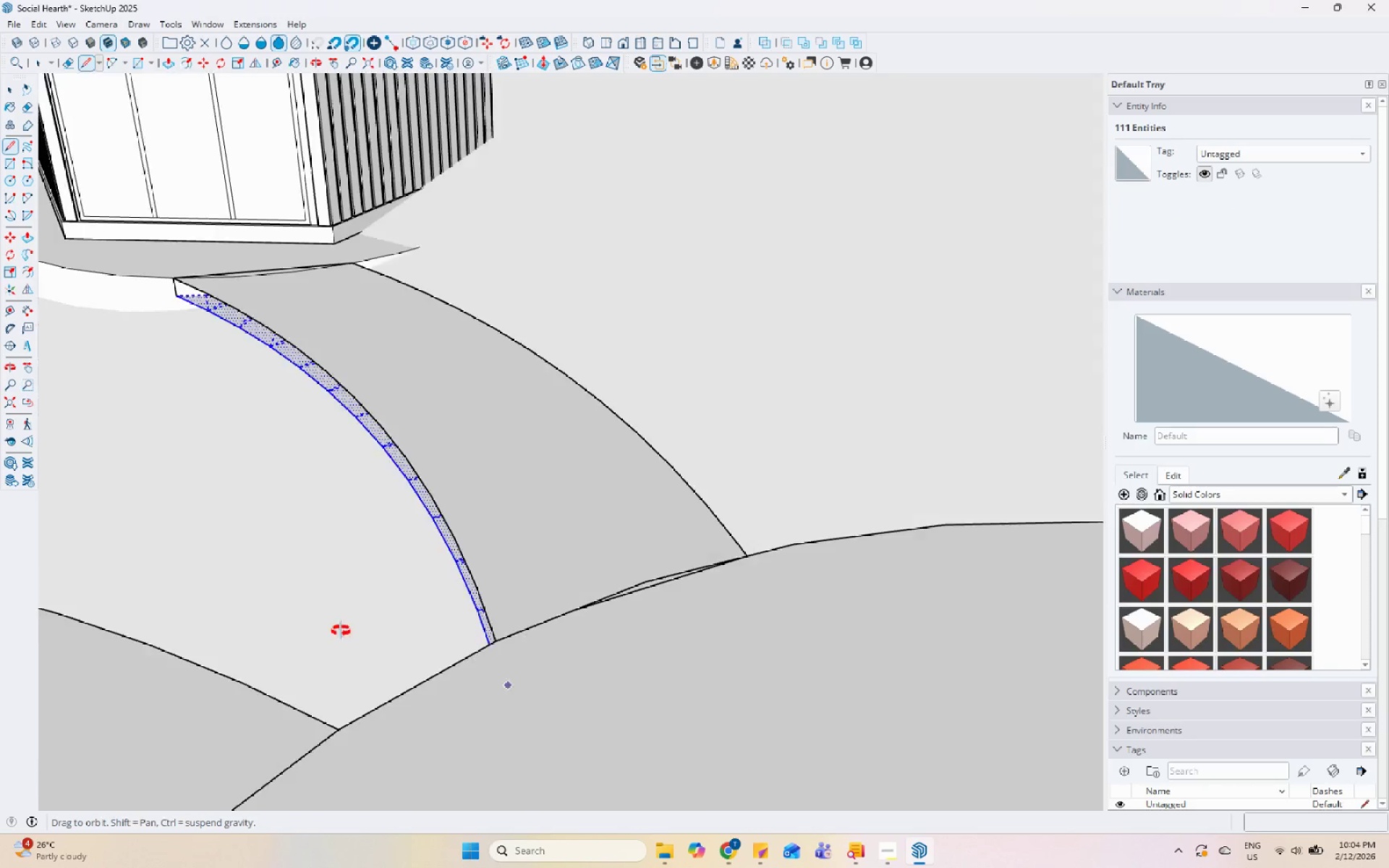 
key(Space)
 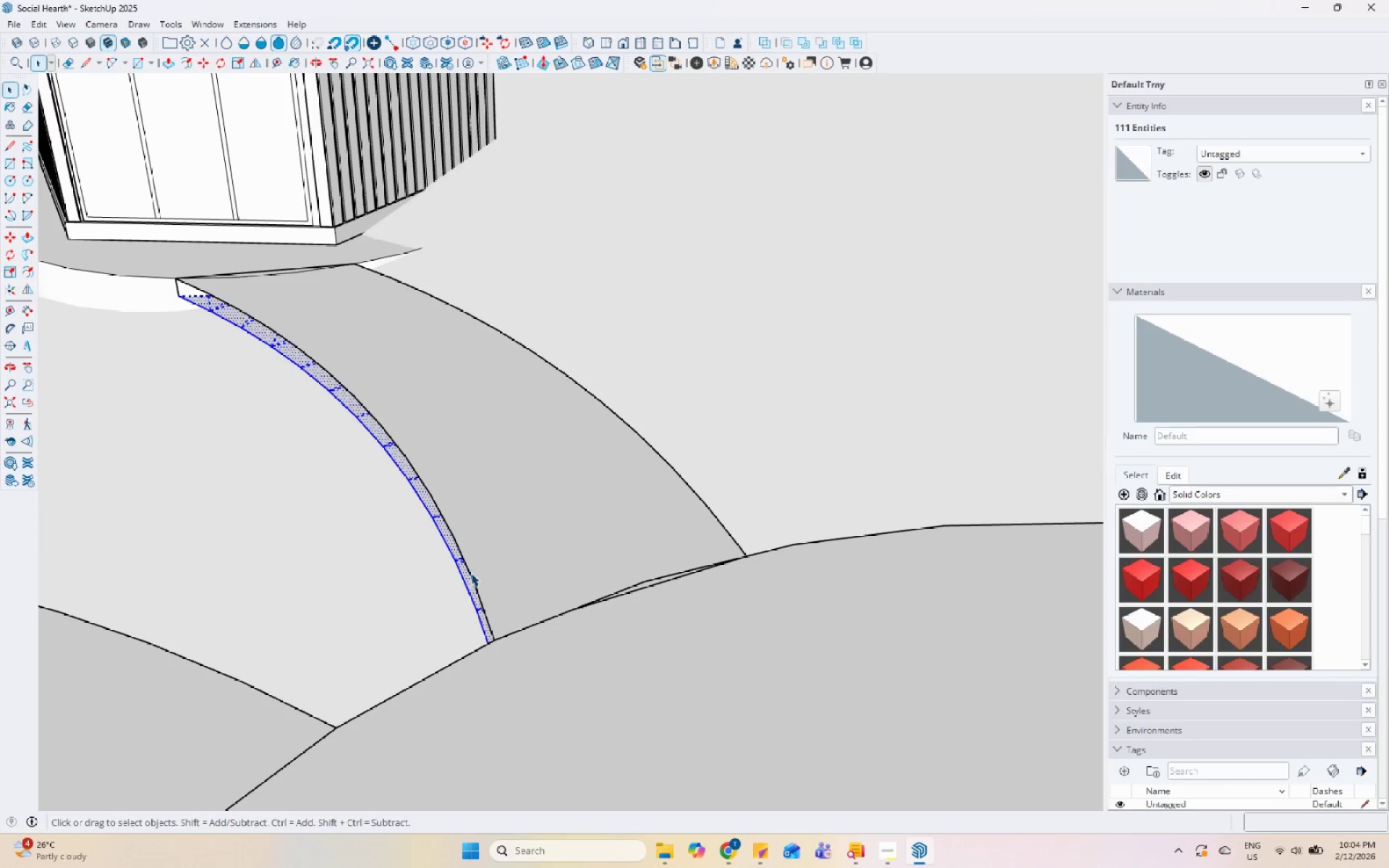 
left_click([471, 573])
 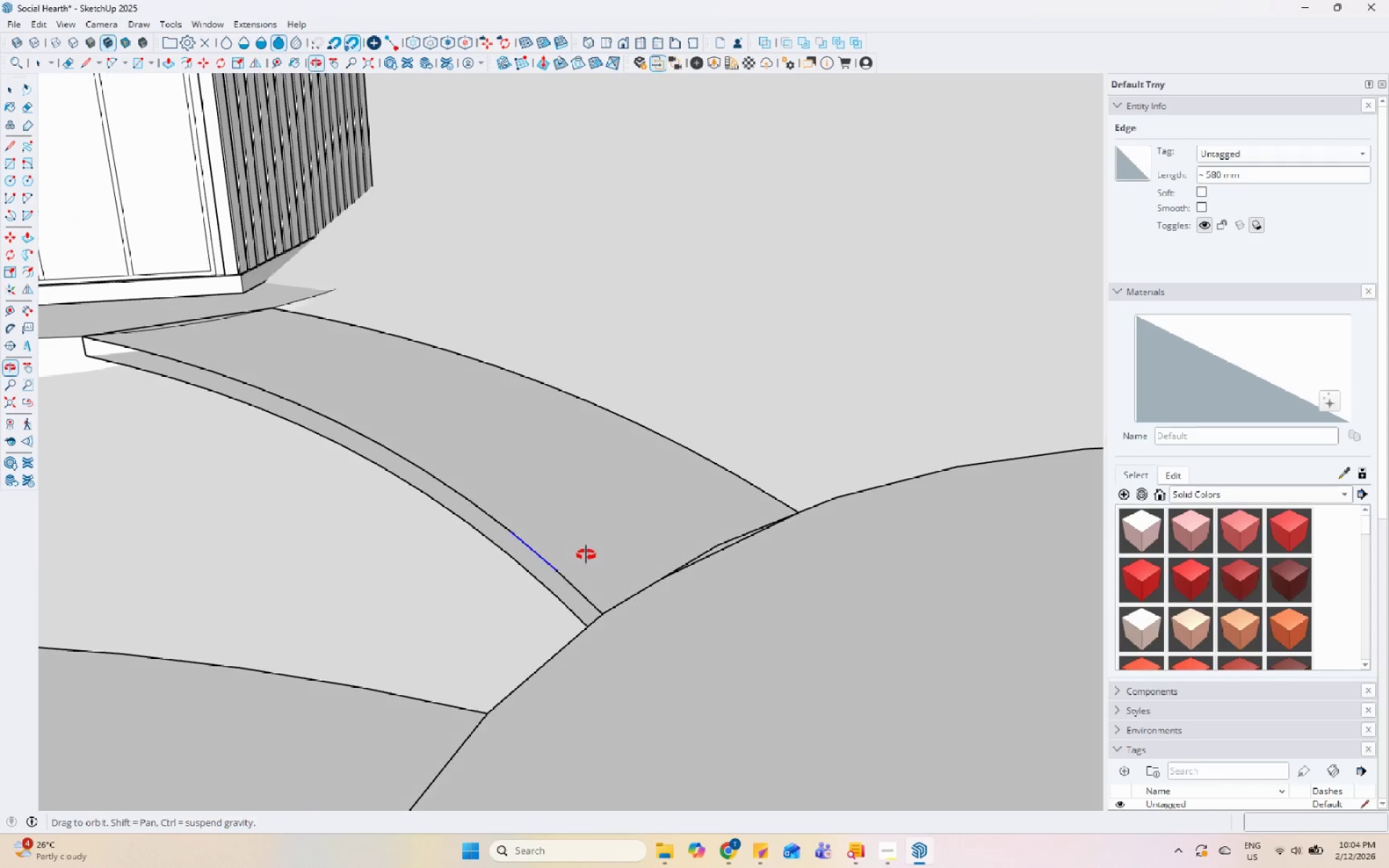 
scroll: coordinate [551, 569], scroll_direction: down, amount: 5.0
 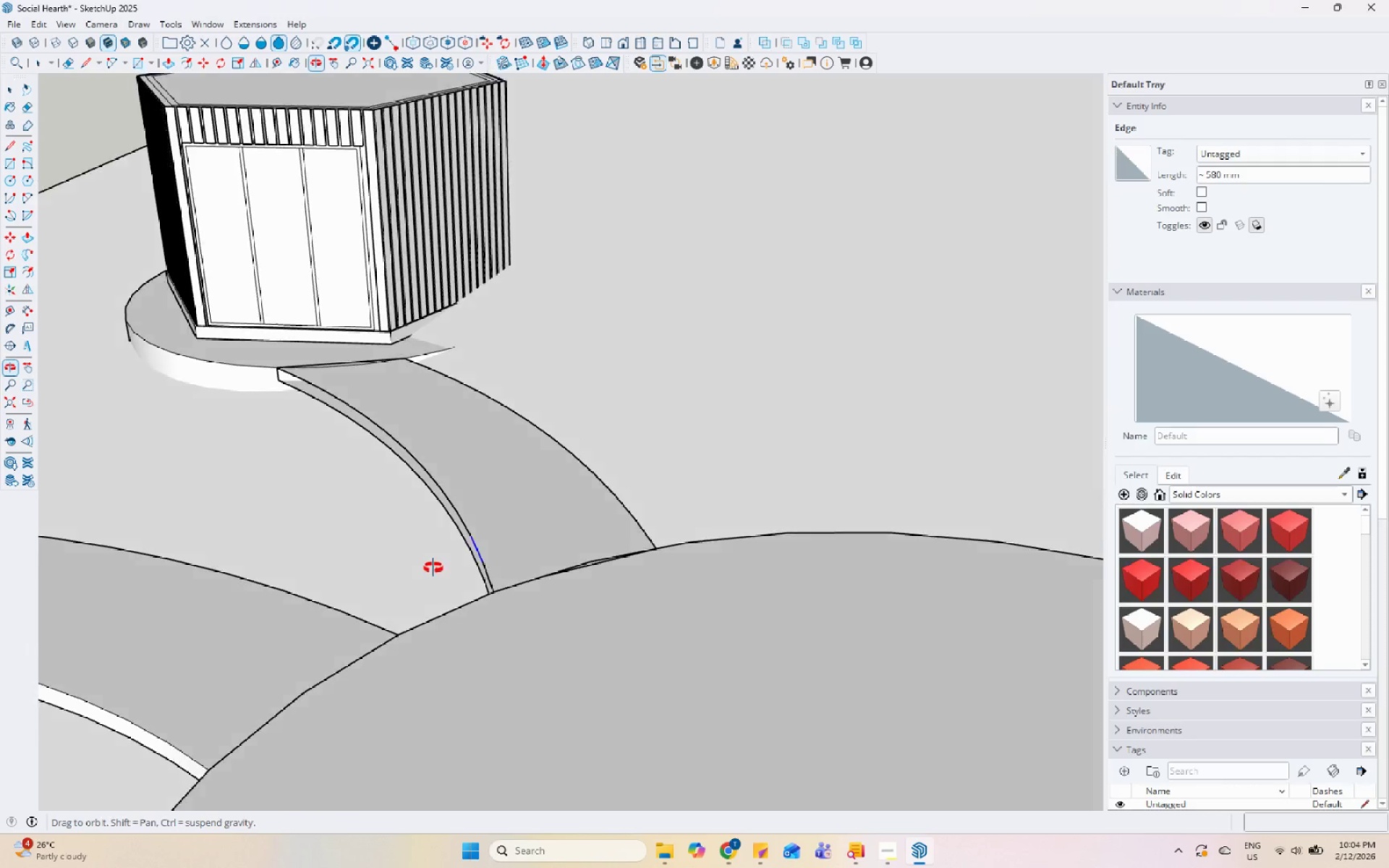 
left_click([252, 381])
 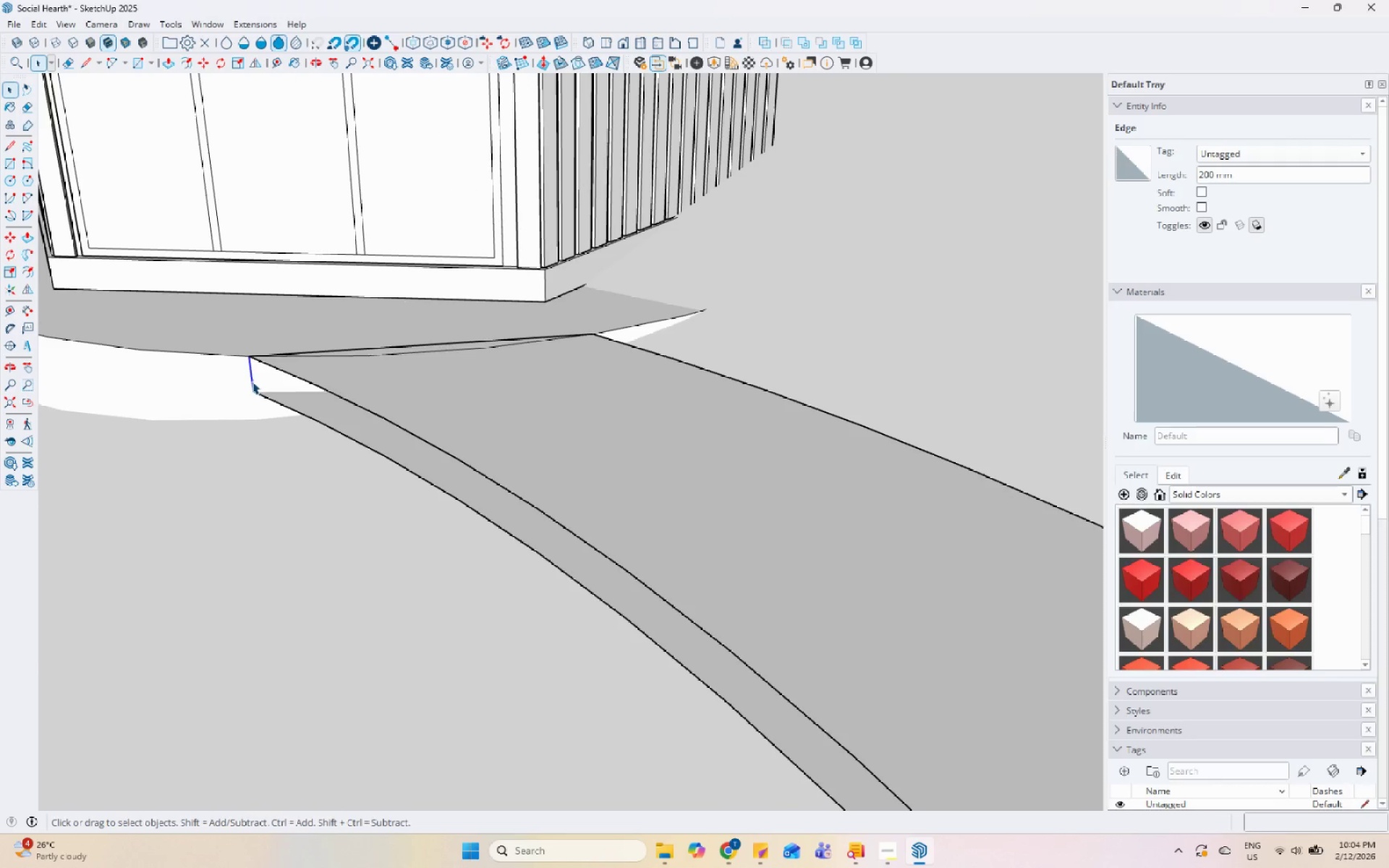 
scroll: coordinate [245, 386], scroll_direction: up, amount: 10.0
 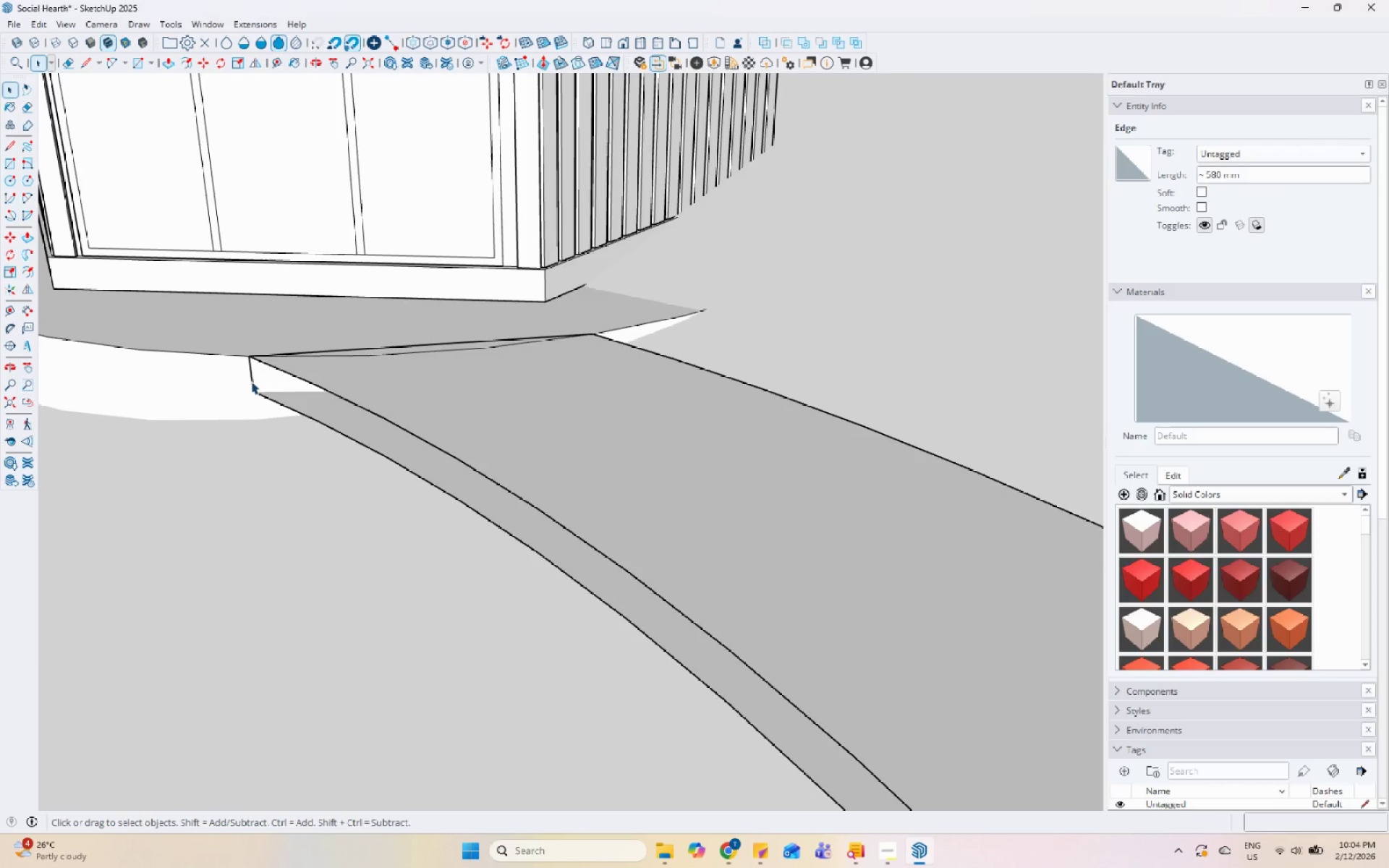 
key(M)
 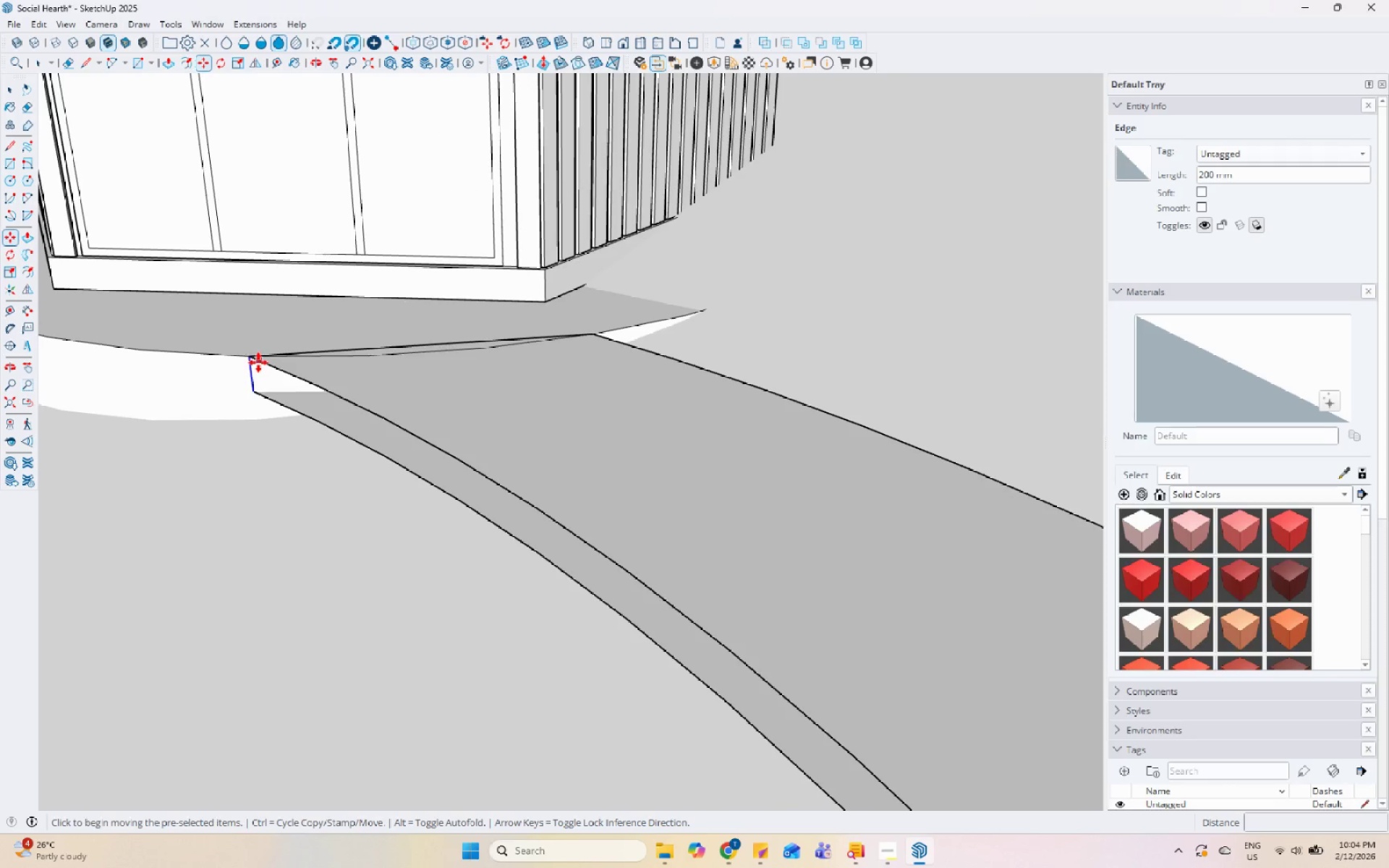 
key(Control+ControlLeft)
 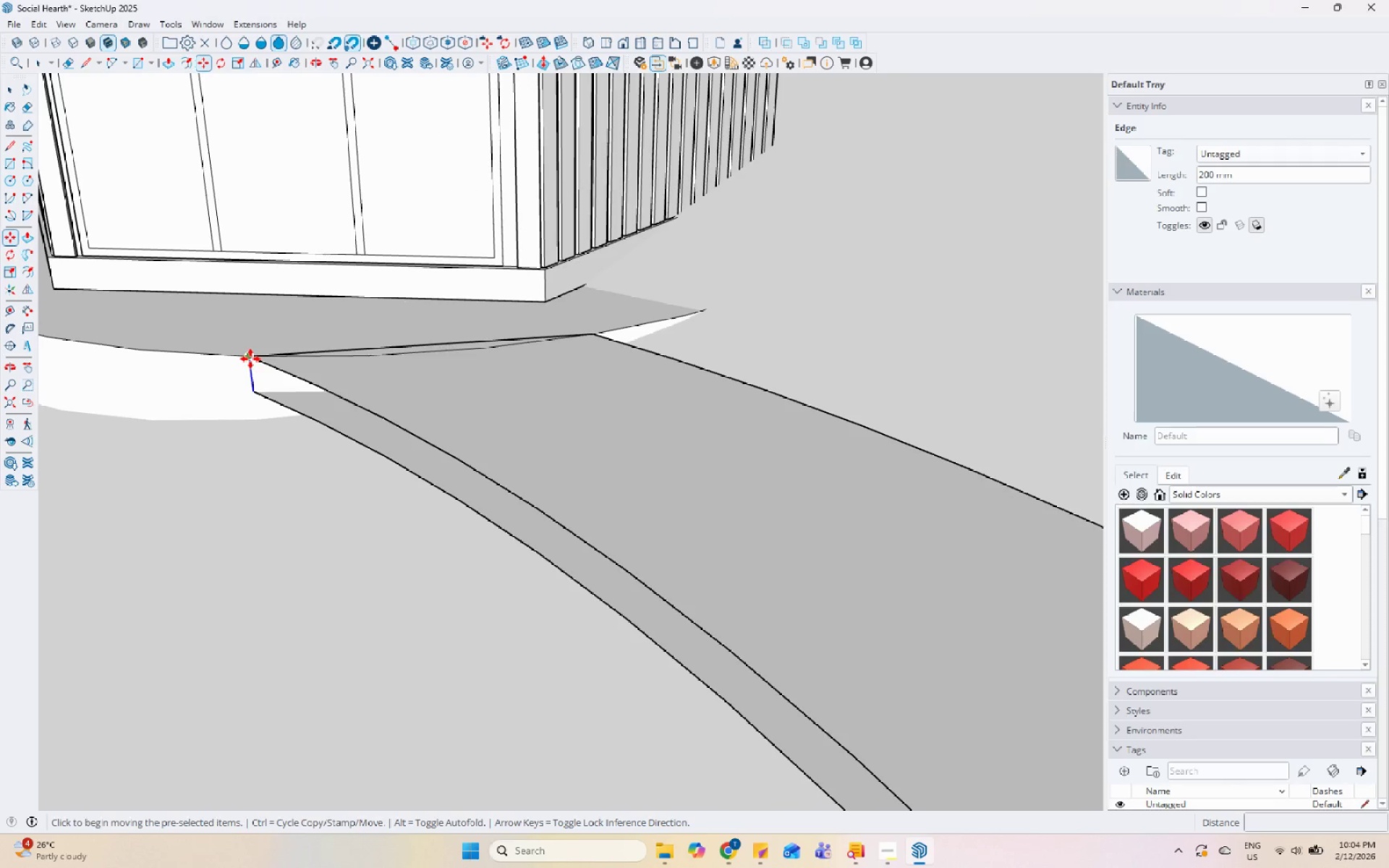 
left_click([250, 359])
 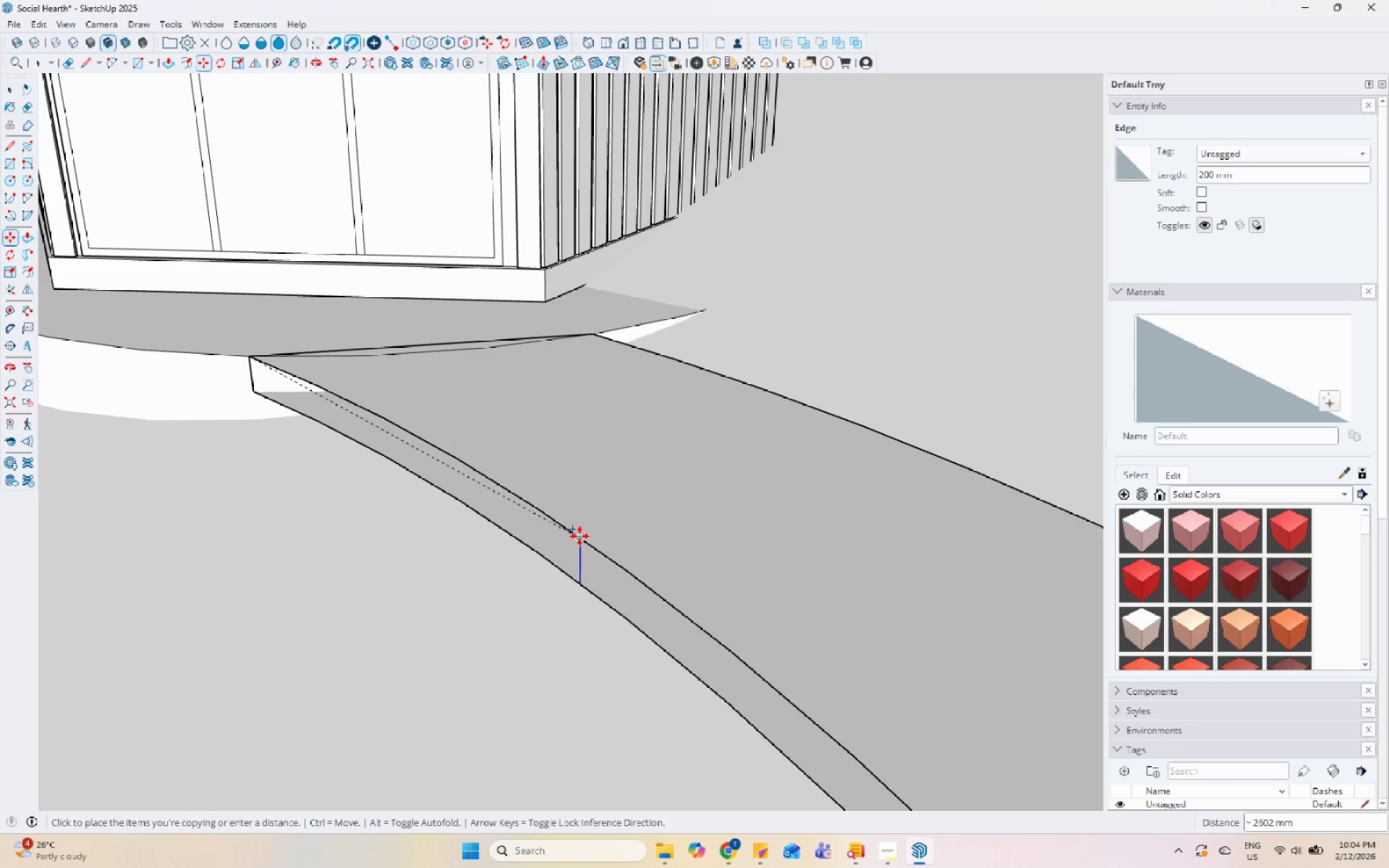 
left_click([579, 535])
 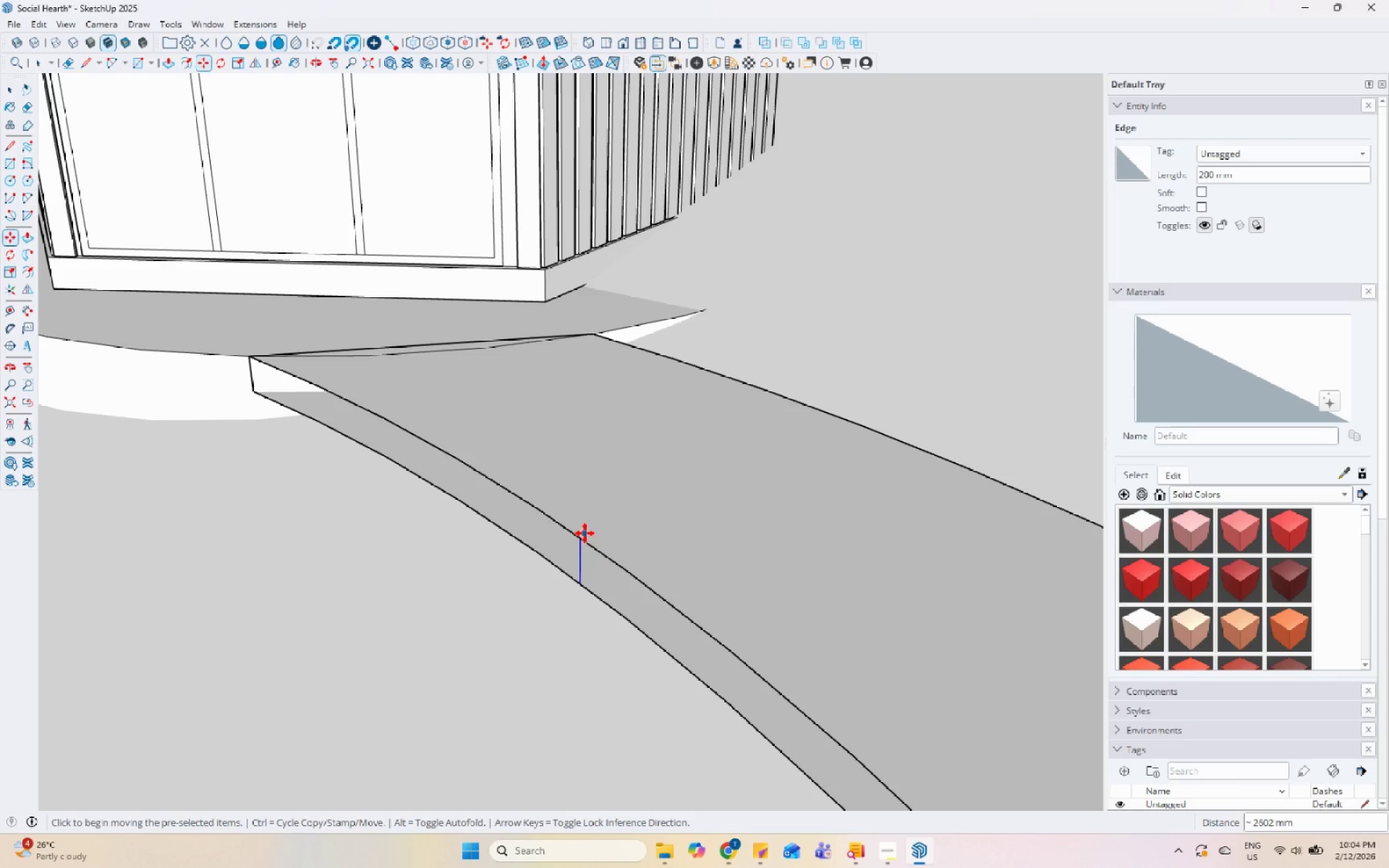 
key(Control+ControlLeft)
 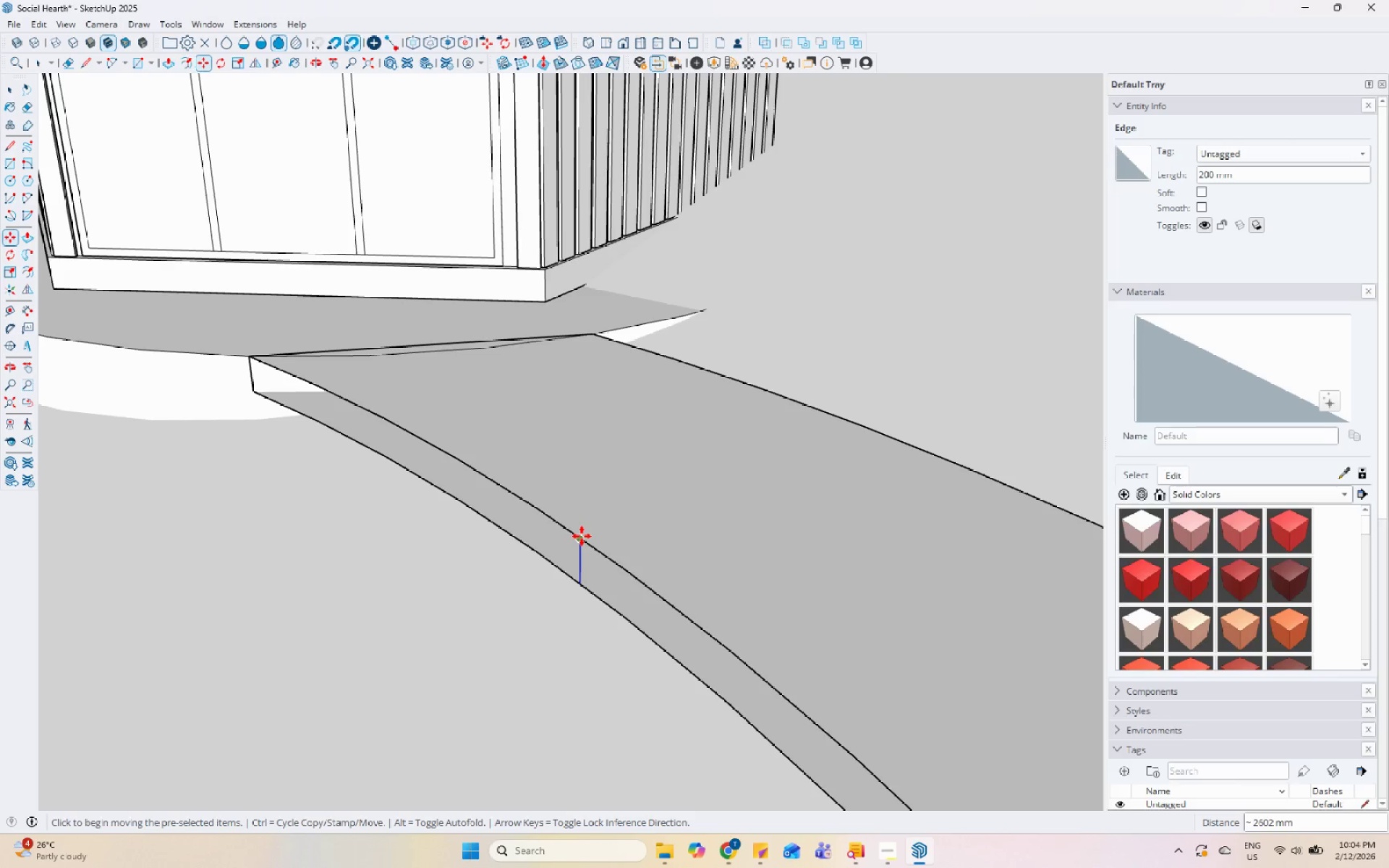 
left_click([582, 536])
 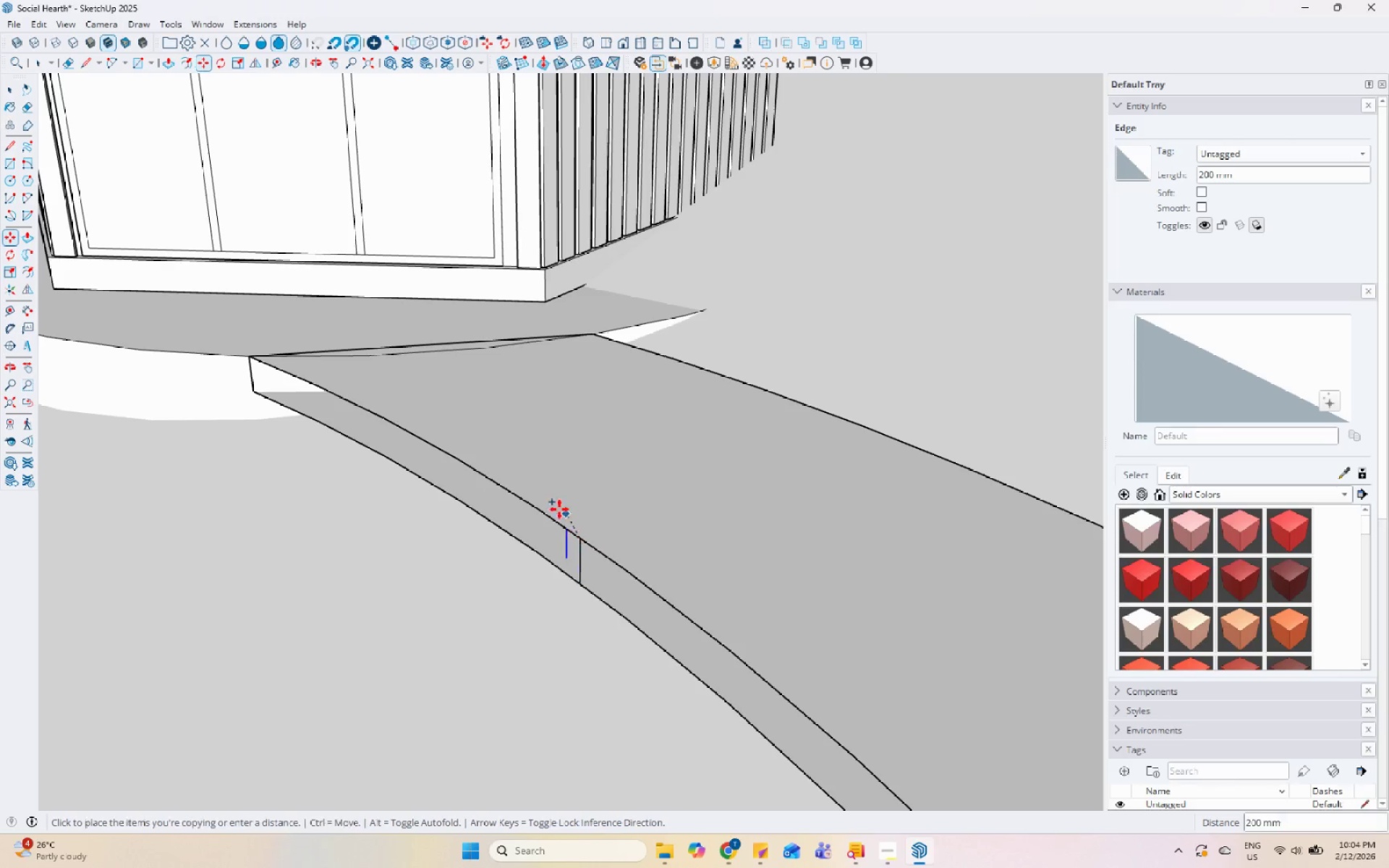 
scroll: coordinate [473, 477], scroll_direction: down, amount: 6.0
 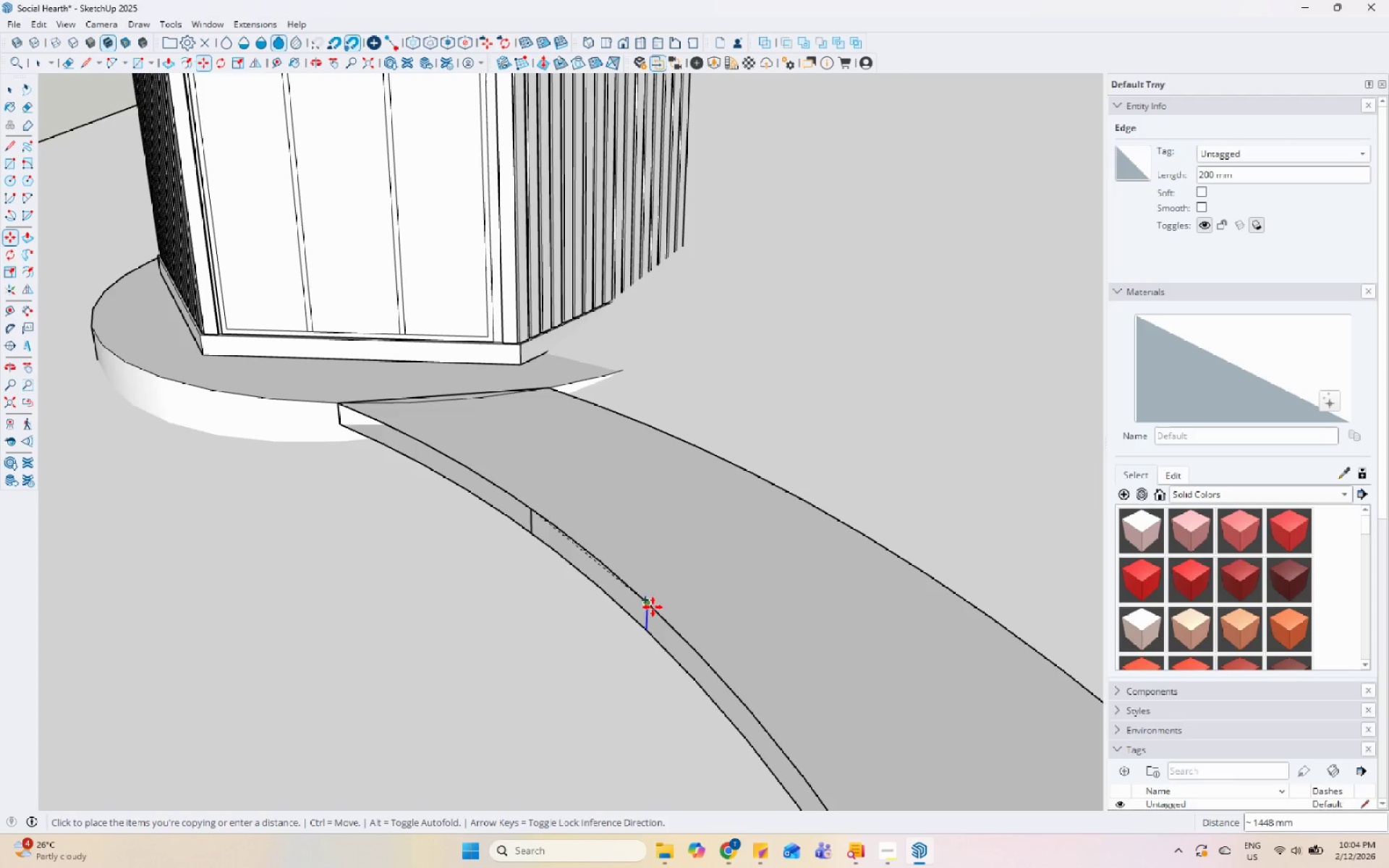 
left_click([655, 610])
 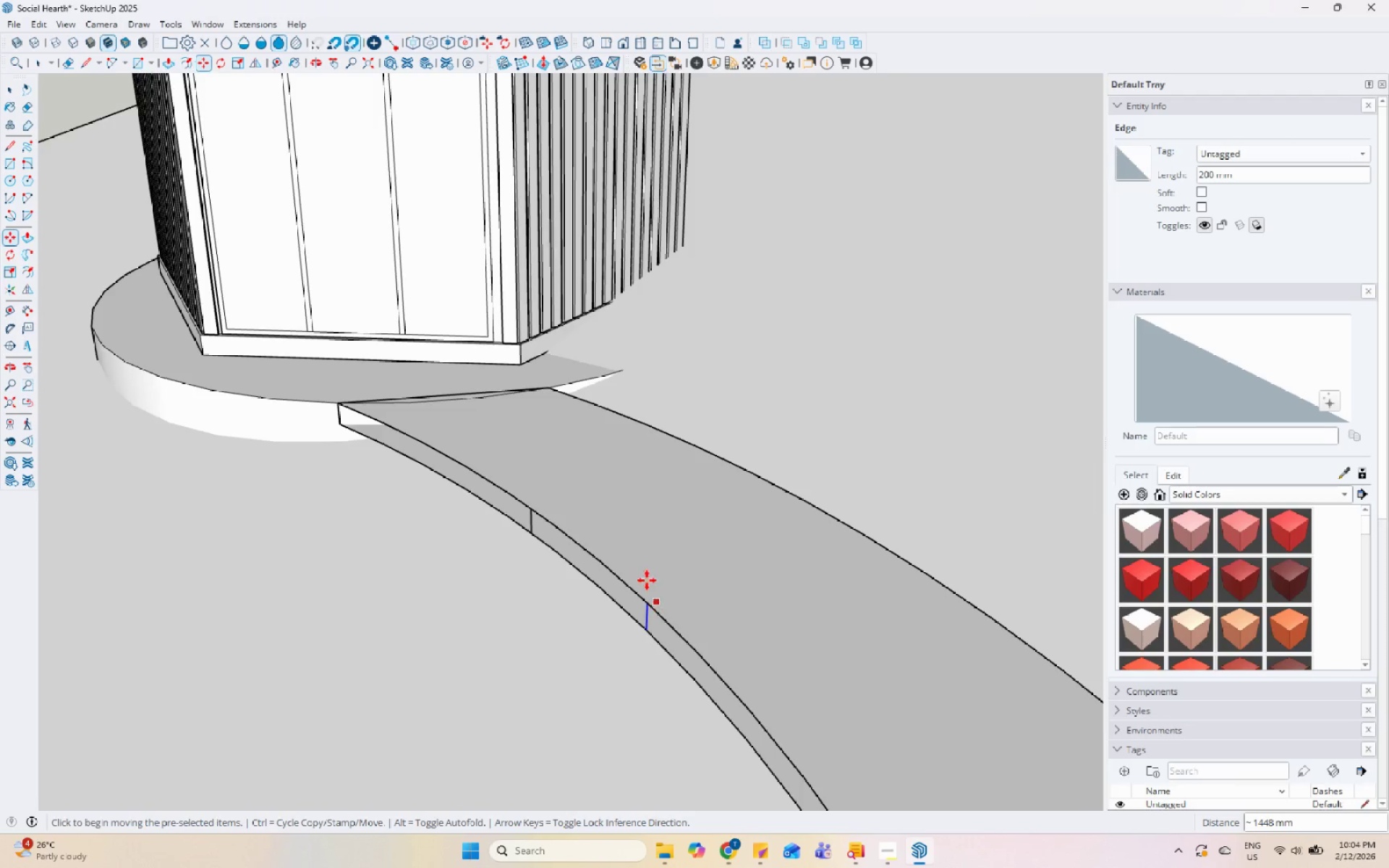 
key(Space)
 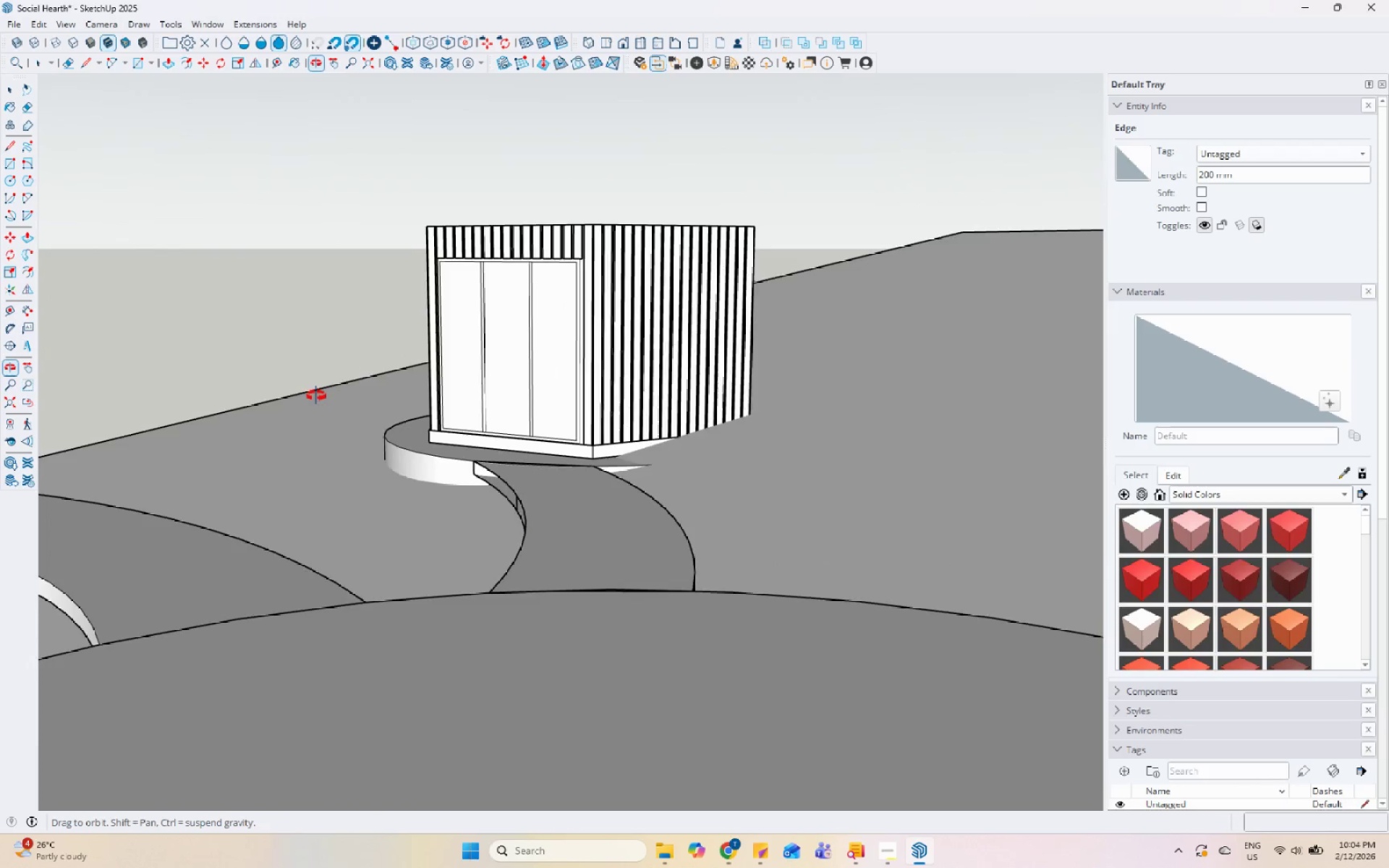 
scroll: coordinate [511, 498], scroll_direction: down, amount: 6.0
 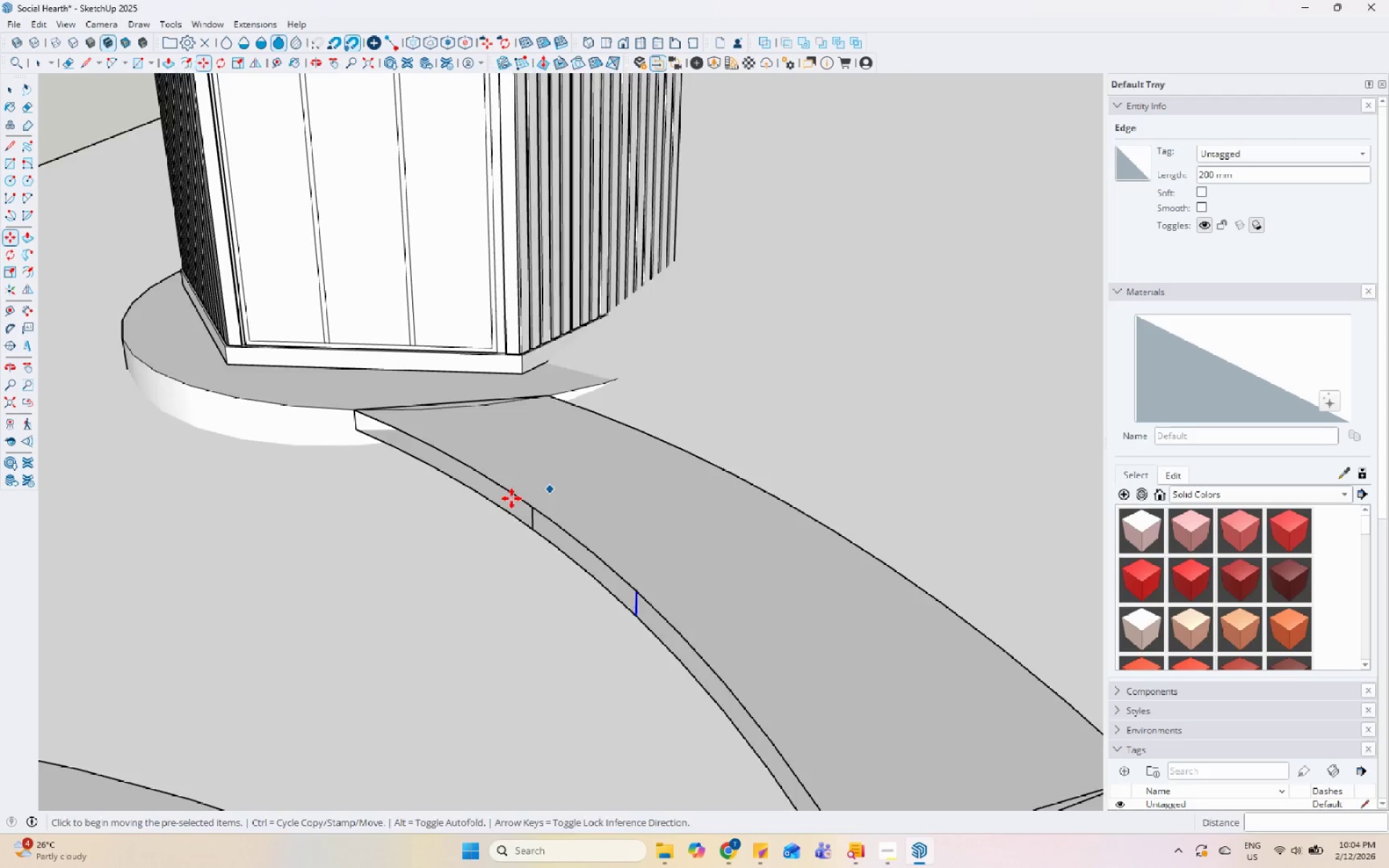 
key(Space)
 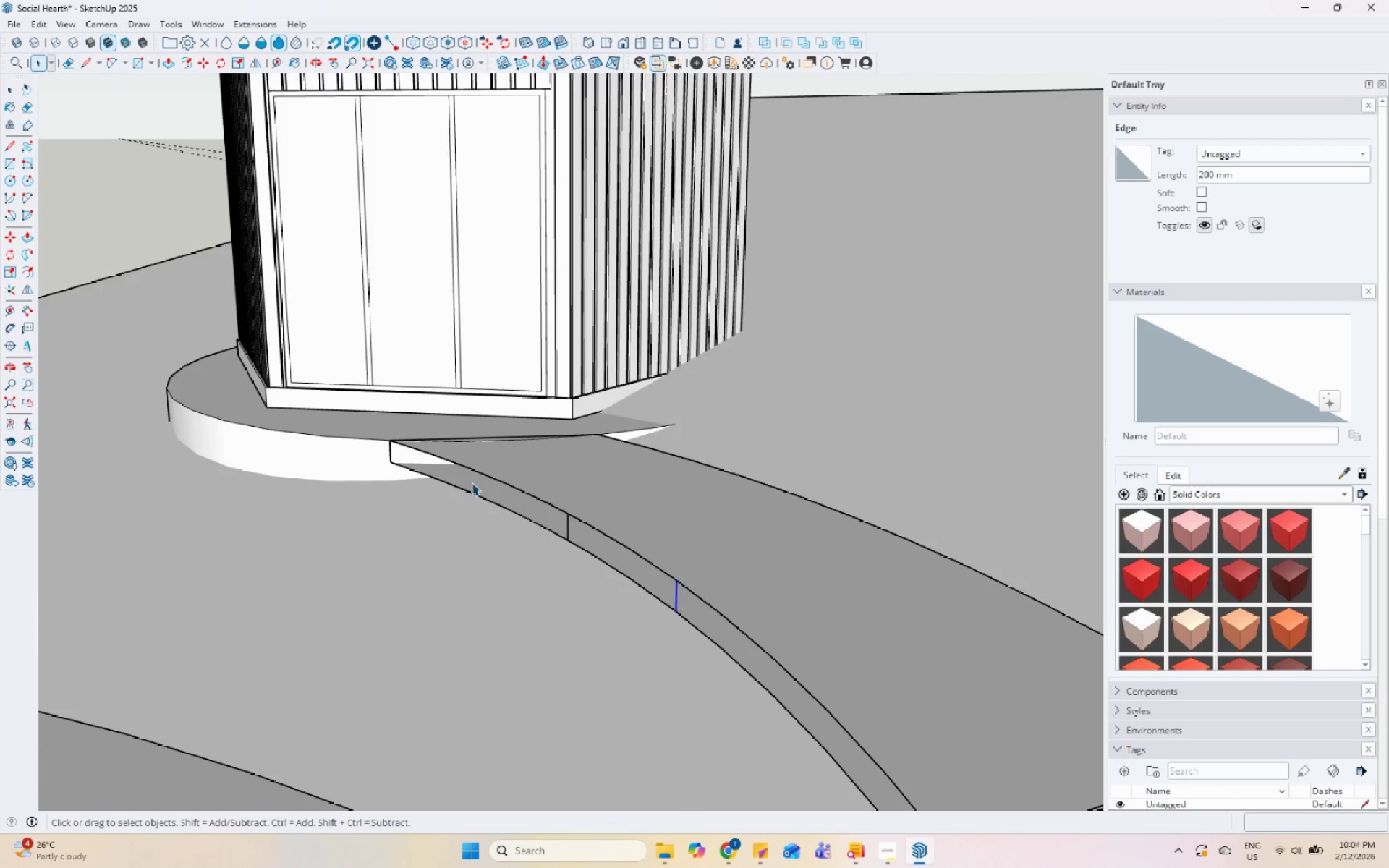 
left_click([472, 482])
 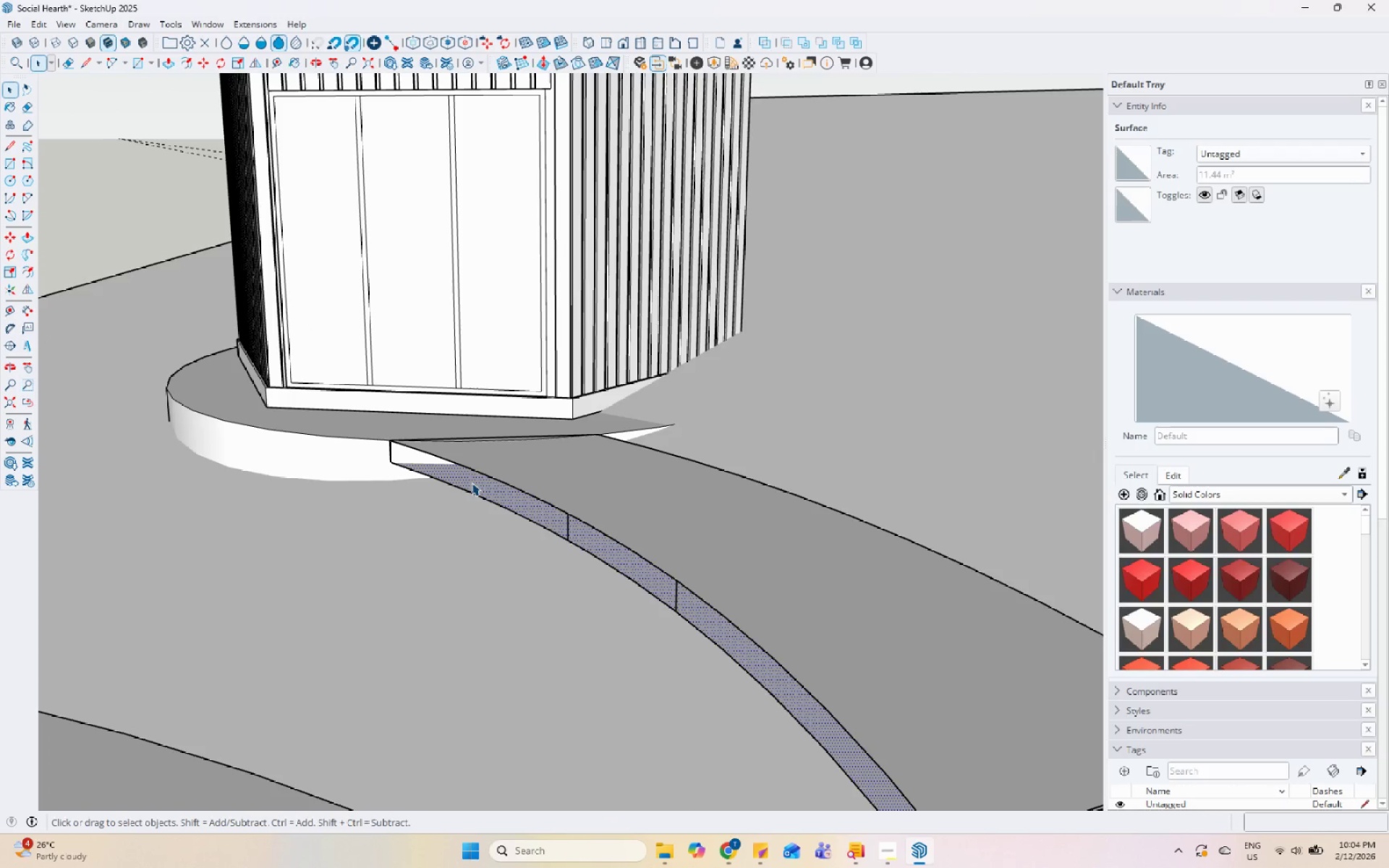 
scroll: coordinate [467, 485], scroll_direction: up, amount: 5.0
 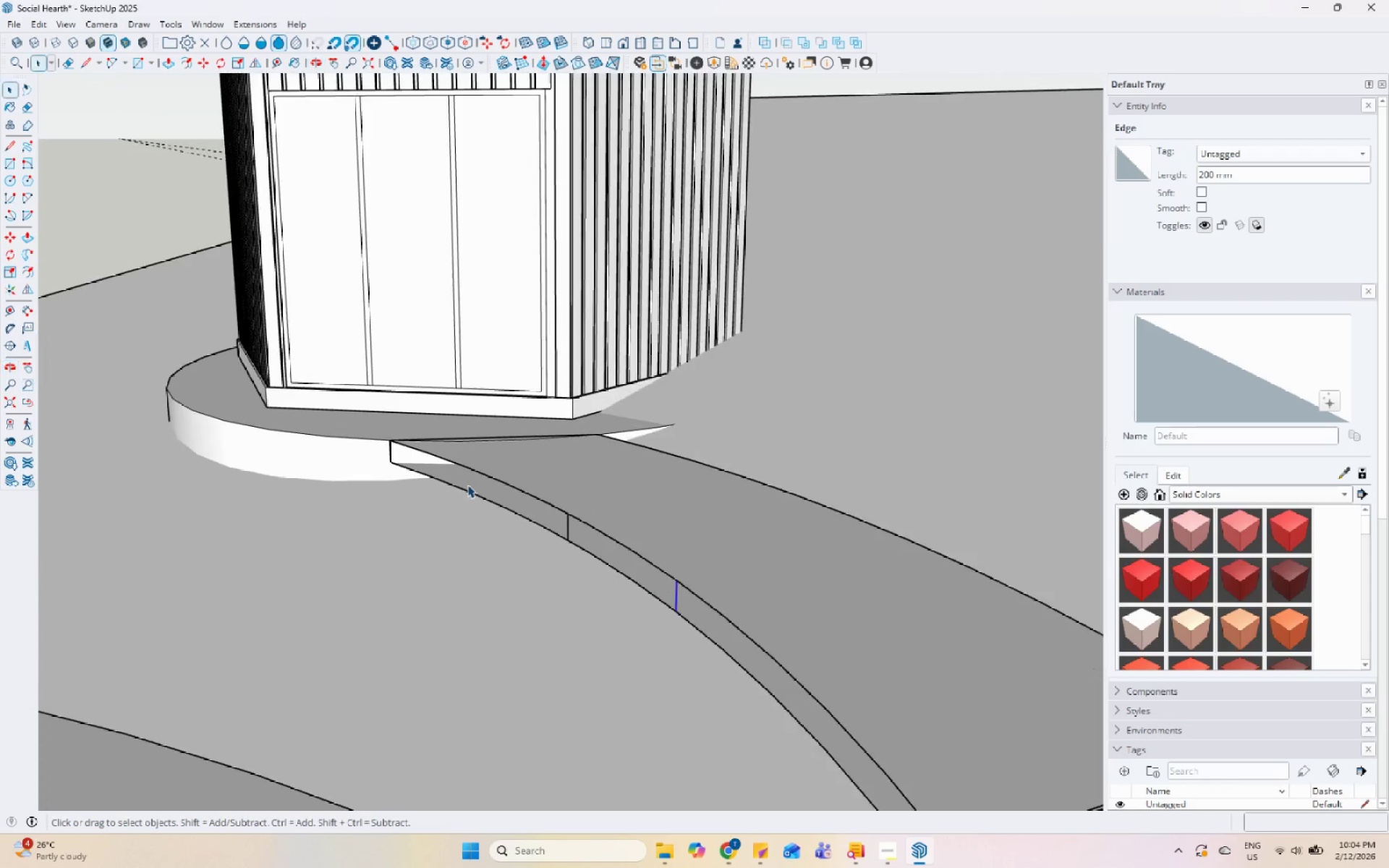 
key(P)
 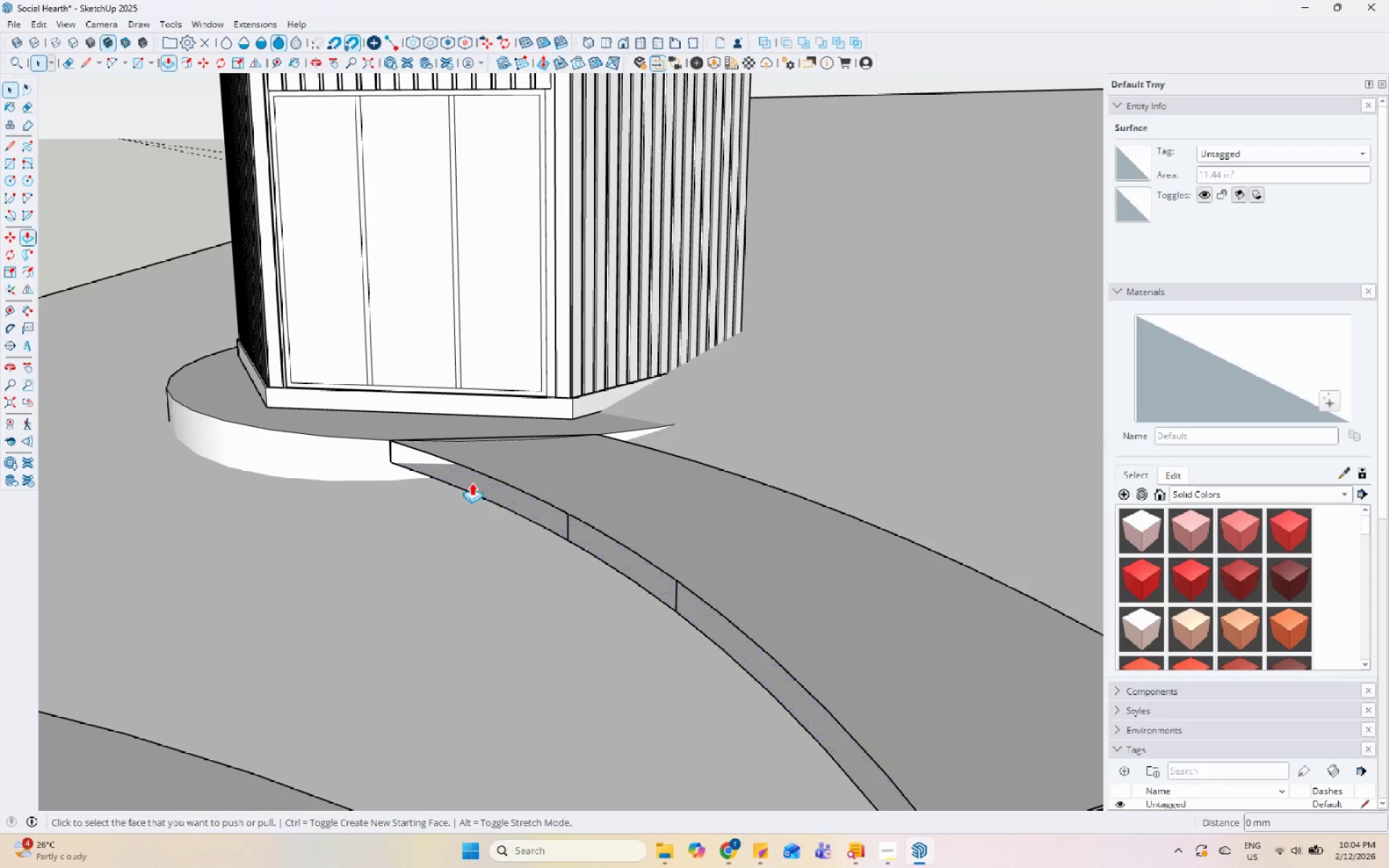 
left_click([472, 482])
 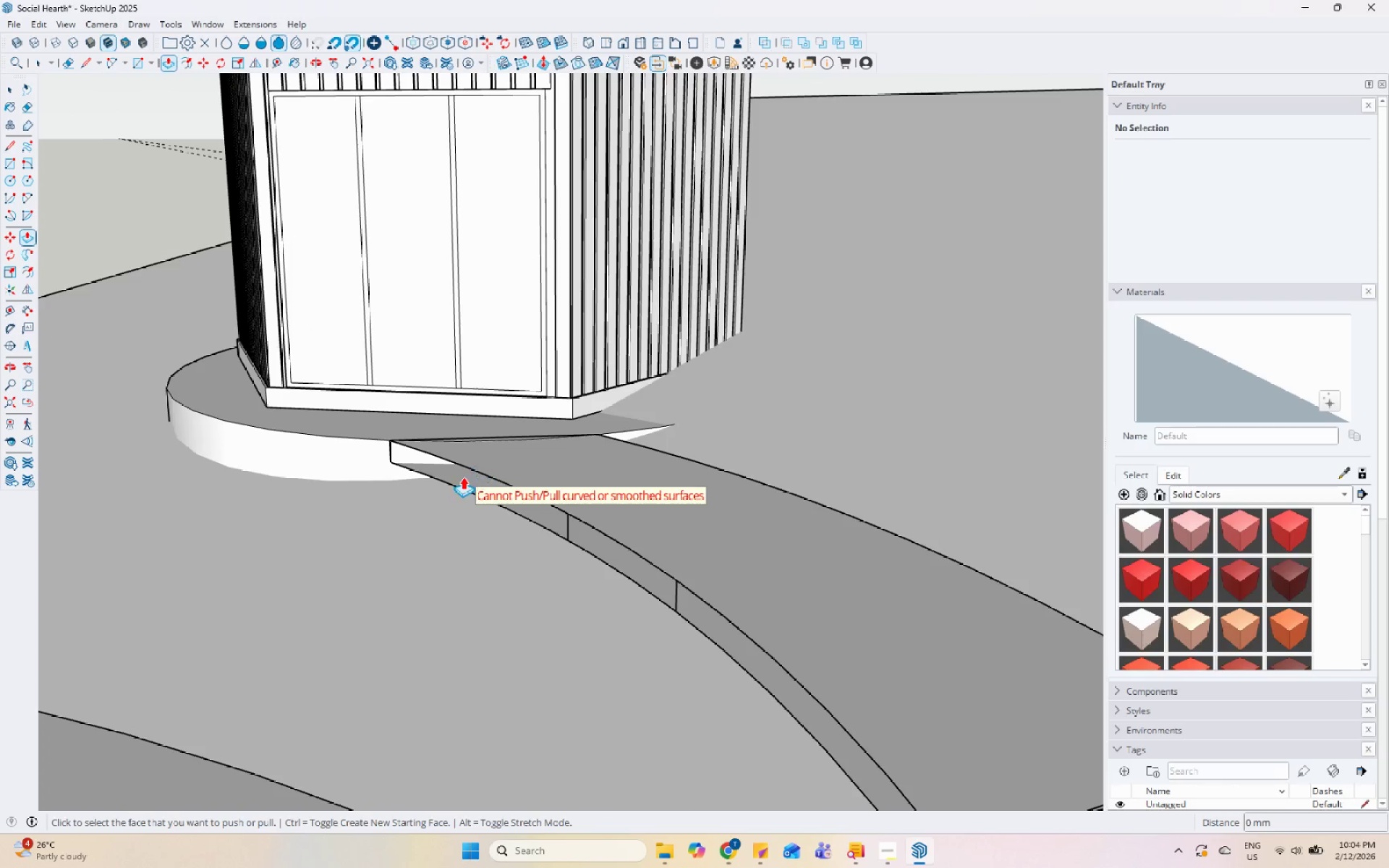 
key(Space)
 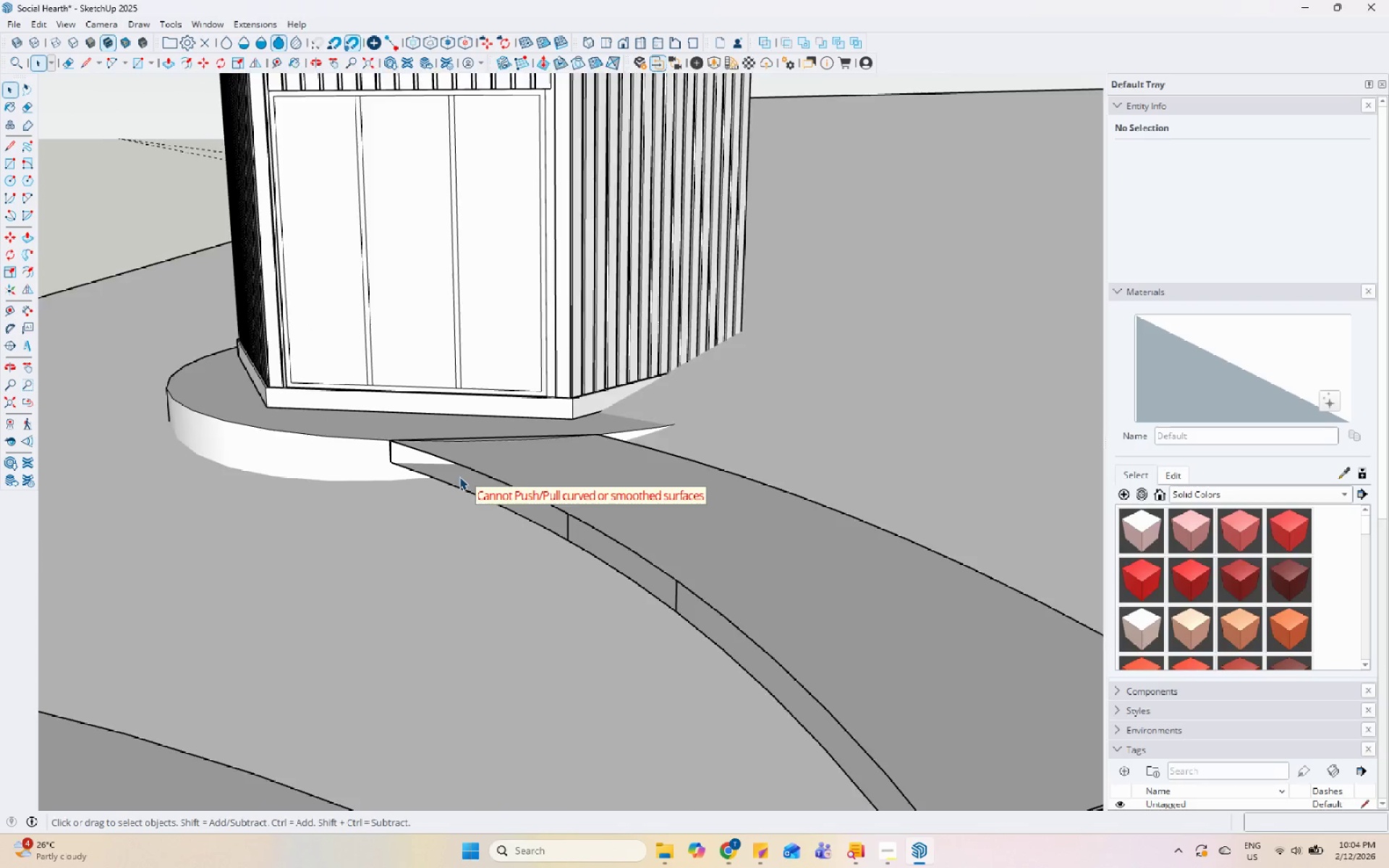 
double_click([460, 477])
 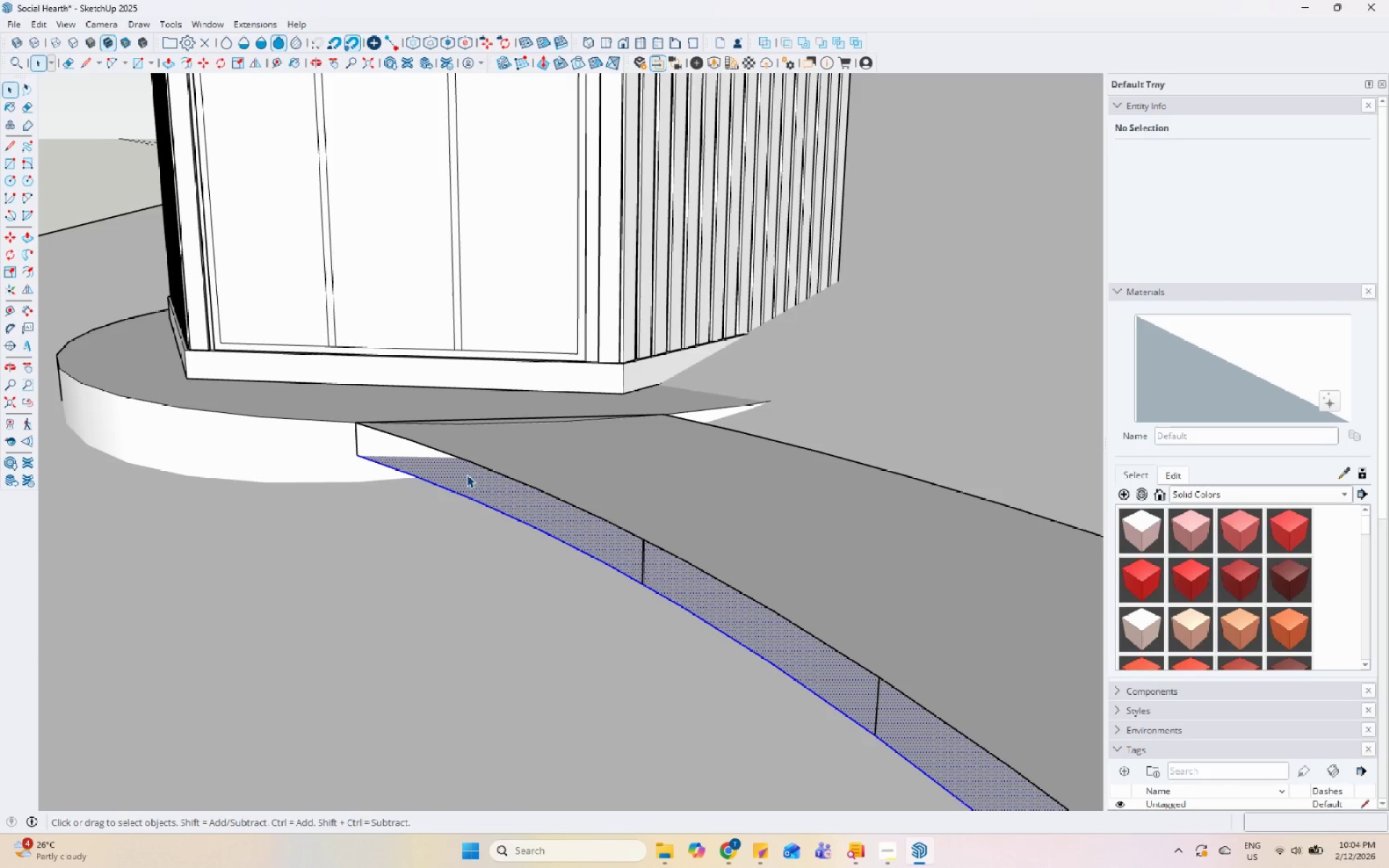 
scroll: coordinate [459, 477], scroll_direction: up, amount: 4.0
 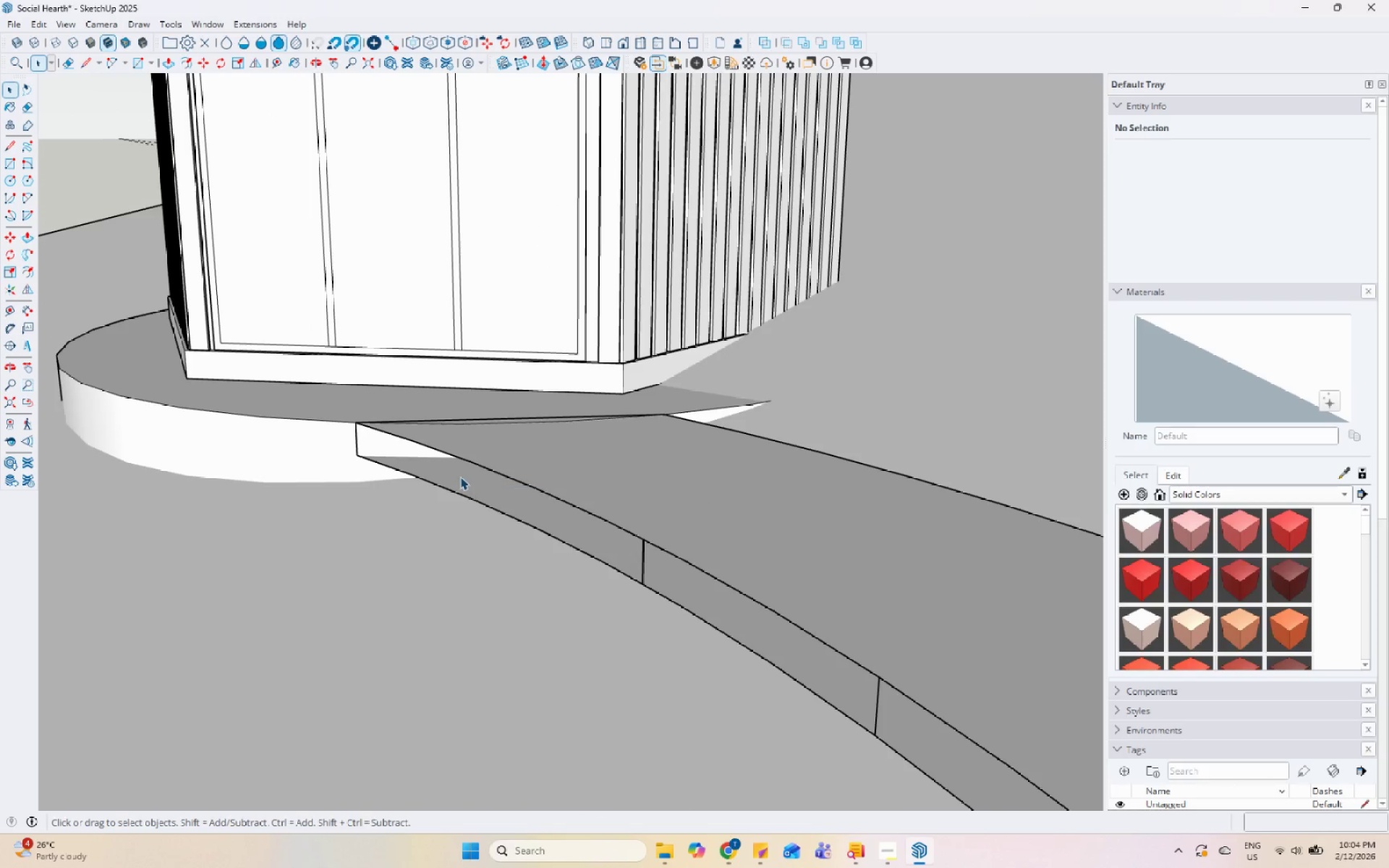 
triple_click([467, 475])
 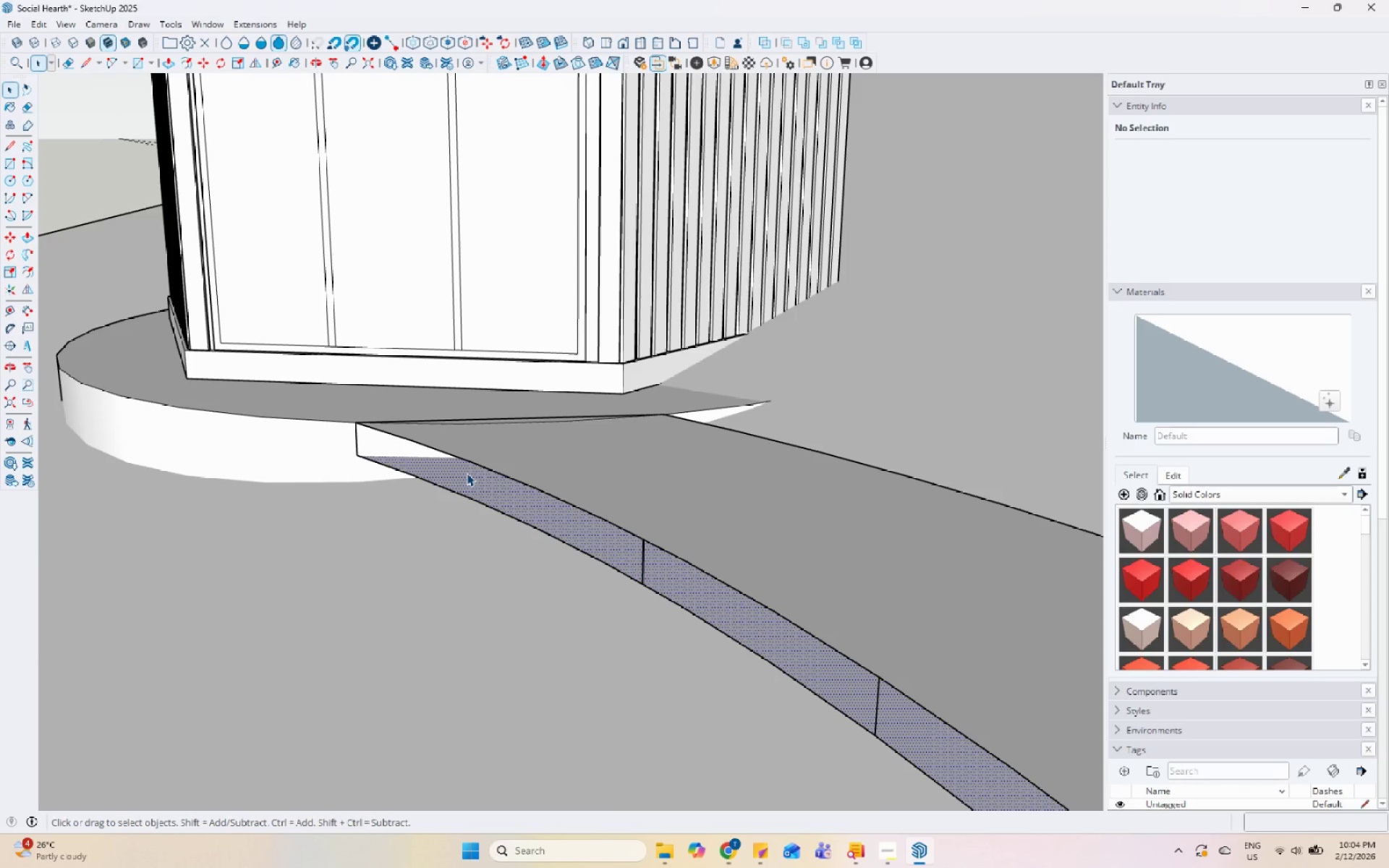 
key(P)
 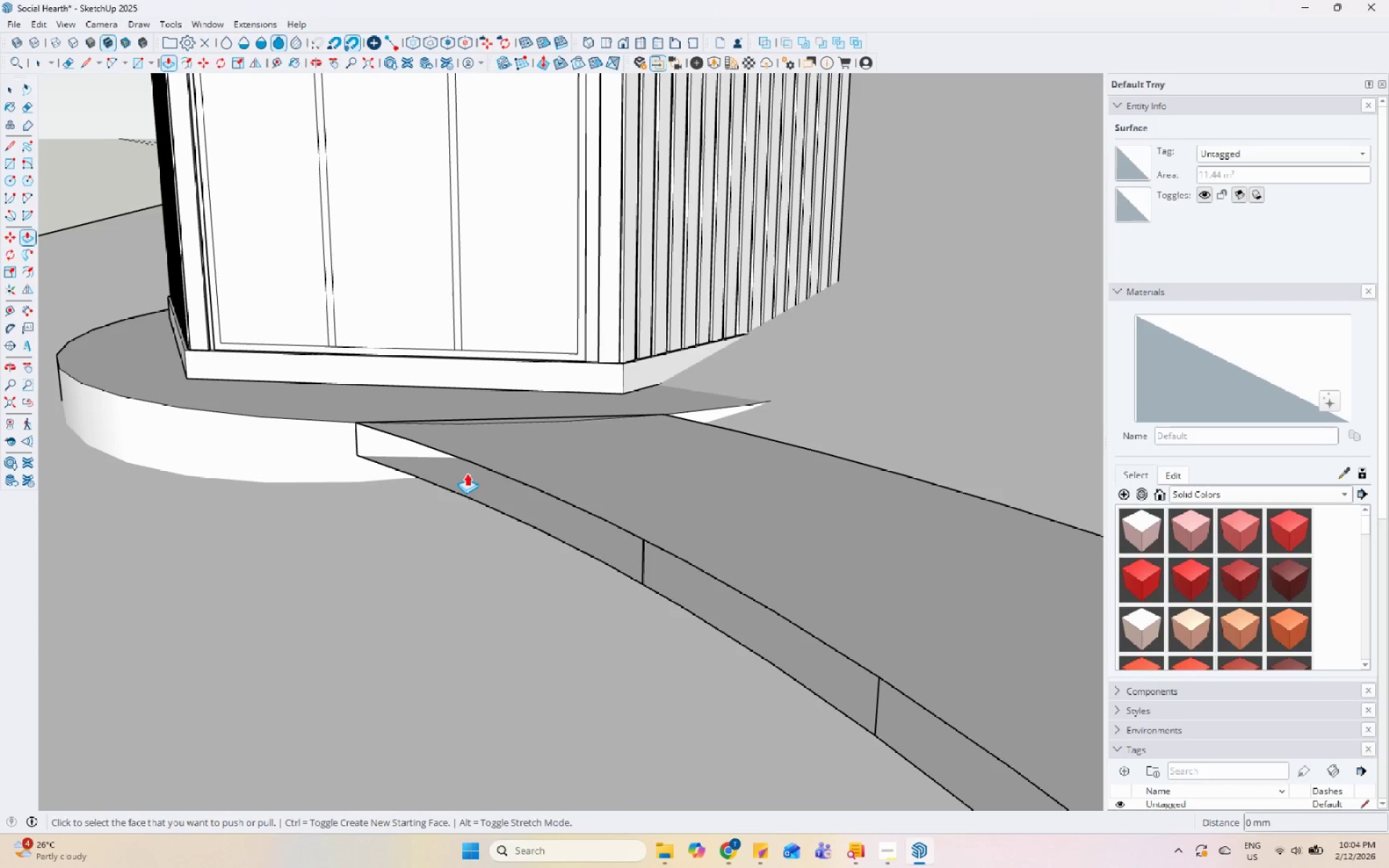 
left_click([467, 473])
 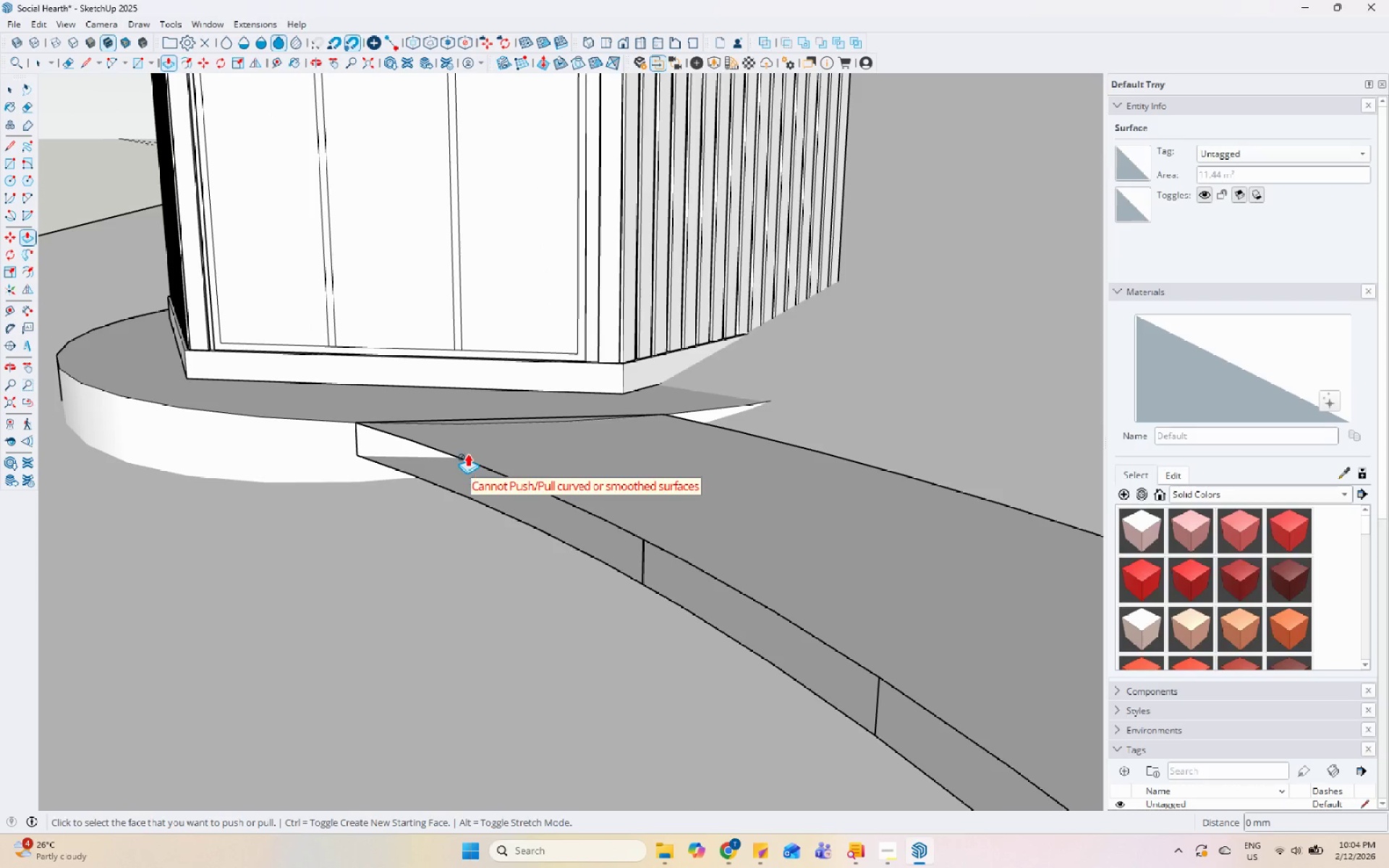 
key(Space)
 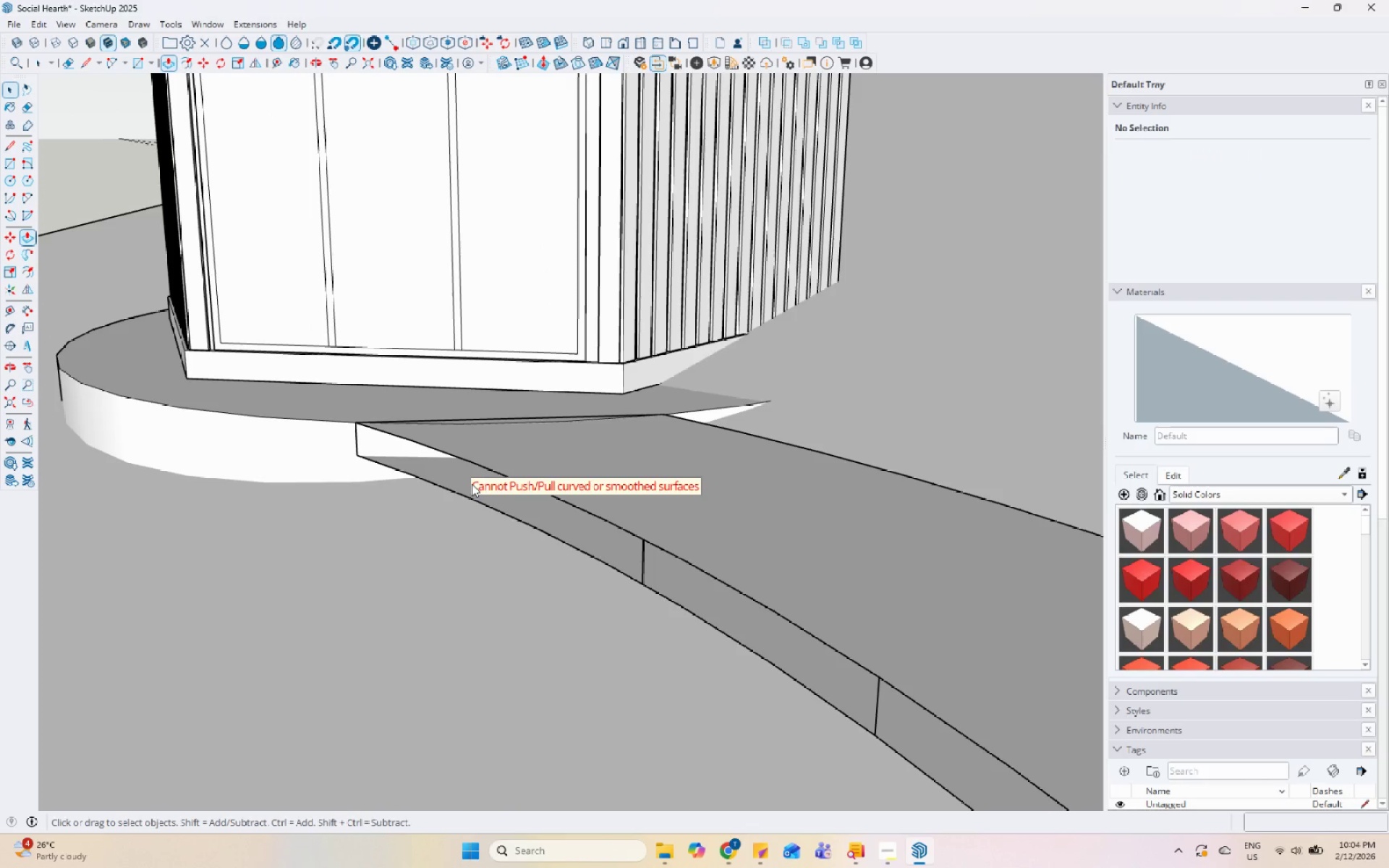 
left_click([472, 487])
 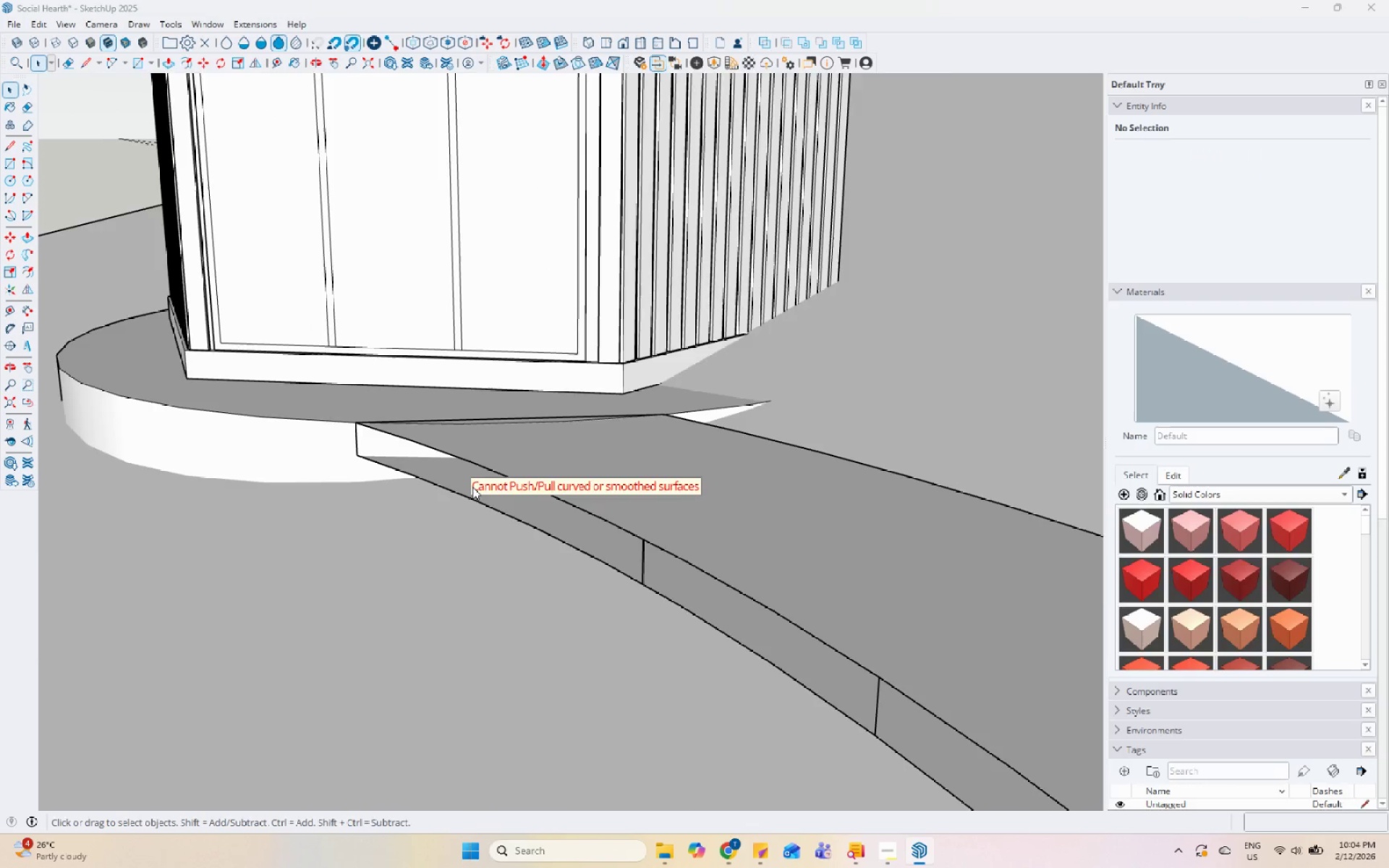 
key(Escape)
 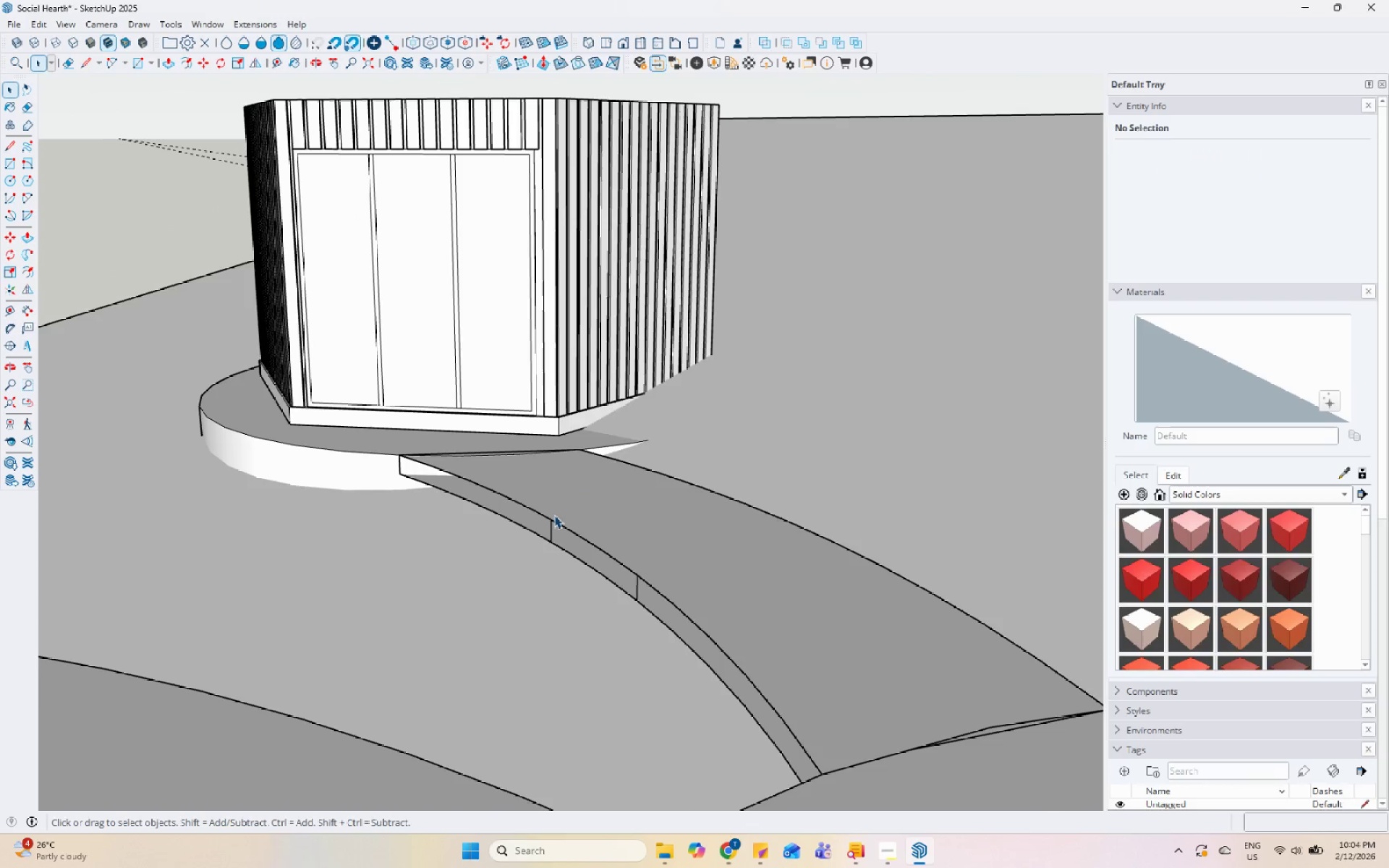 
key(Escape)
 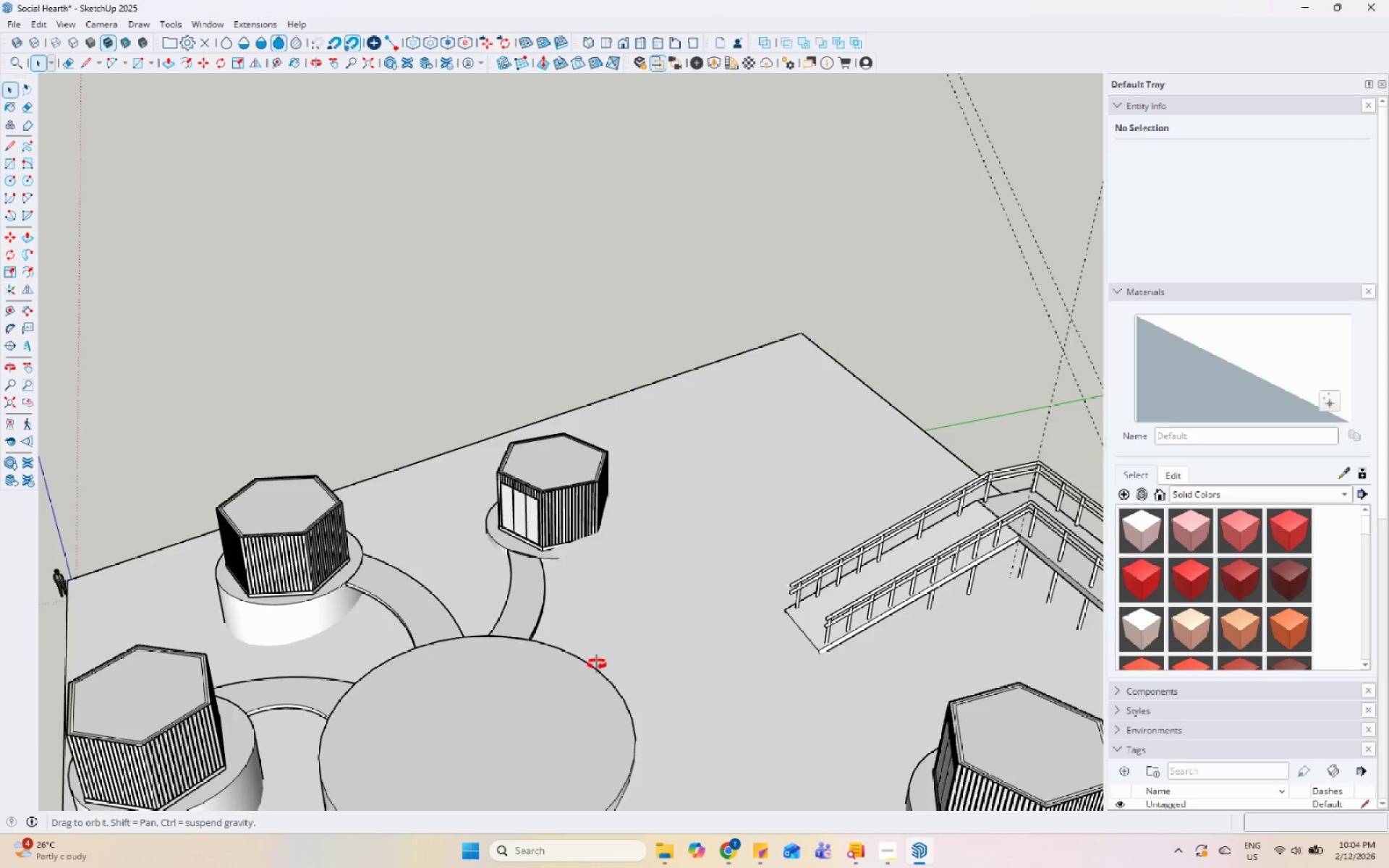 
scroll: coordinate [633, 487], scroll_direction: down, amount: 34.0
 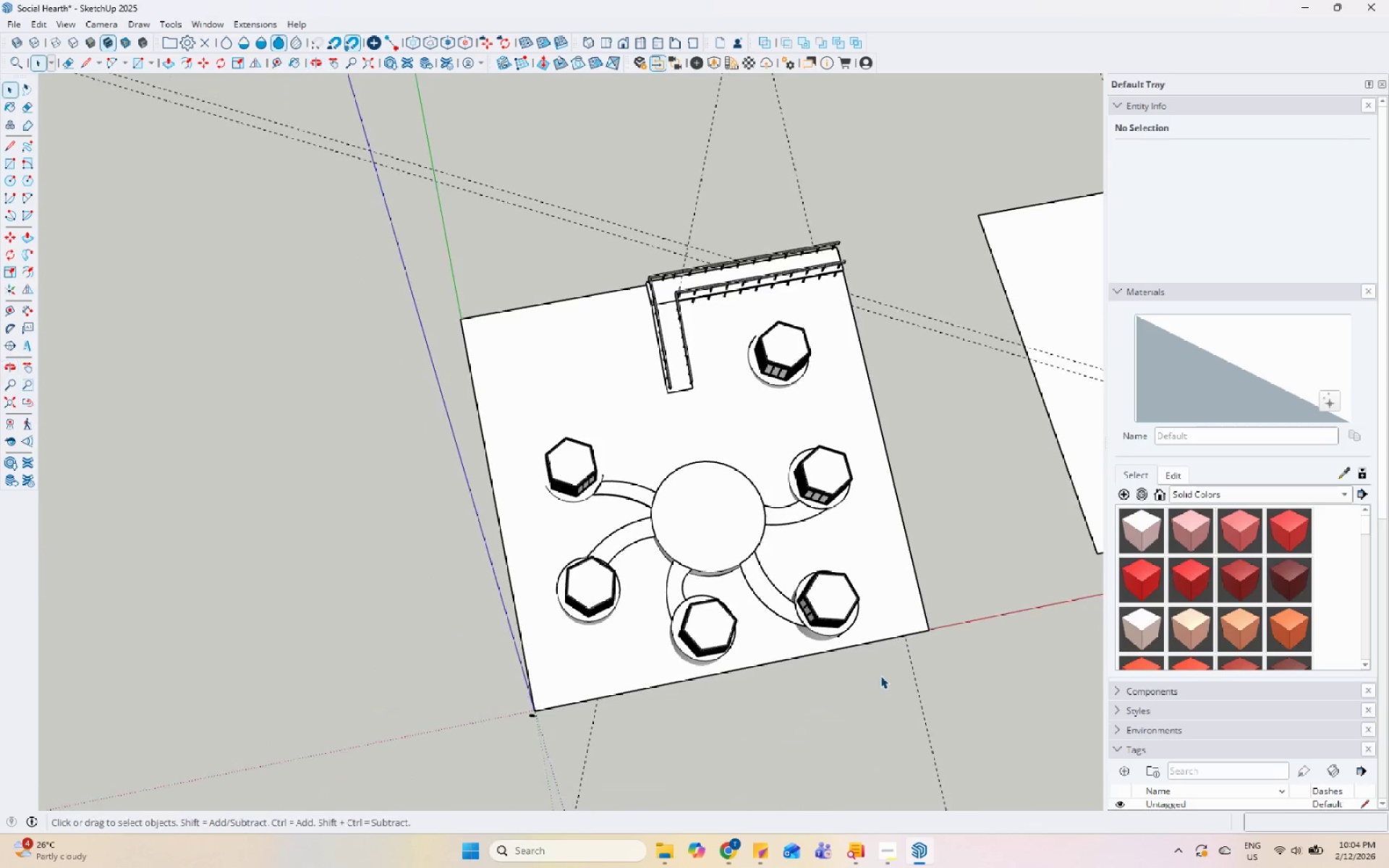 
scroll: coordinate [626, 554], scroll_direction: up, amount: 29.0
 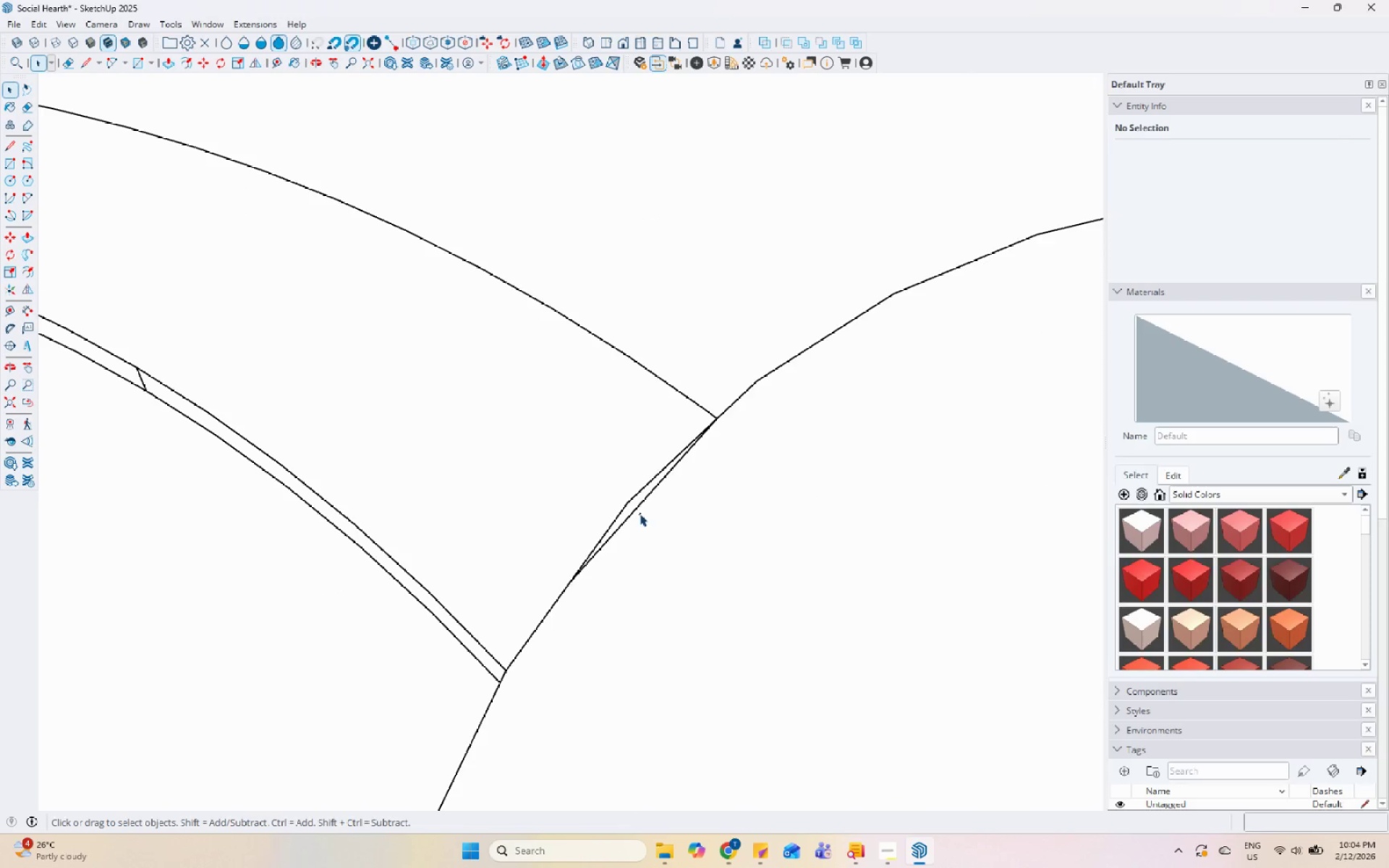 
double_click([637, 510])
 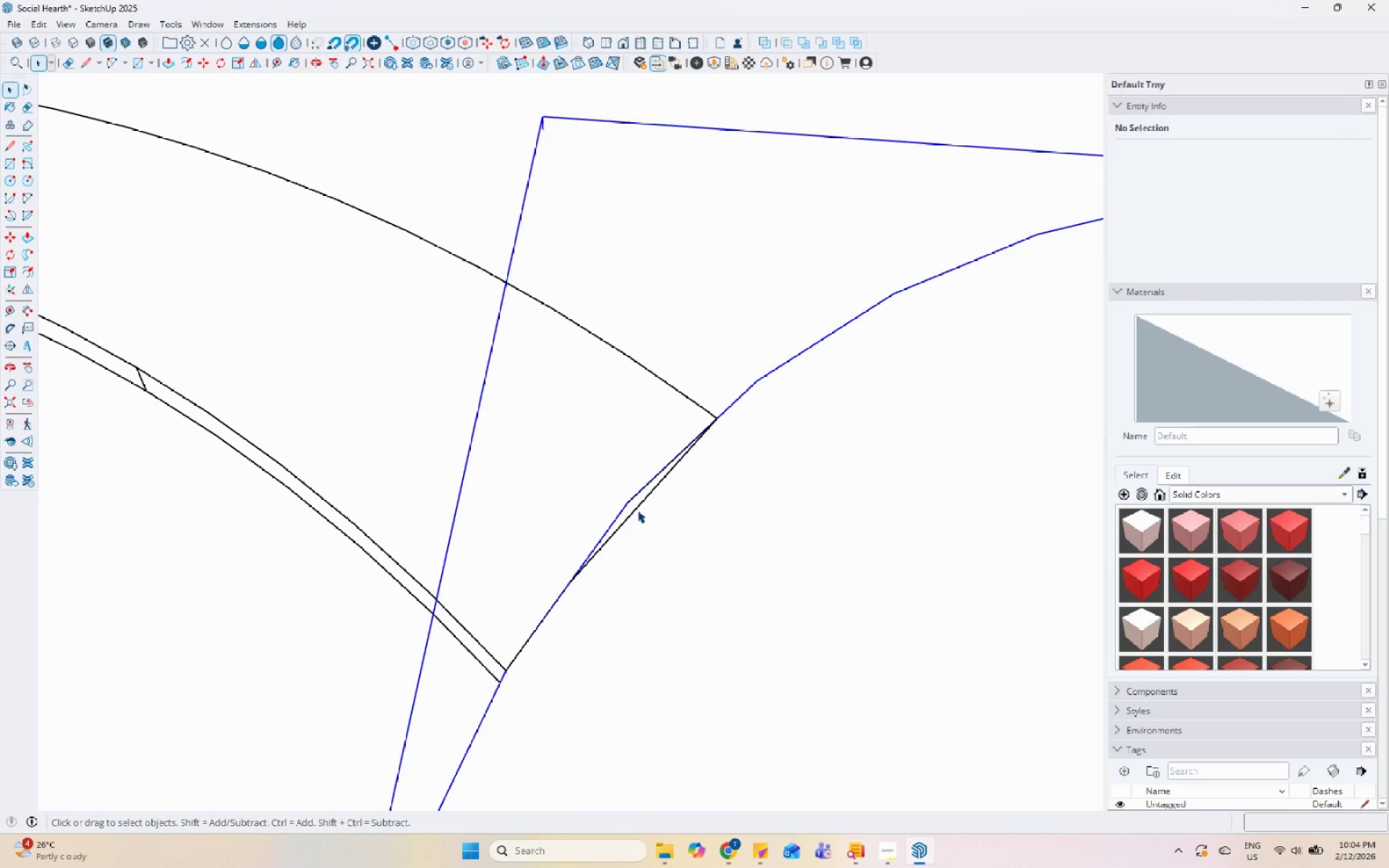 
triple_click([637, 510])
 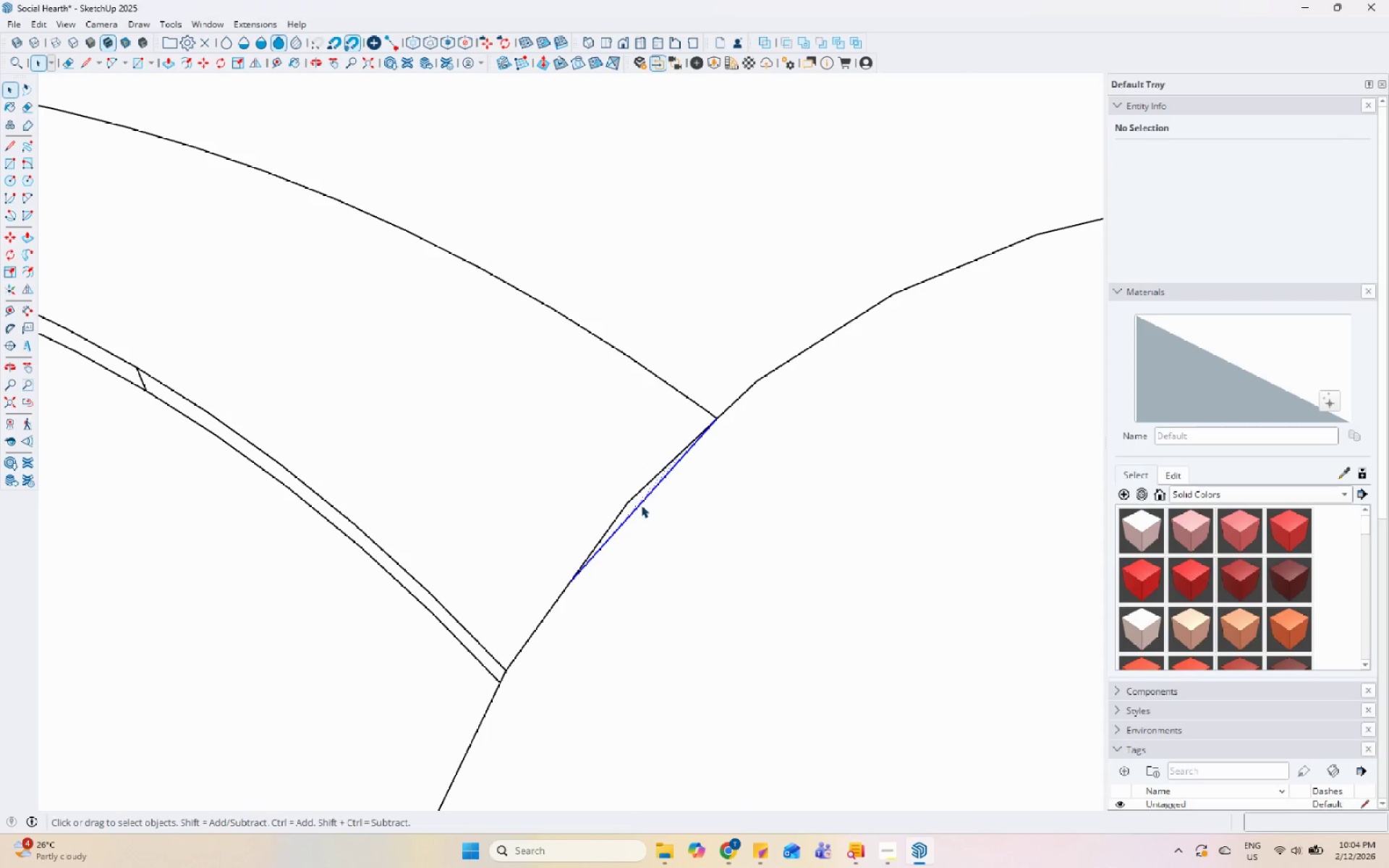 
triple_click([641, 505])
 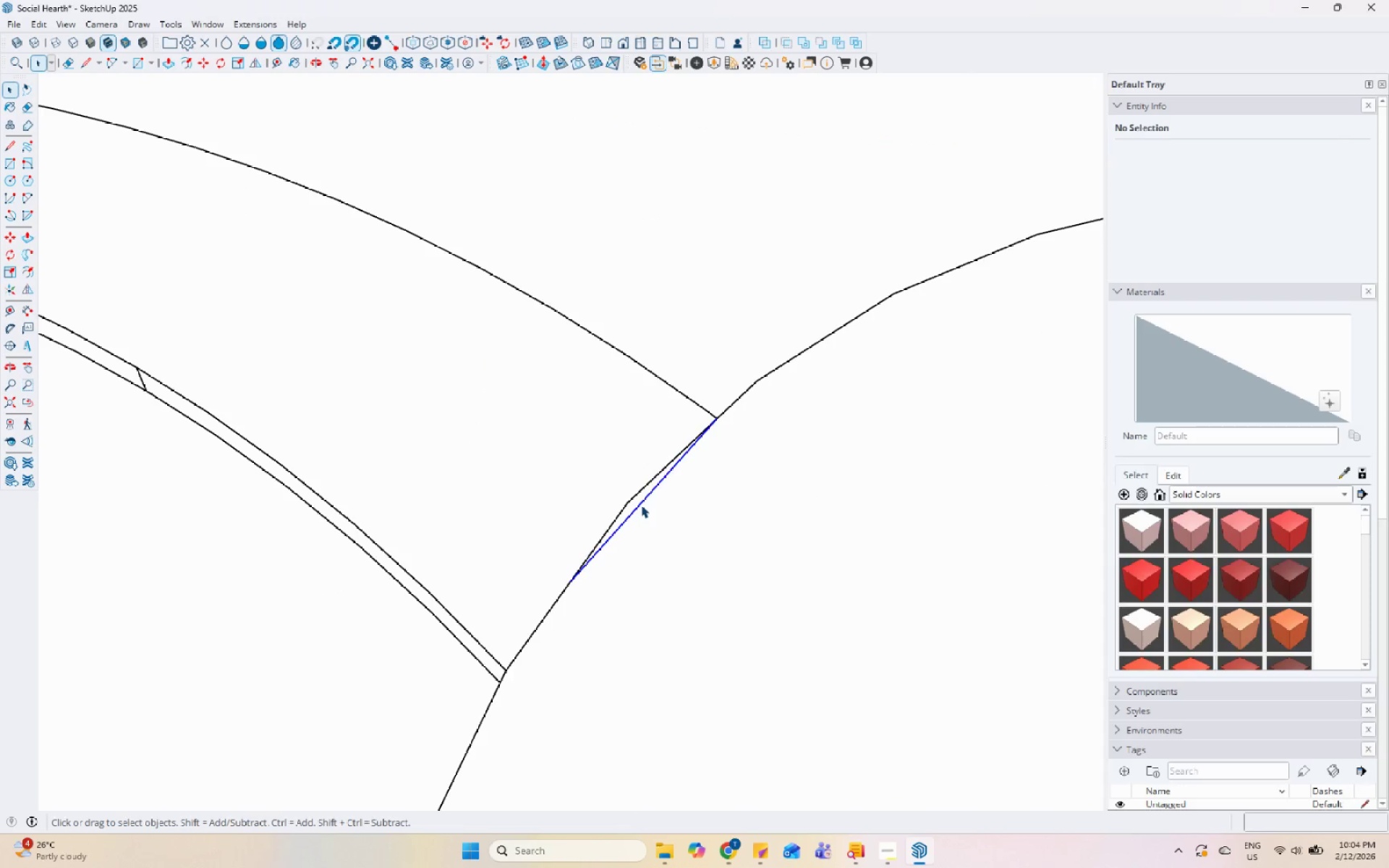 
key(Escape)
 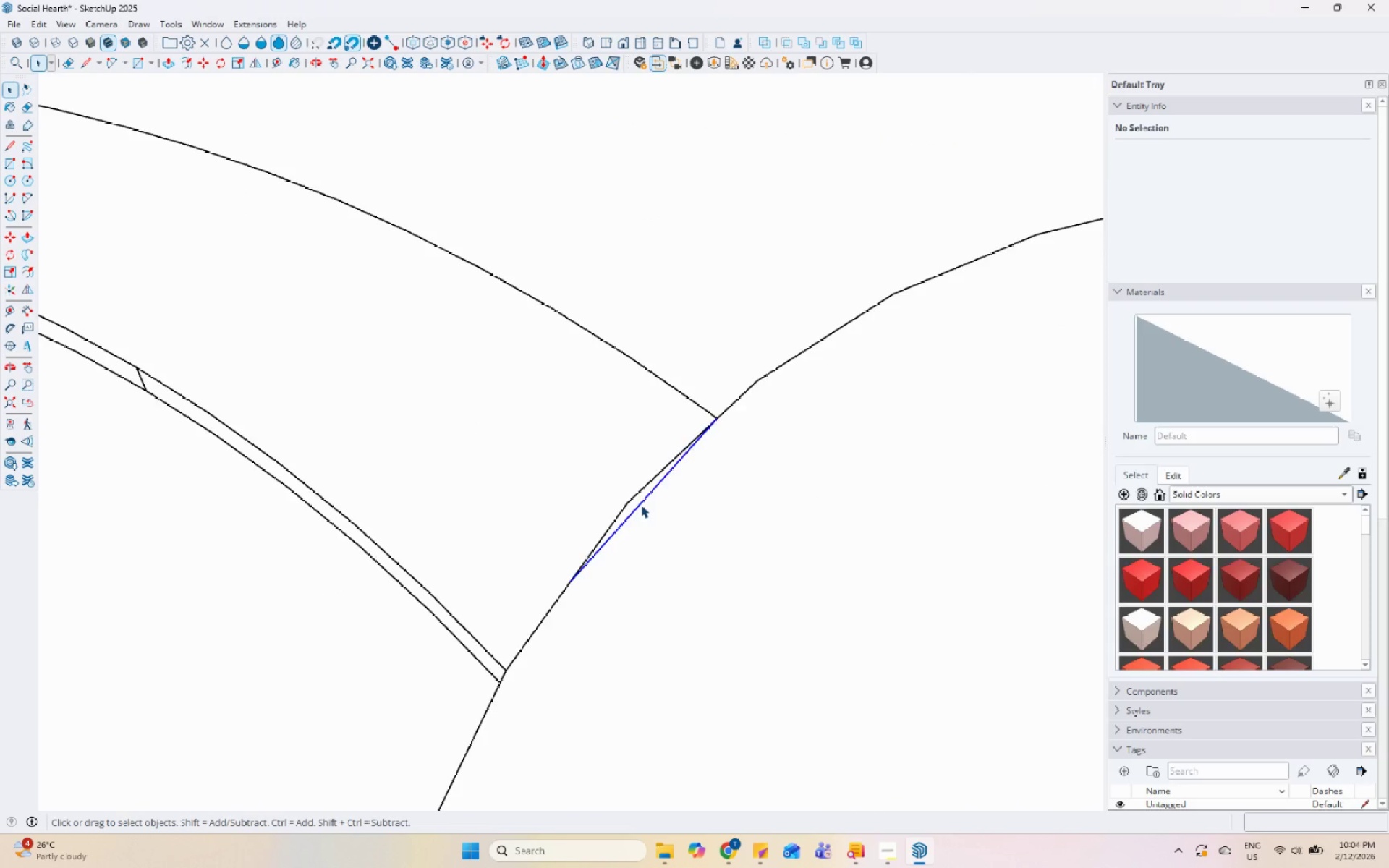 
key(Space)
 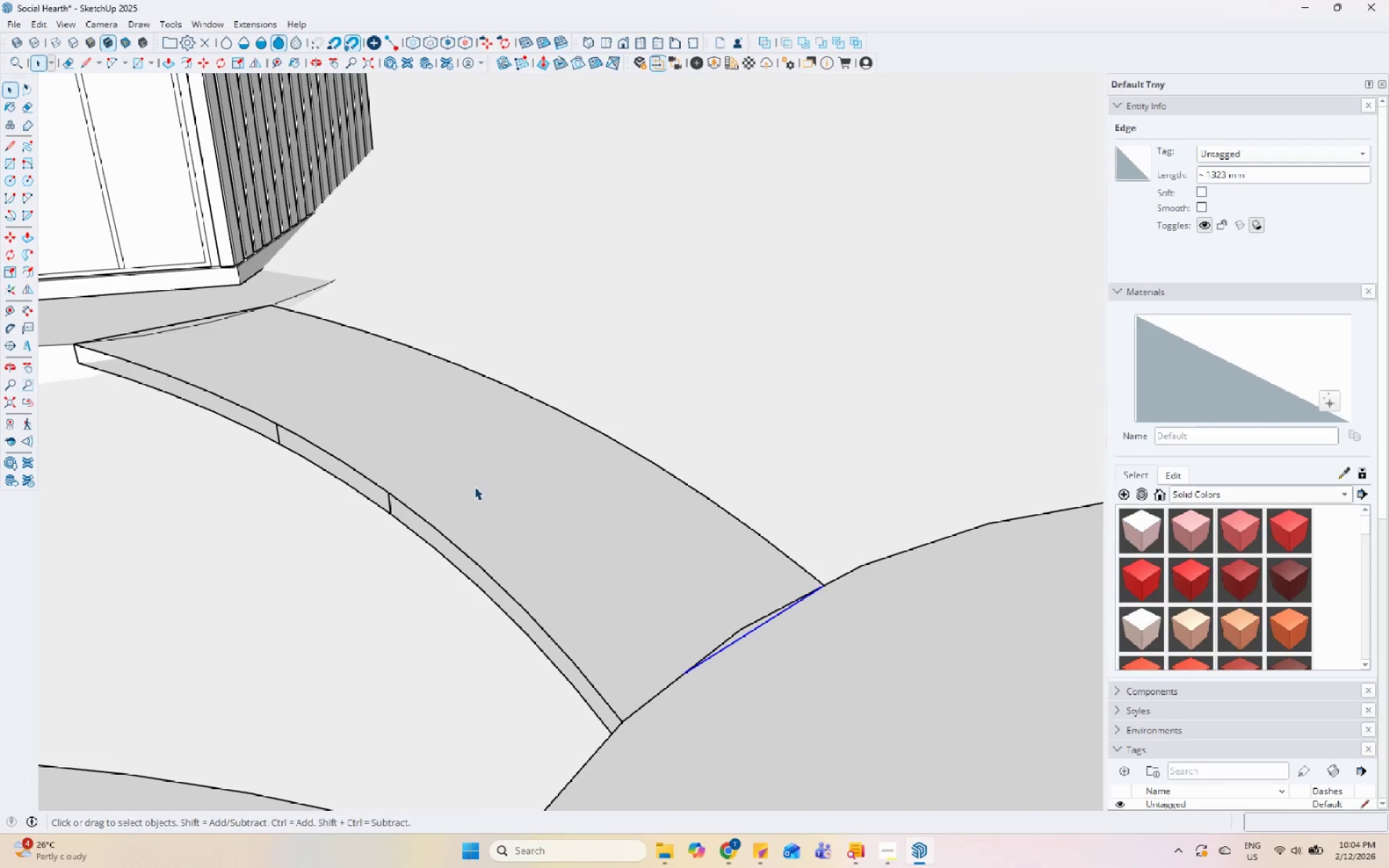 
scroll: coordinate [480, 342], scroll_direction: down, amount: 5.0
 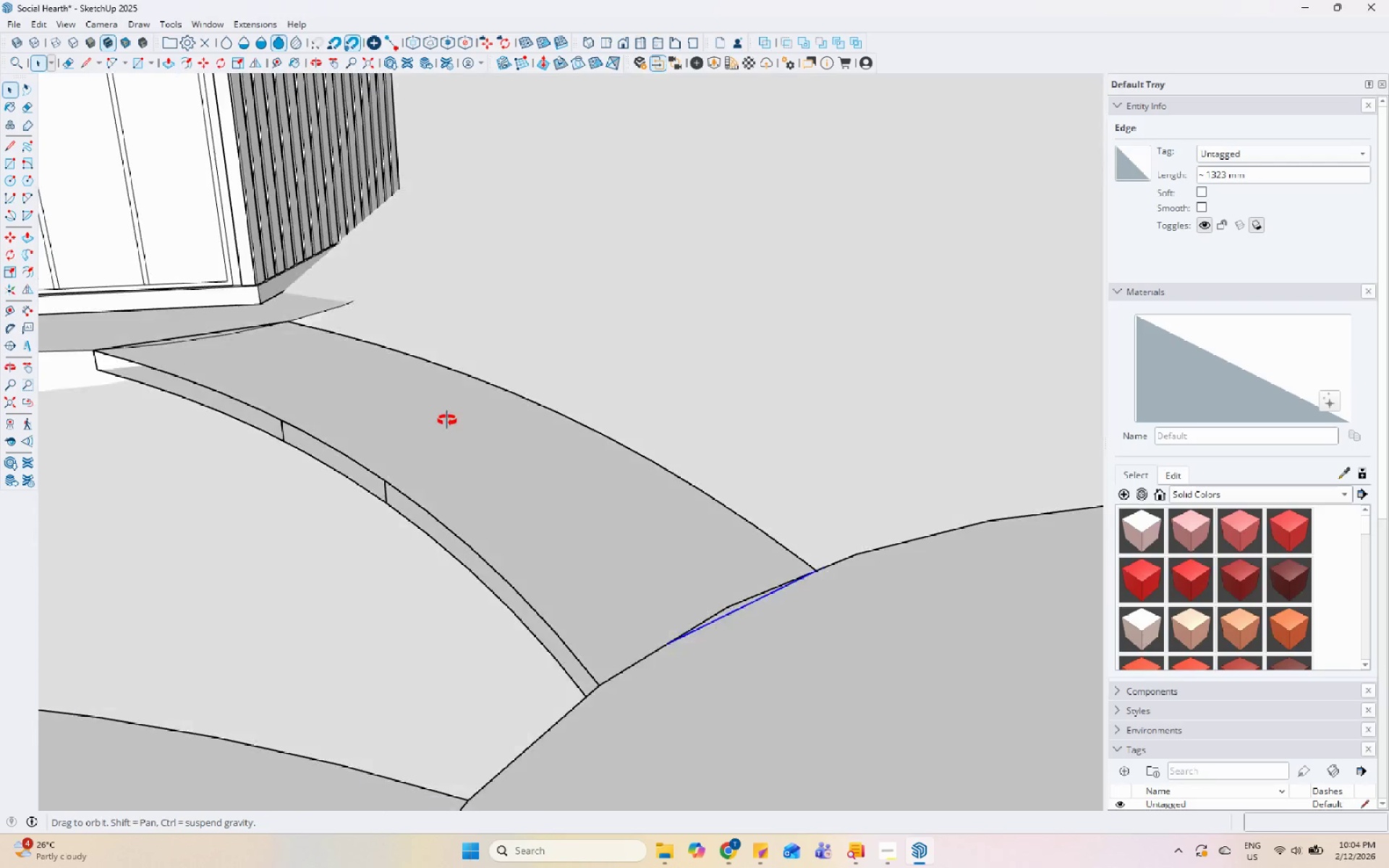 
key(Control+Z)
 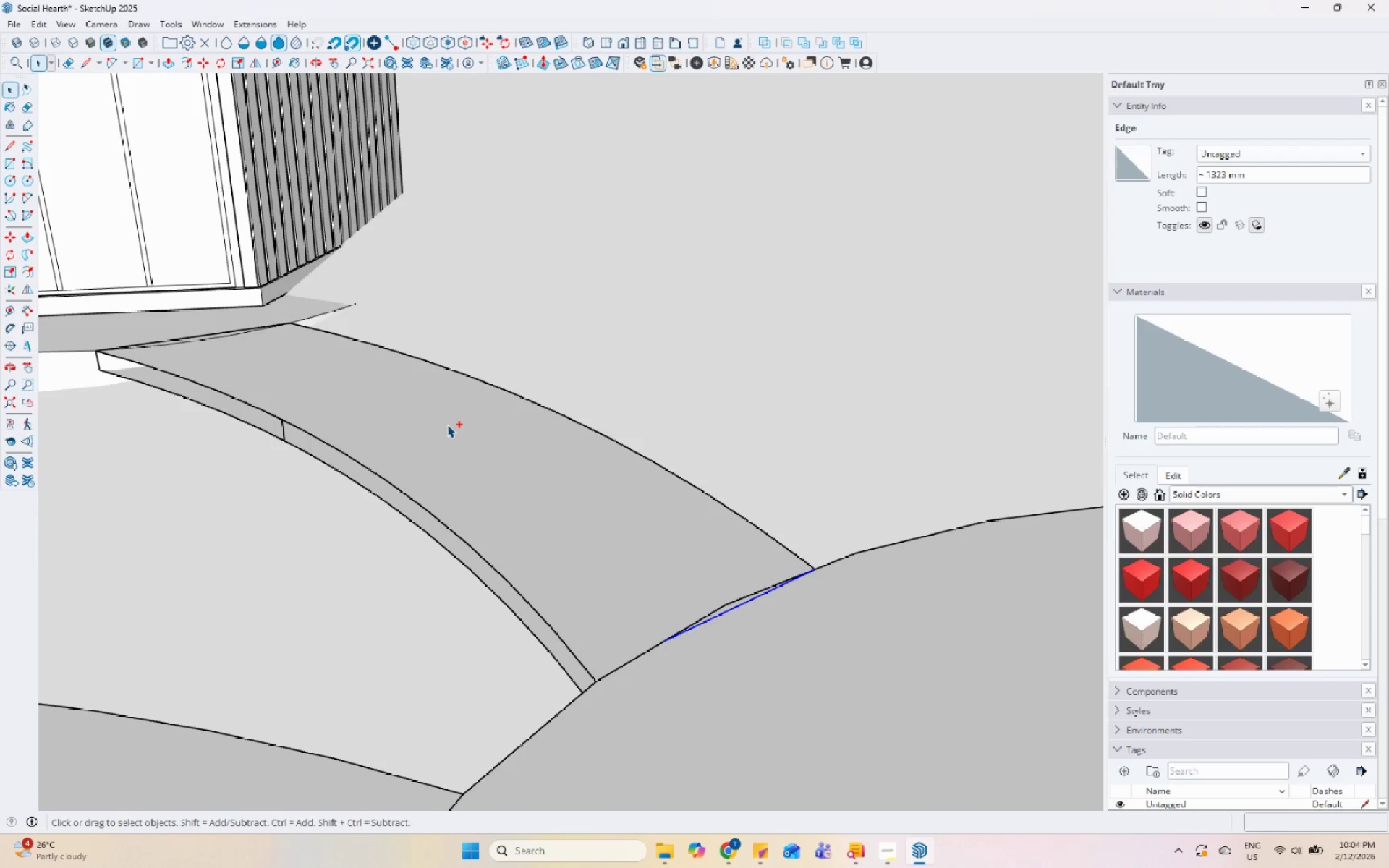 
key(Control+Z)
 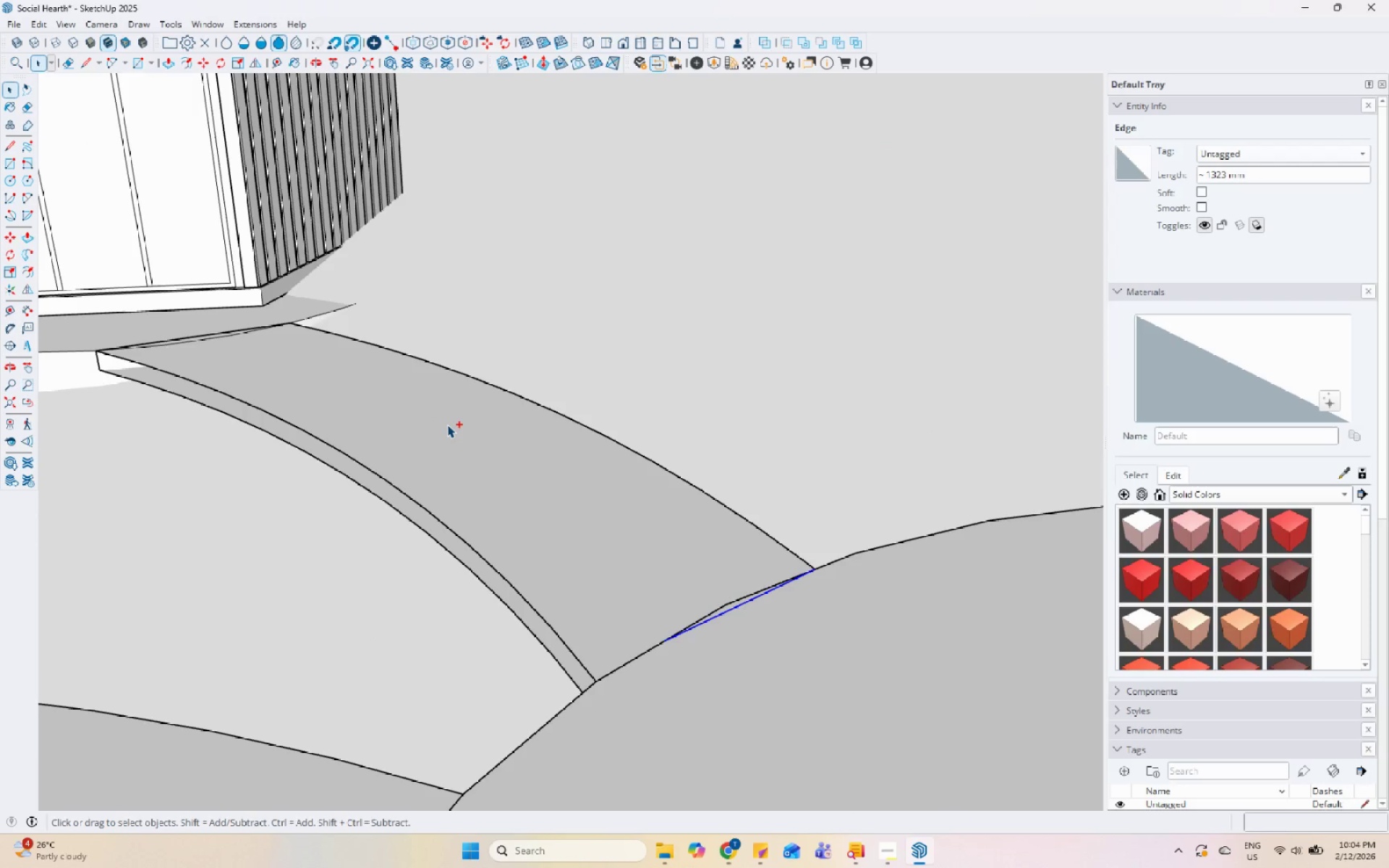 
key(Control+Z)
 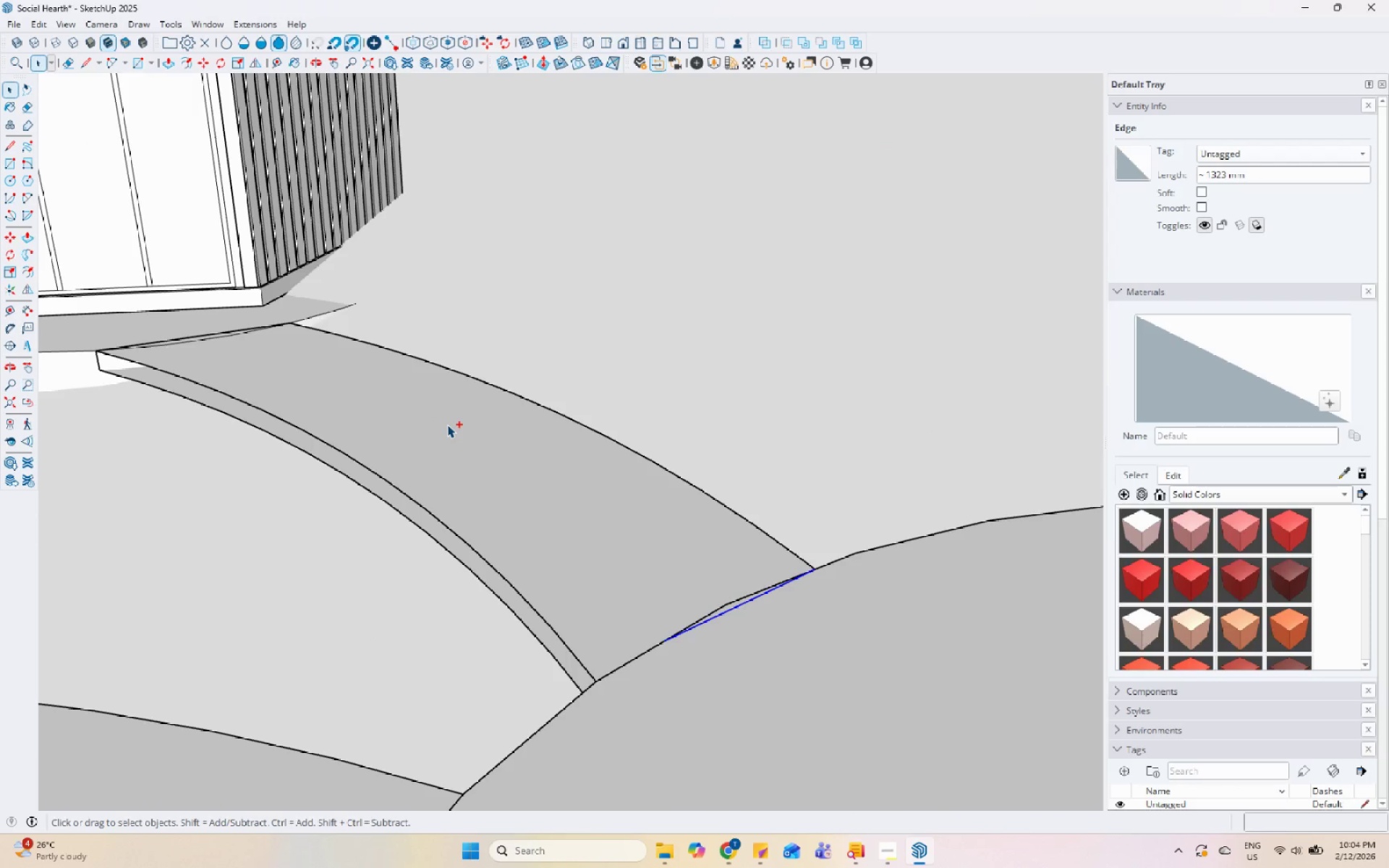 
key(Control+Z)
 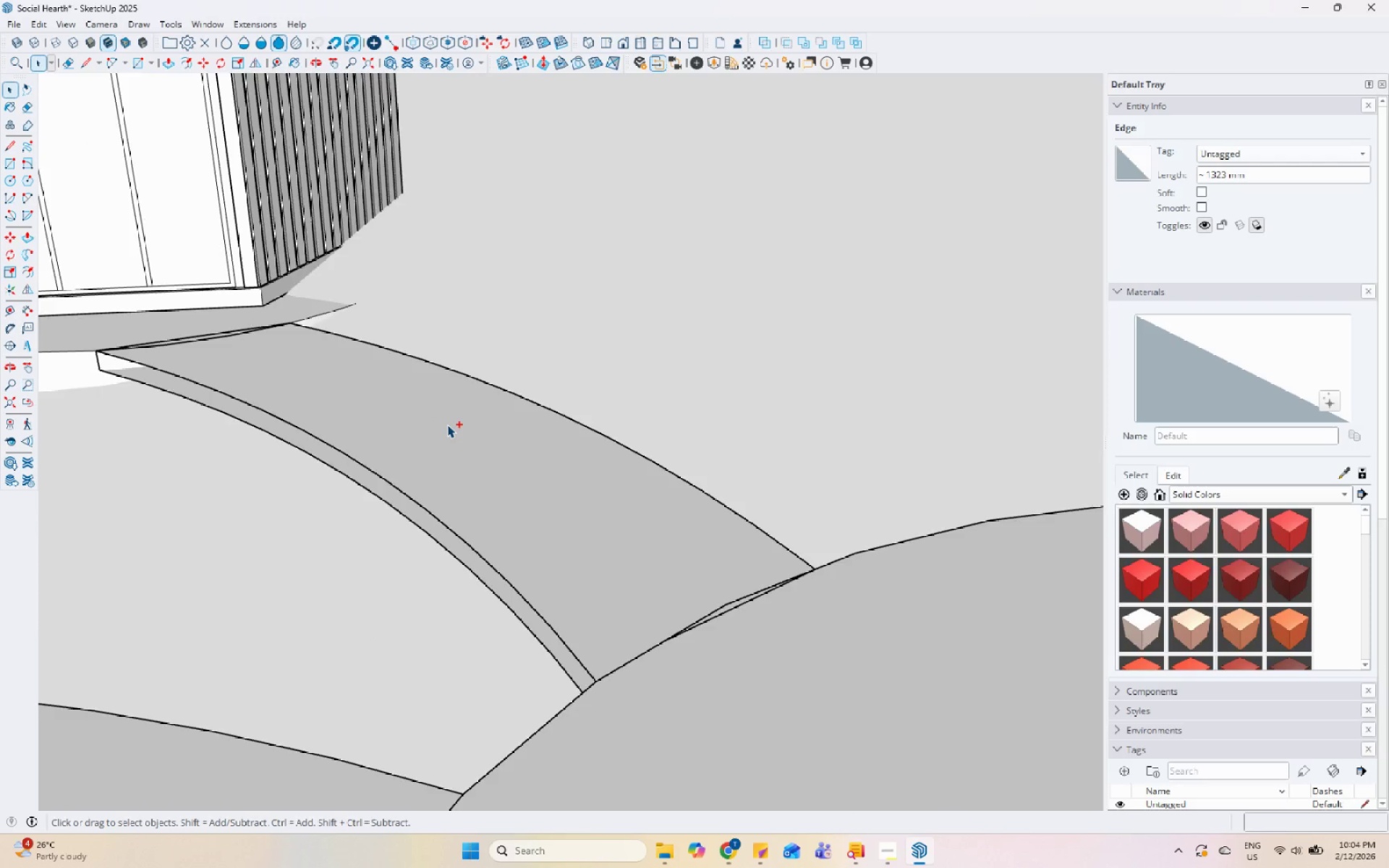 
key(Control+Z)
 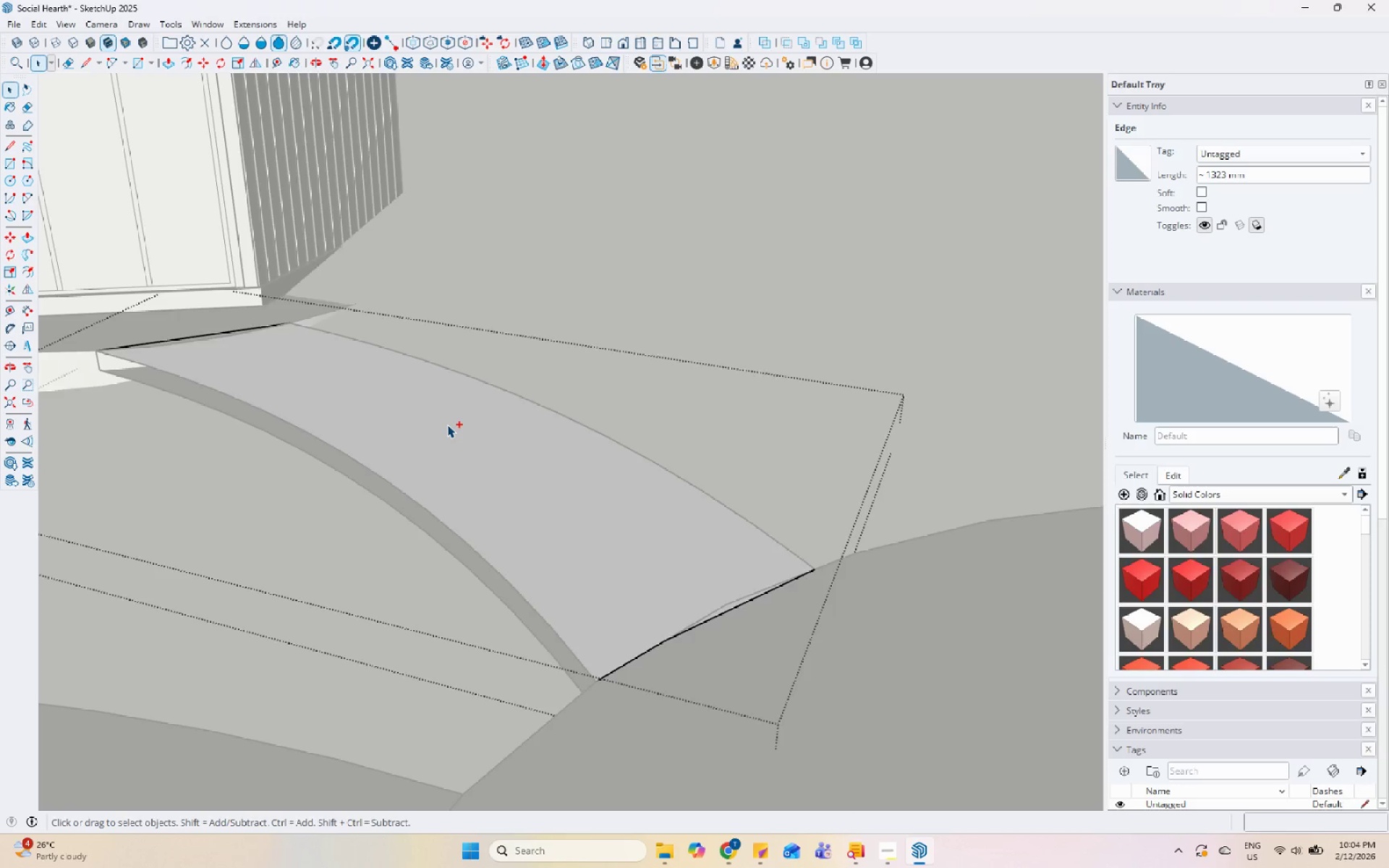 
key(Control+Z)
 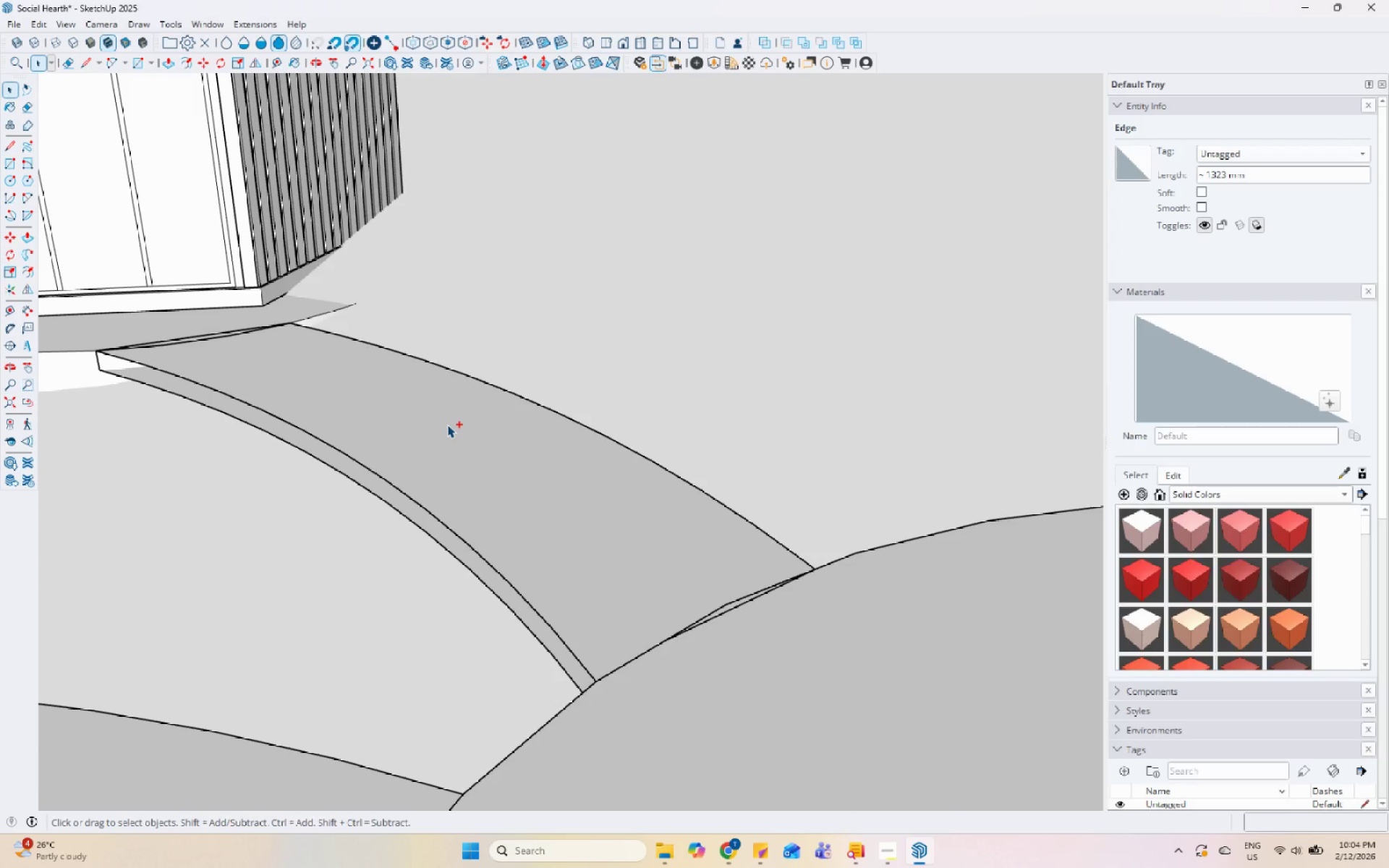 
key(Control+Z)
 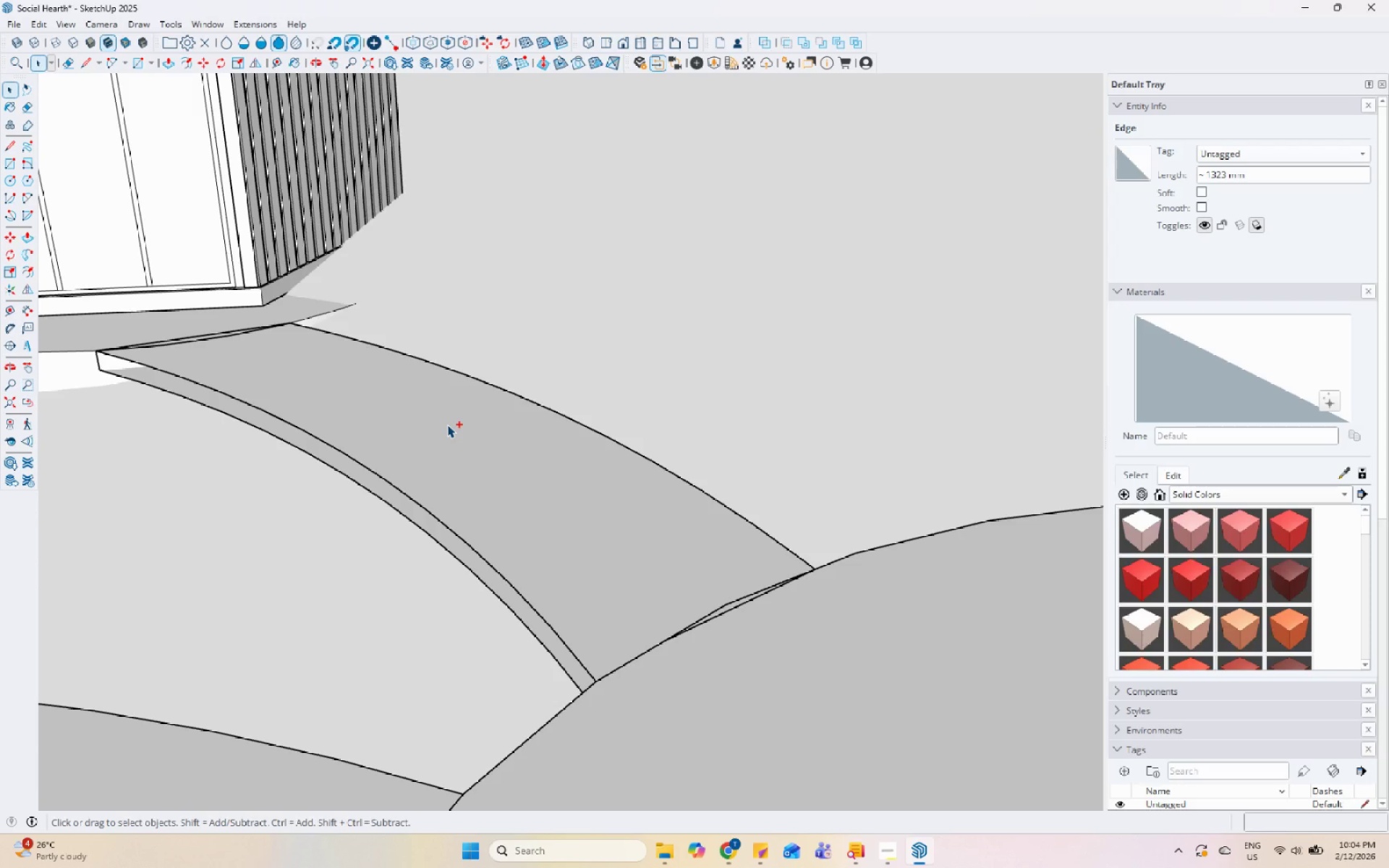 
key(Control+Z)
 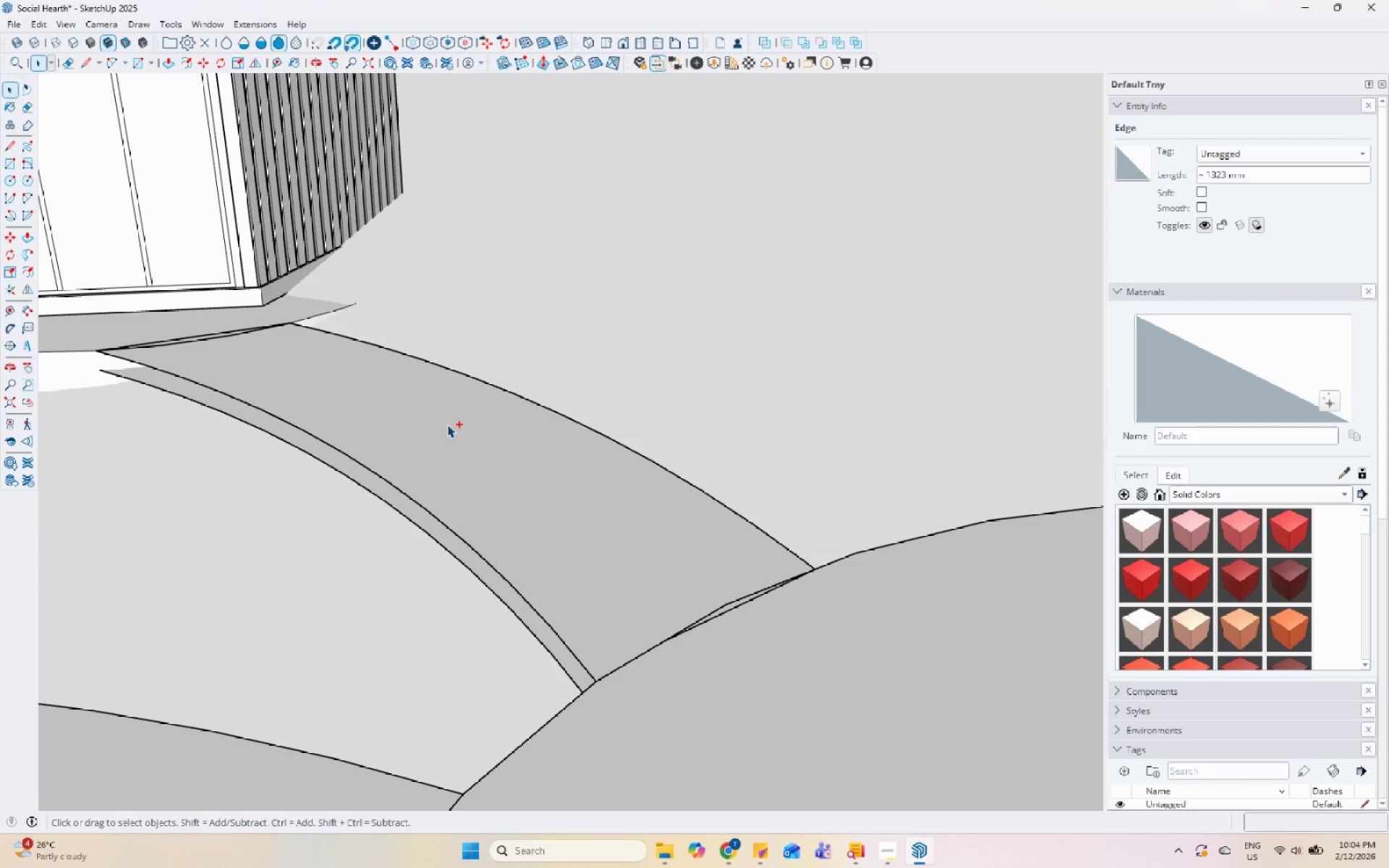 
key(Control+Z)
 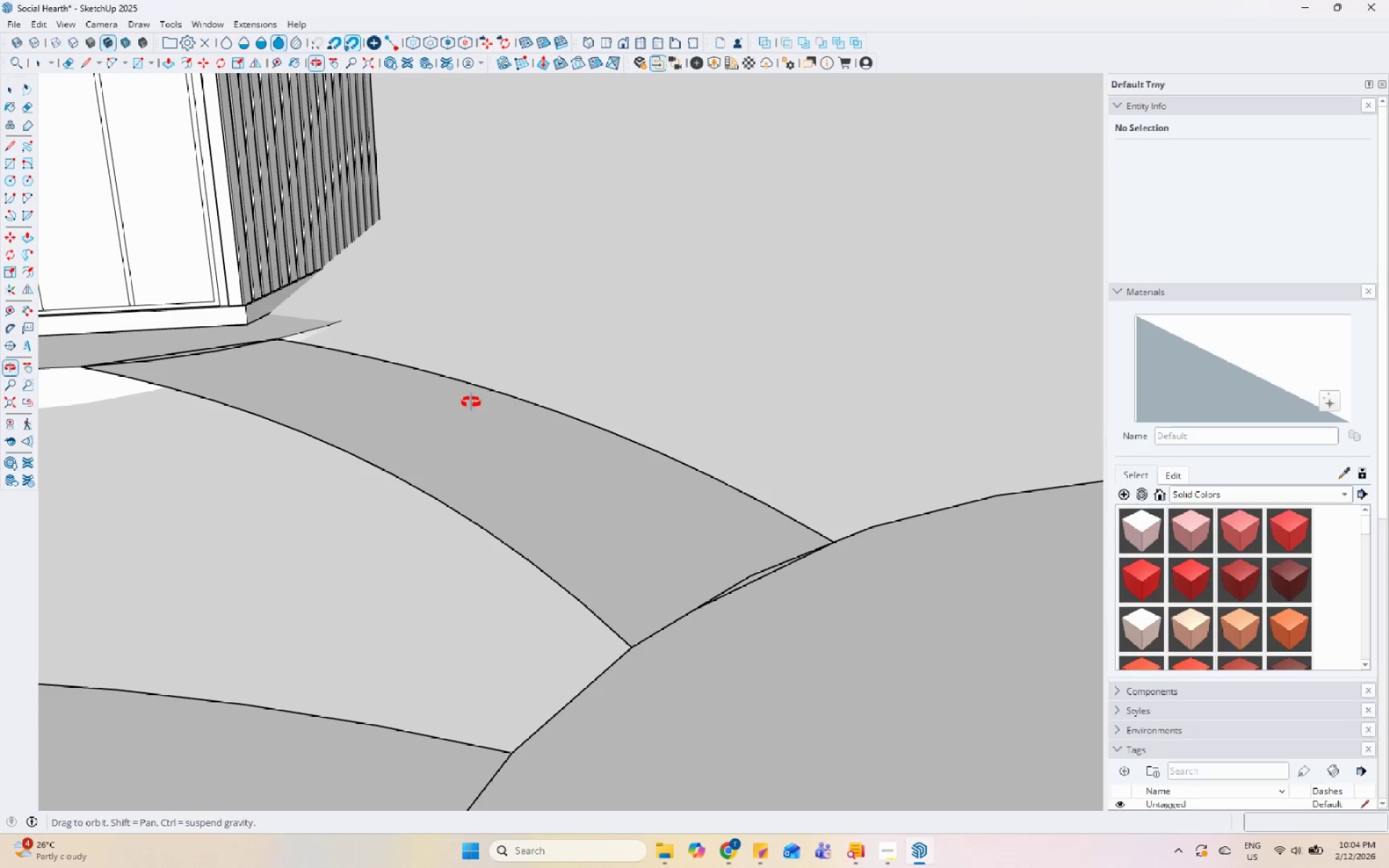 
key(Escape)
 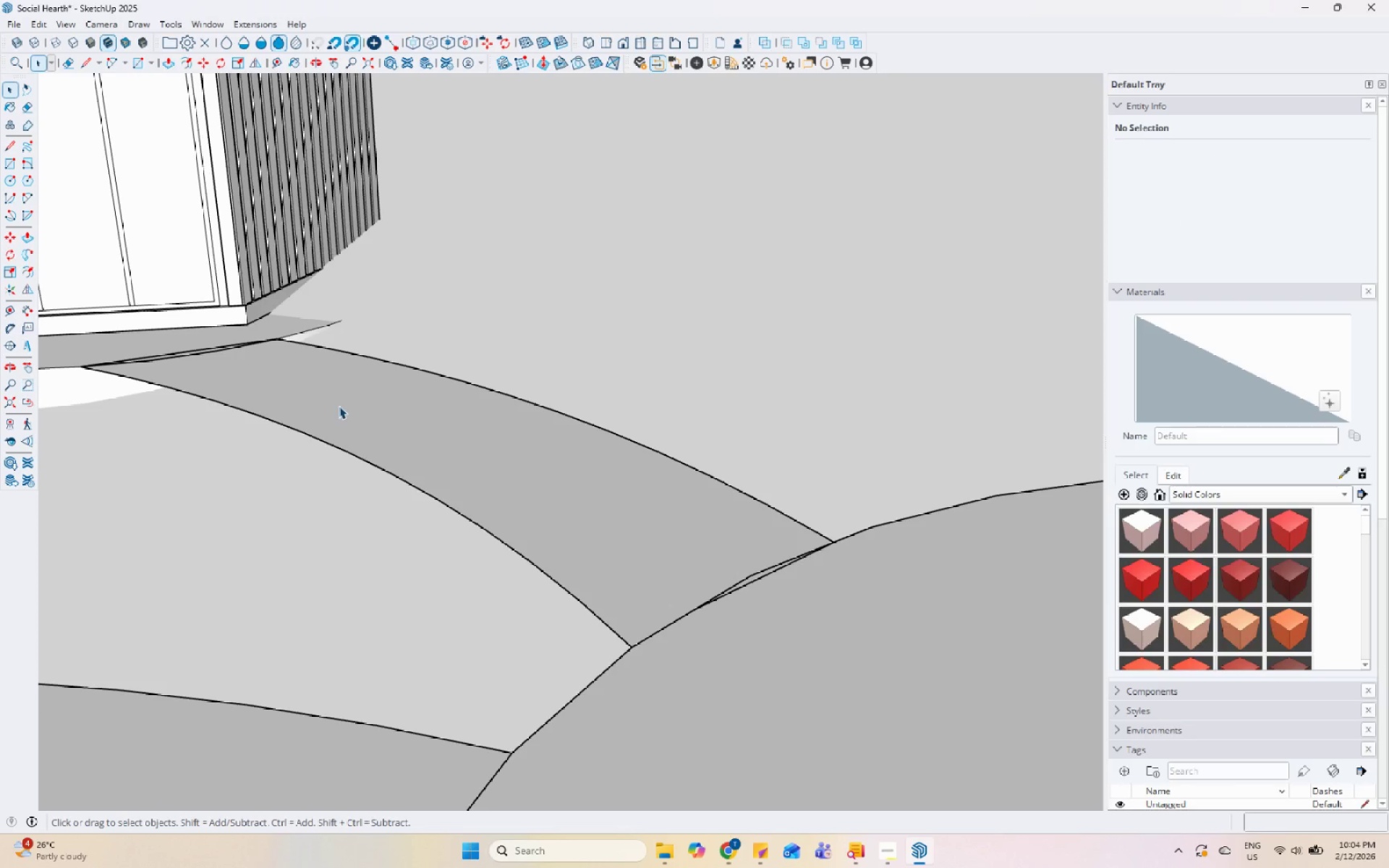 
left_click([339, 406])
 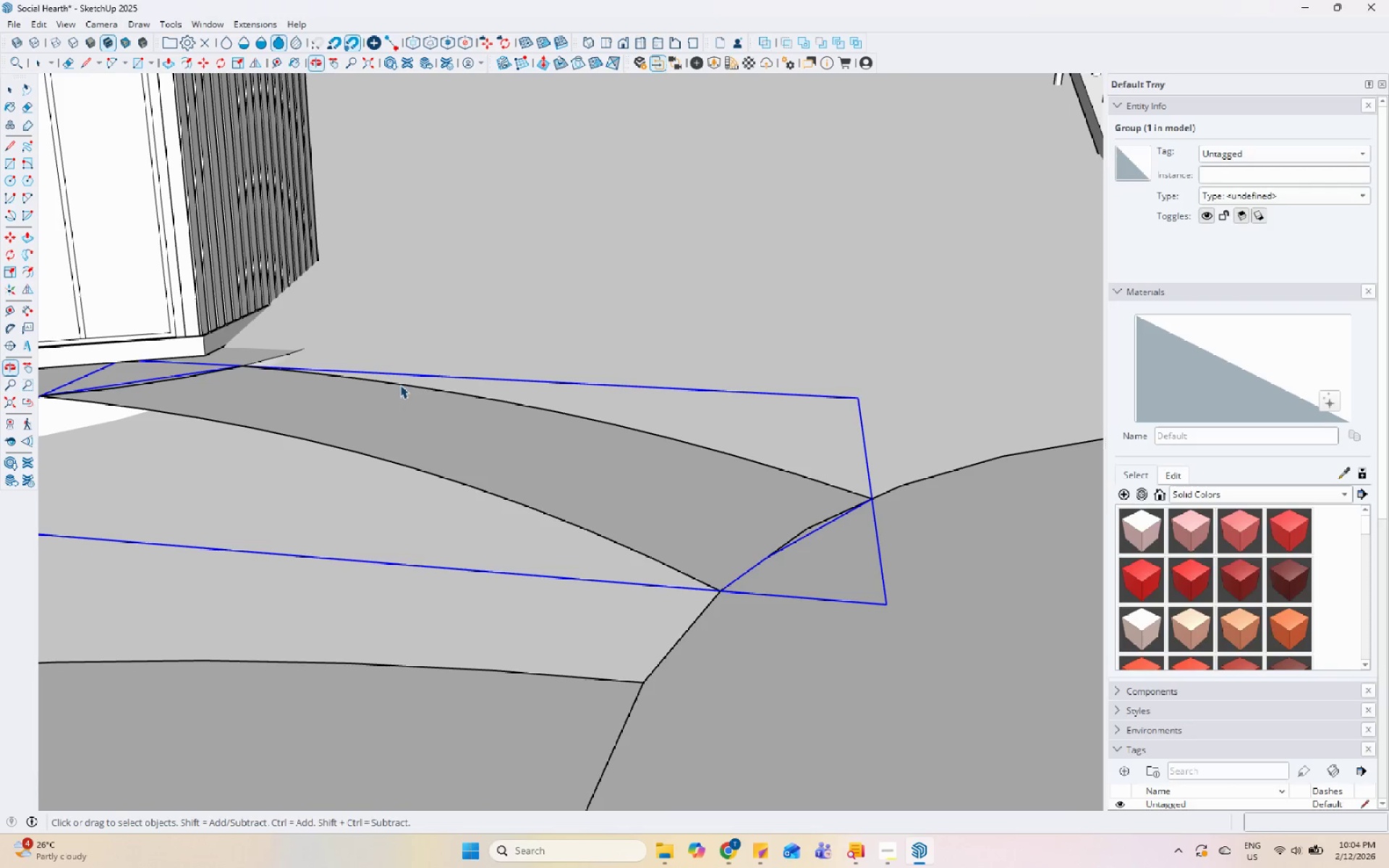 
scroll: coordinate [496, 561], scroll_direction: down, amount: 2.0
 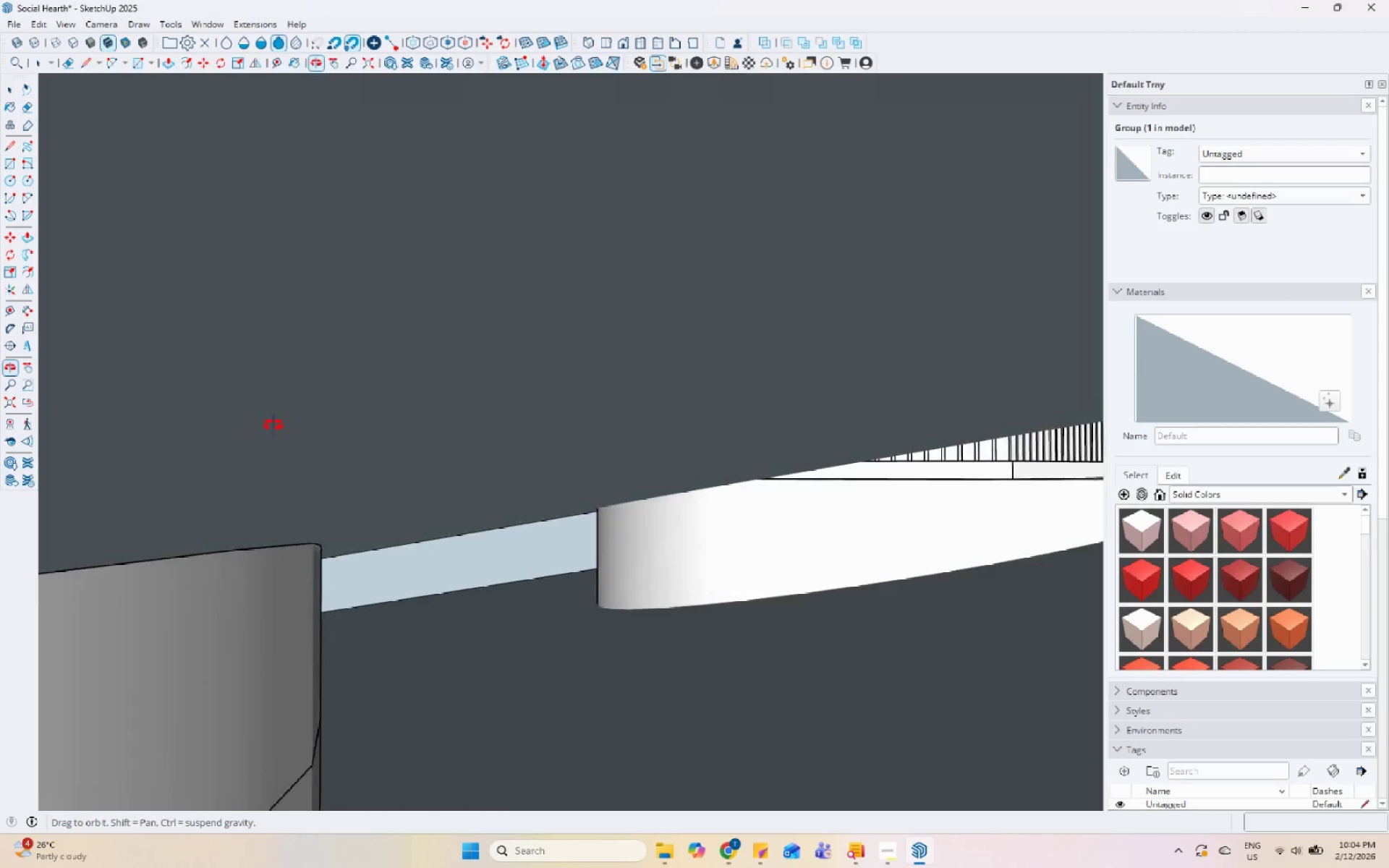 
key(M)
 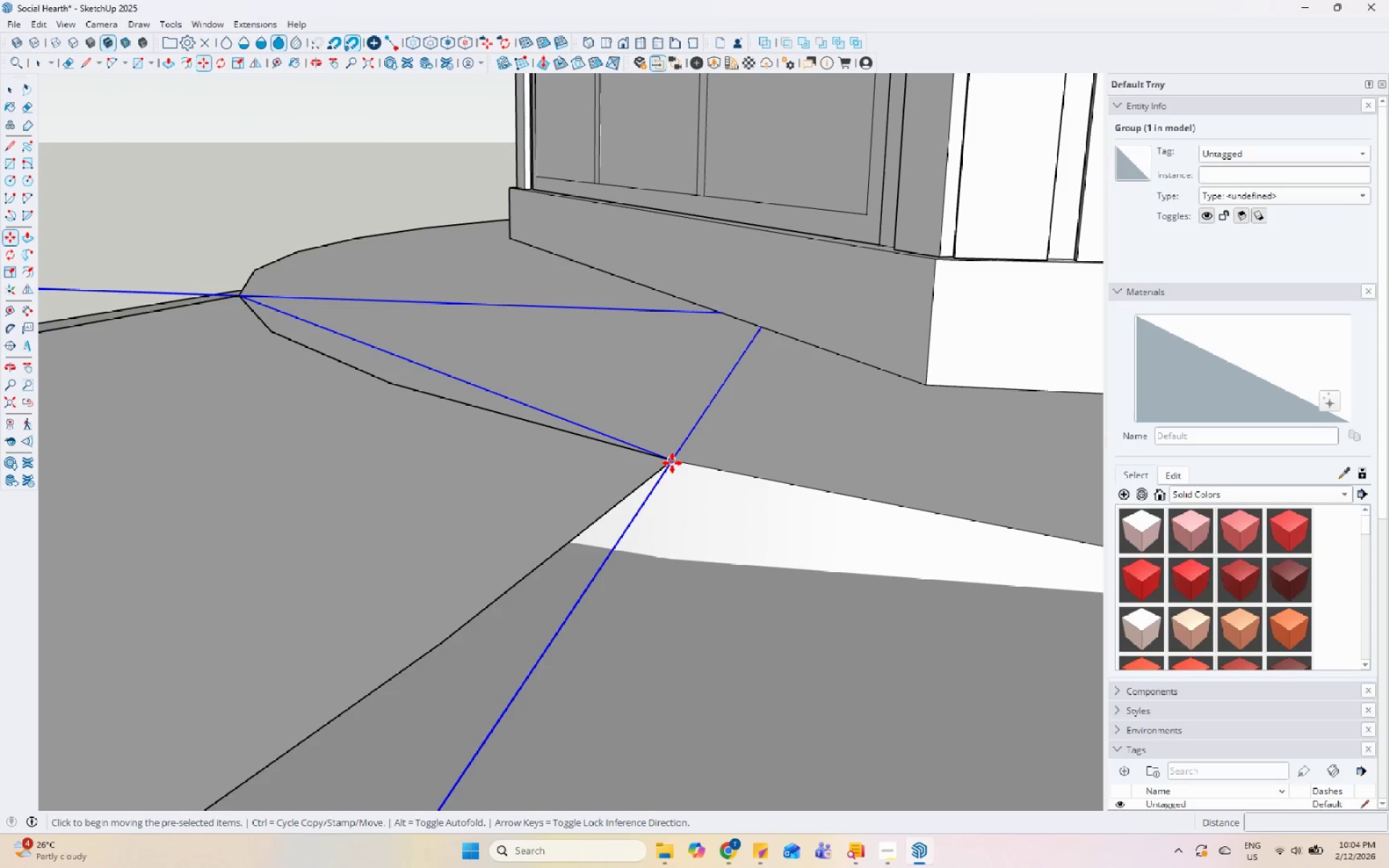 
scroll: coordinate [653, 482], scroll_direction: up, amount: 20.0
 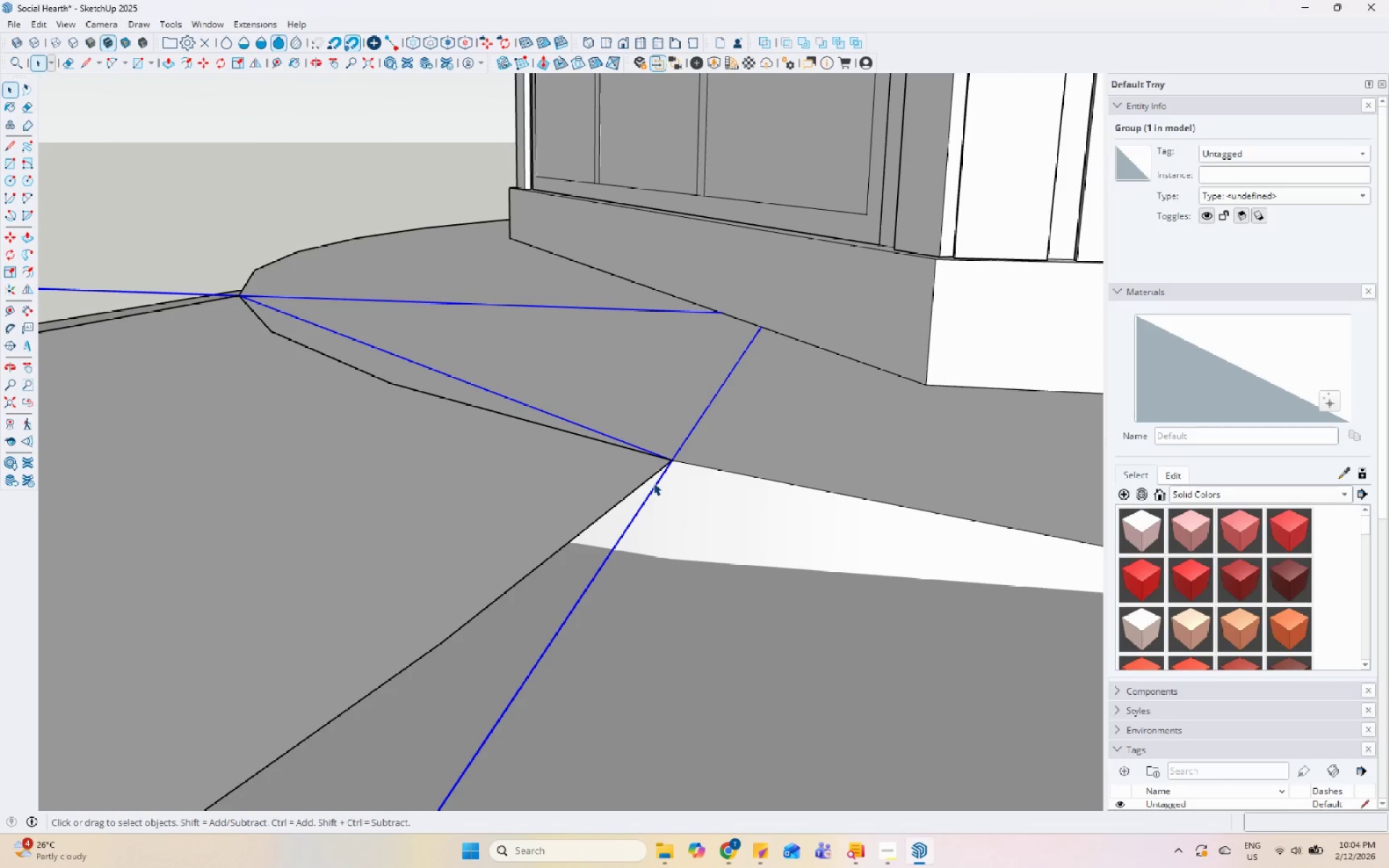 
key(Control+ControlLeft)
 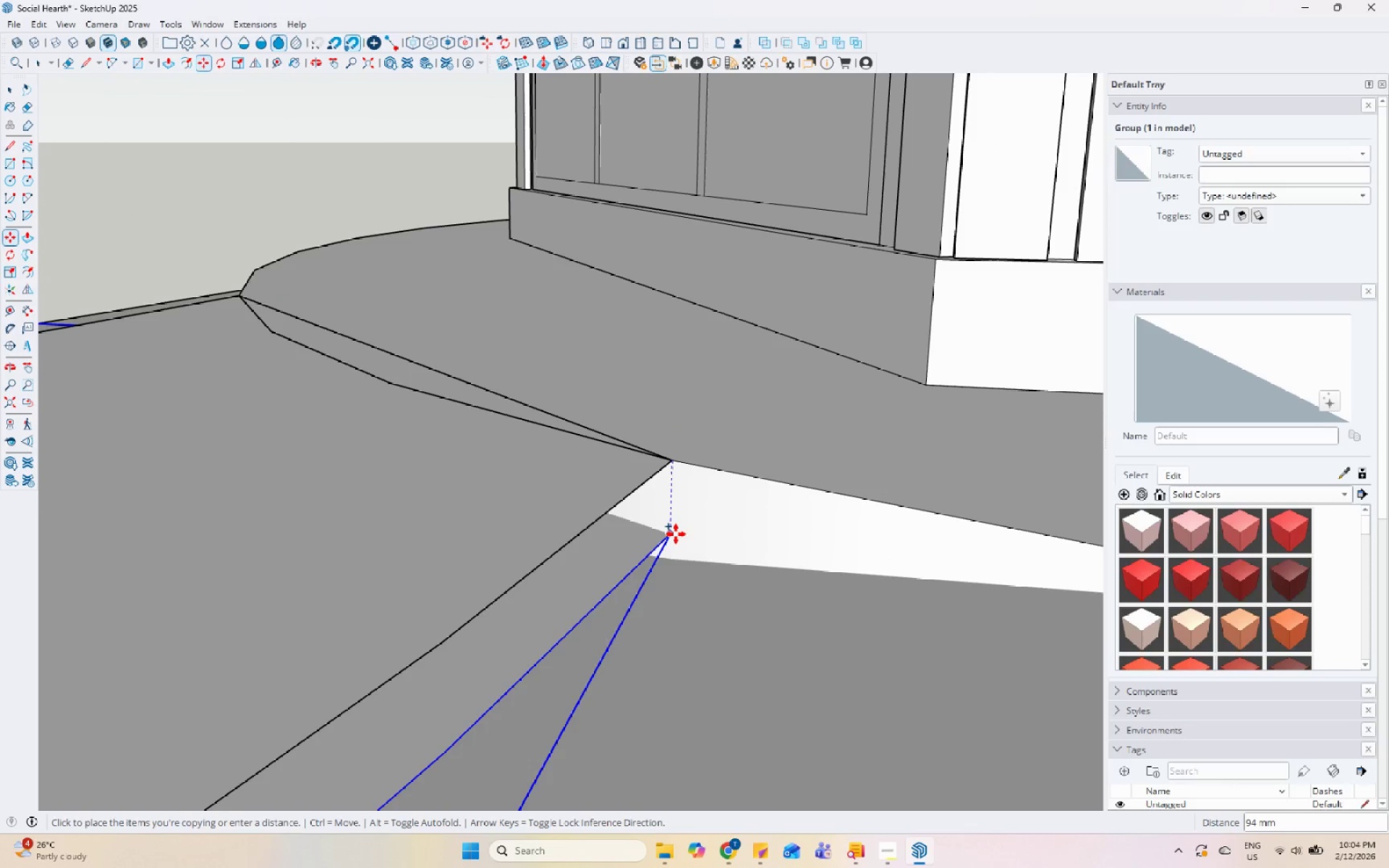 
key(Numpad2)
 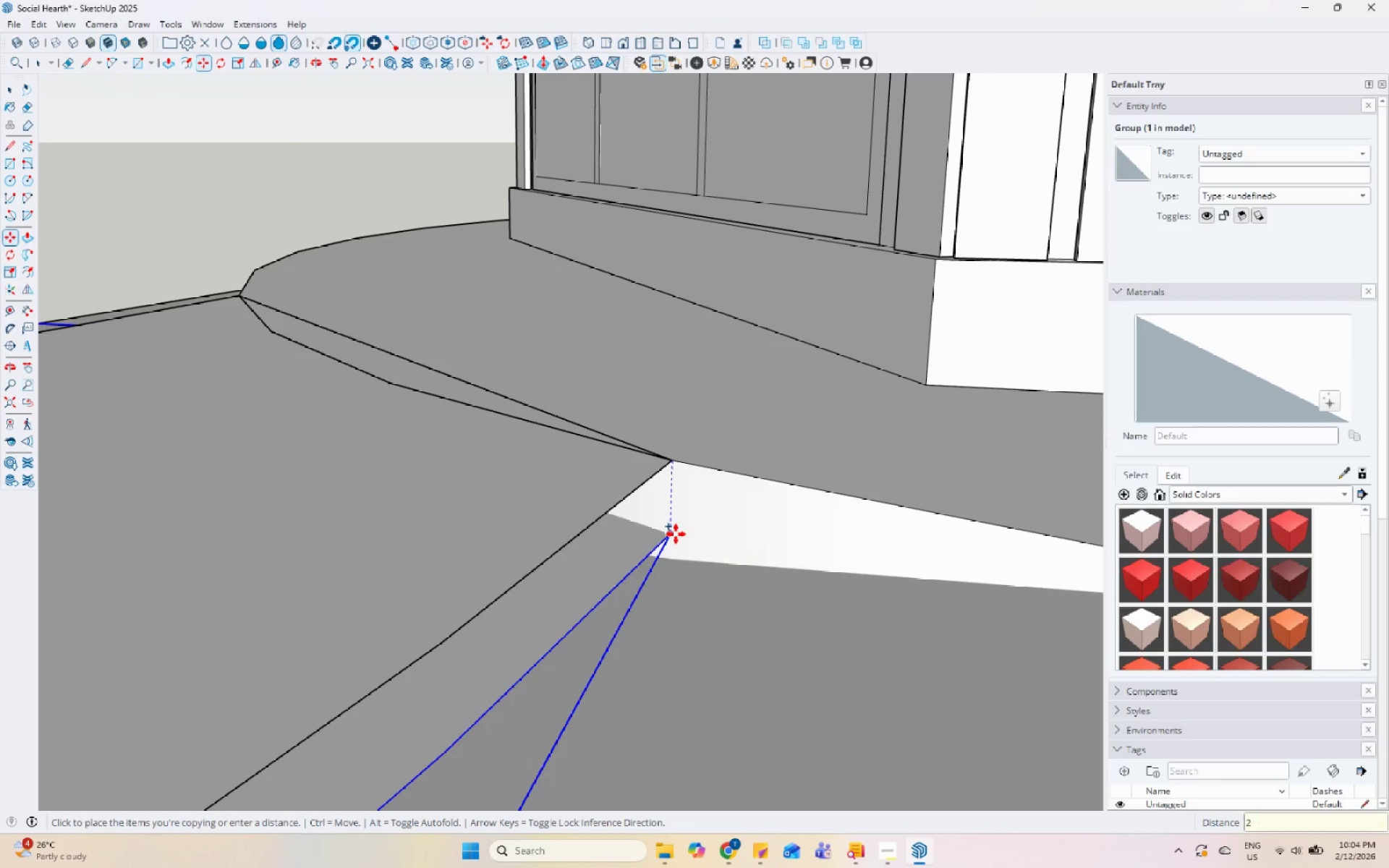 
key(Numpad0)
 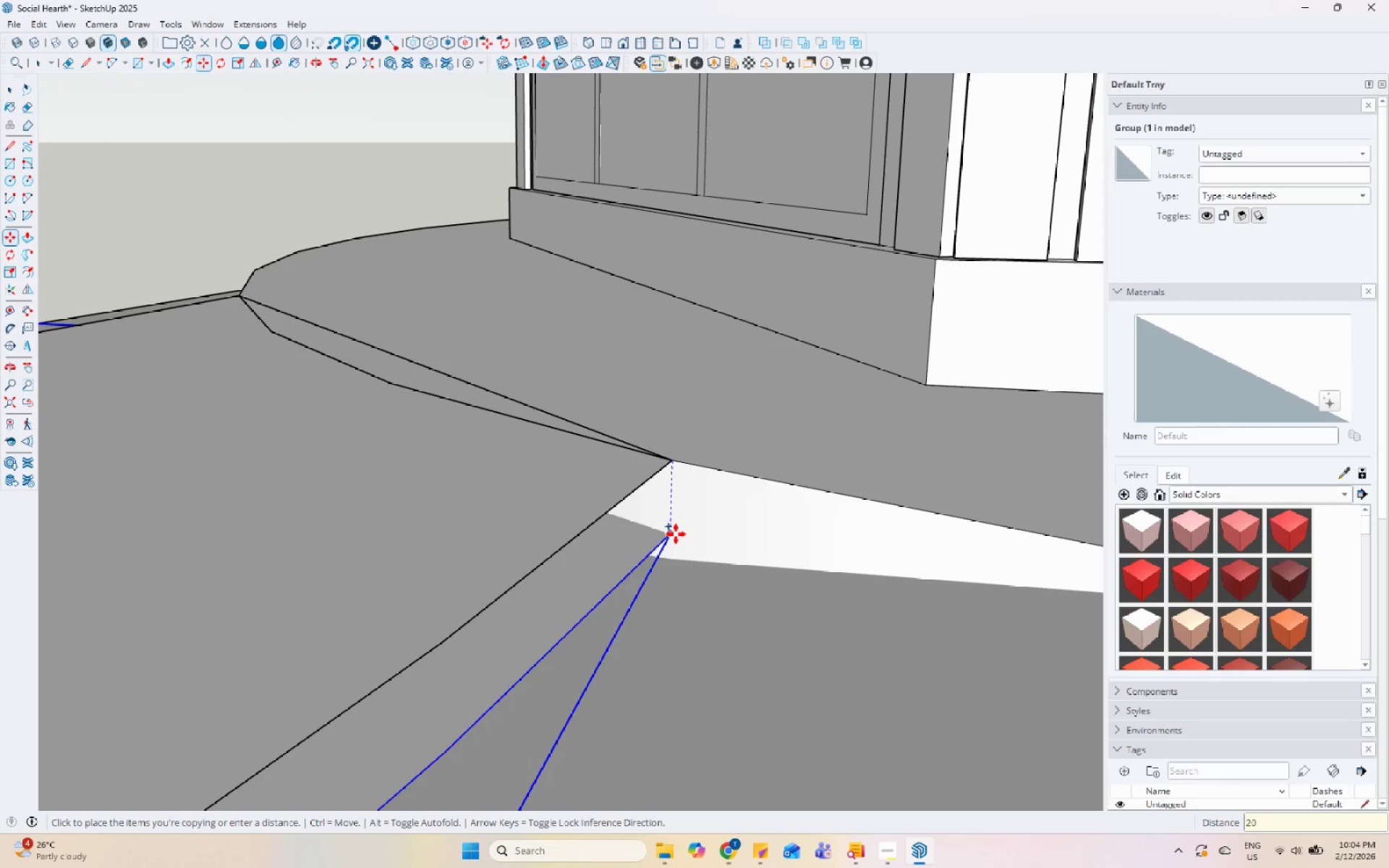 
key(Numpad0)
 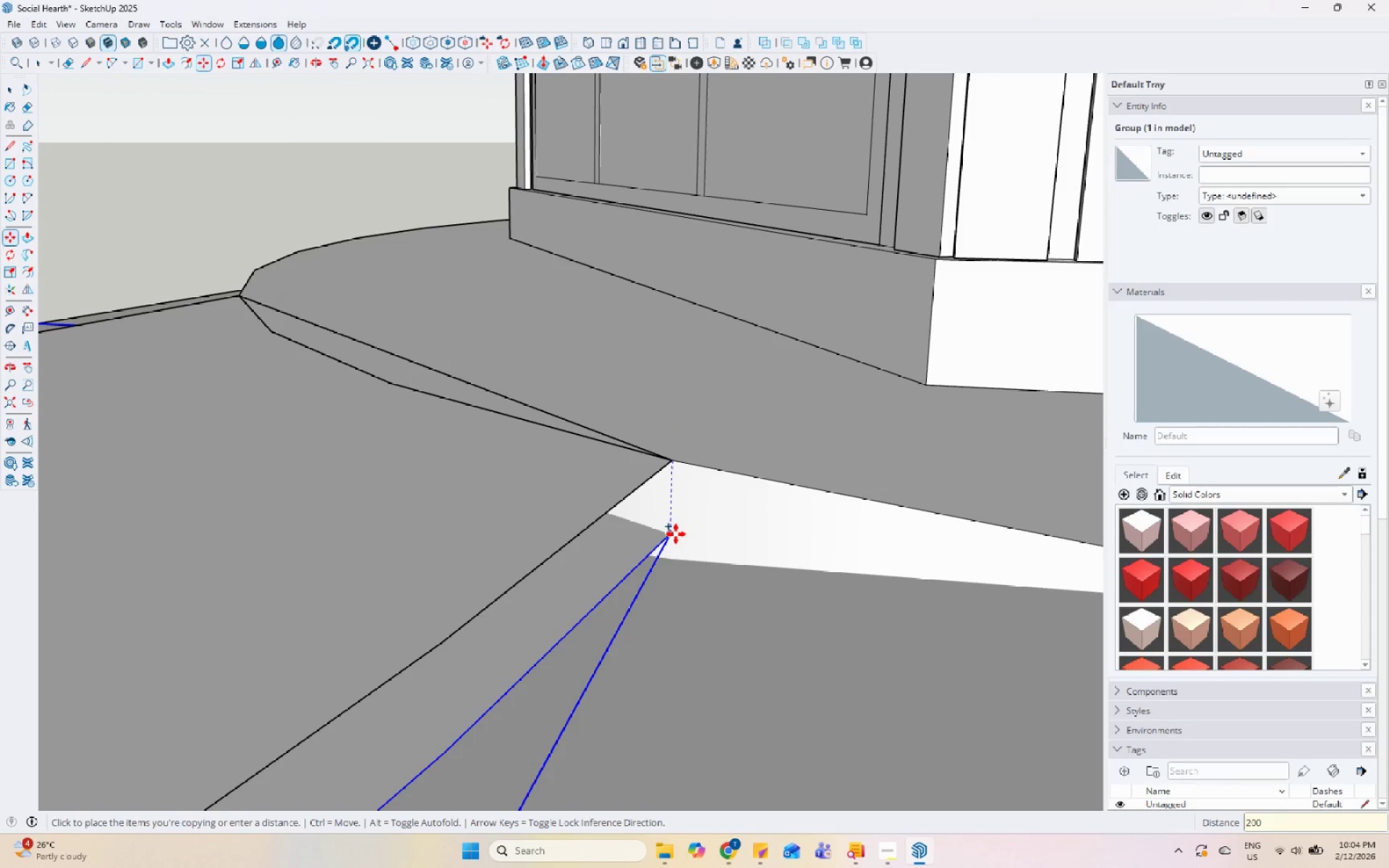 
key(Enter)
 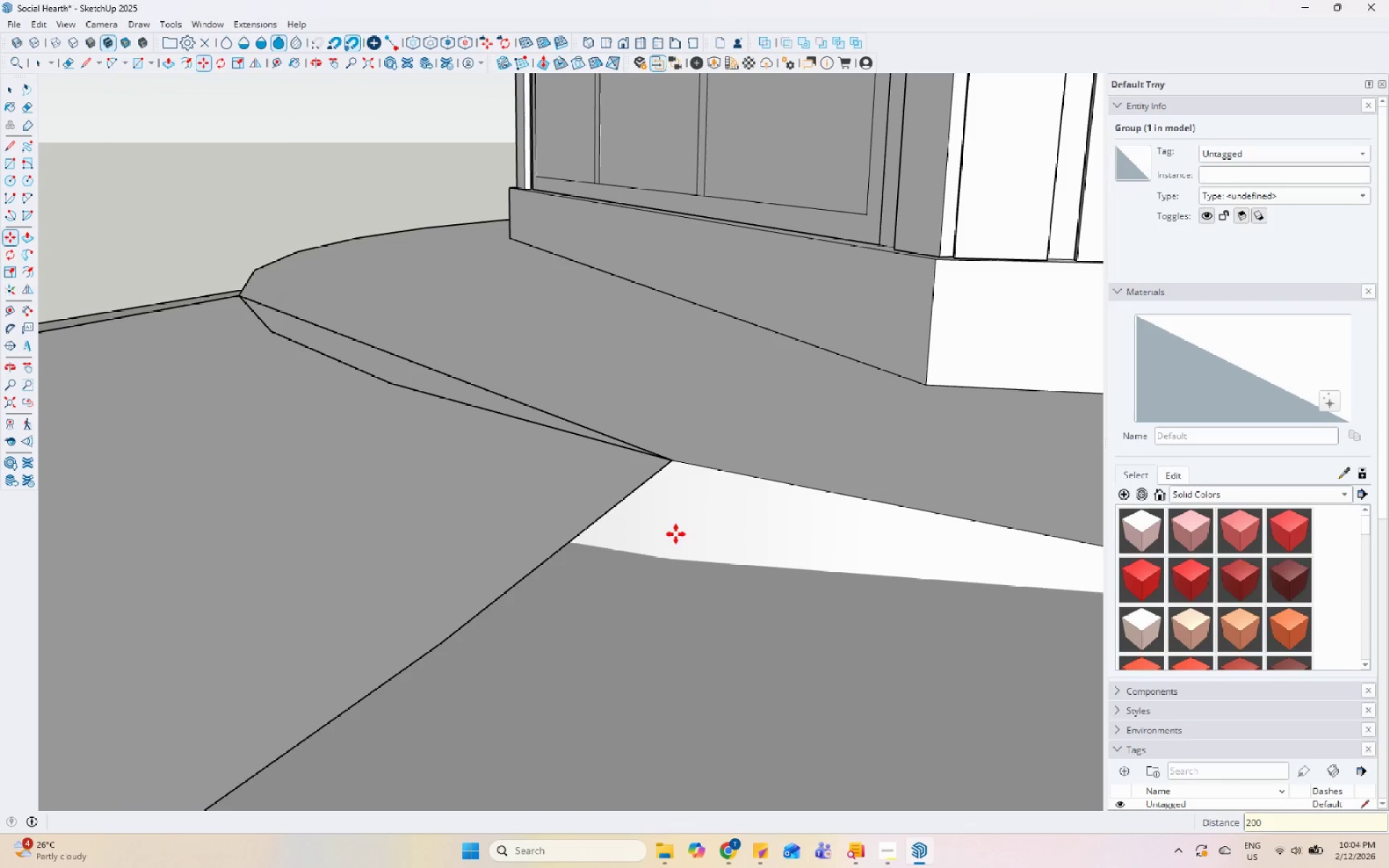 
key(Space)
 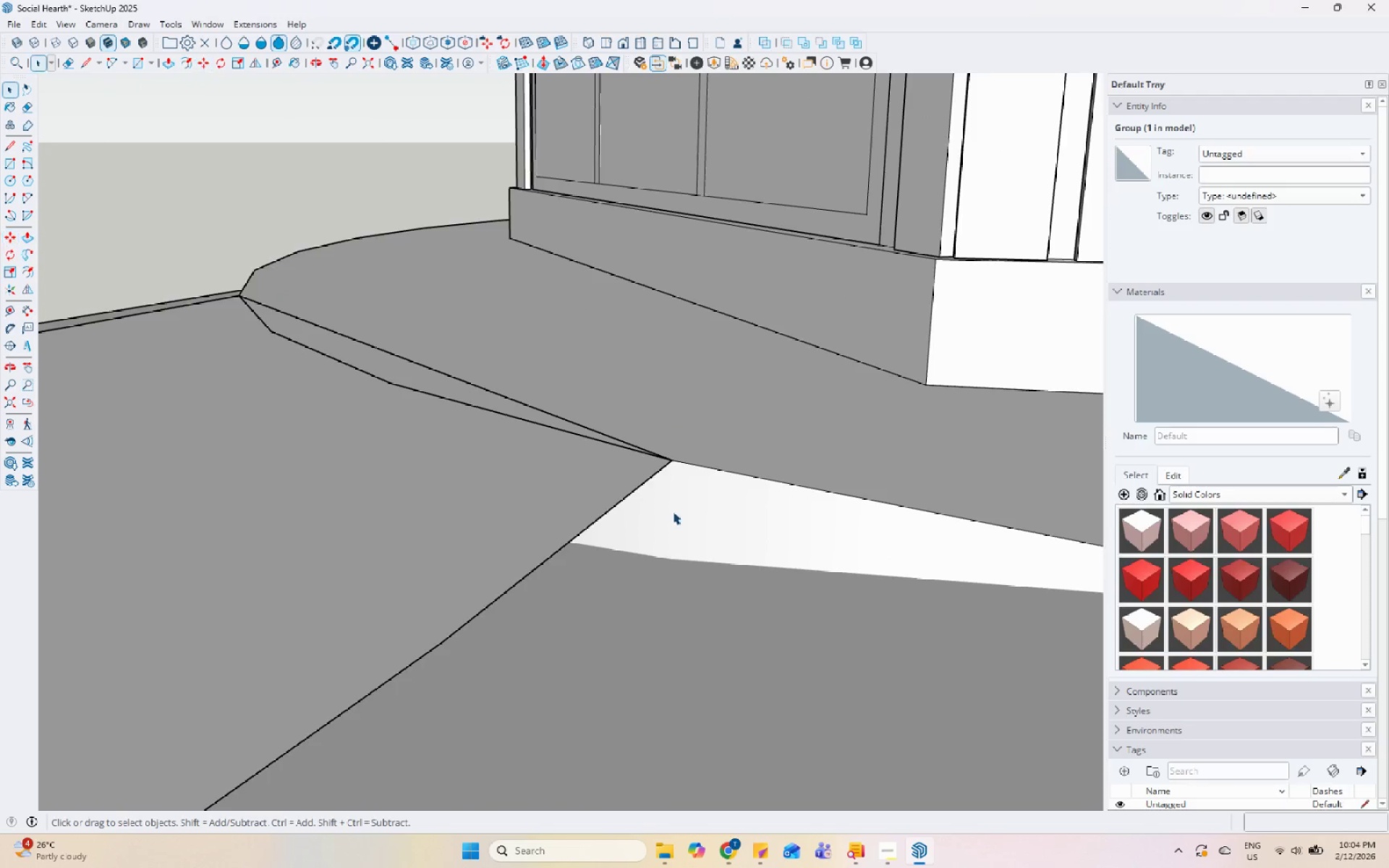 
scroll: coordinate [974, 369], scroll_direction: down, amount: 33.0
 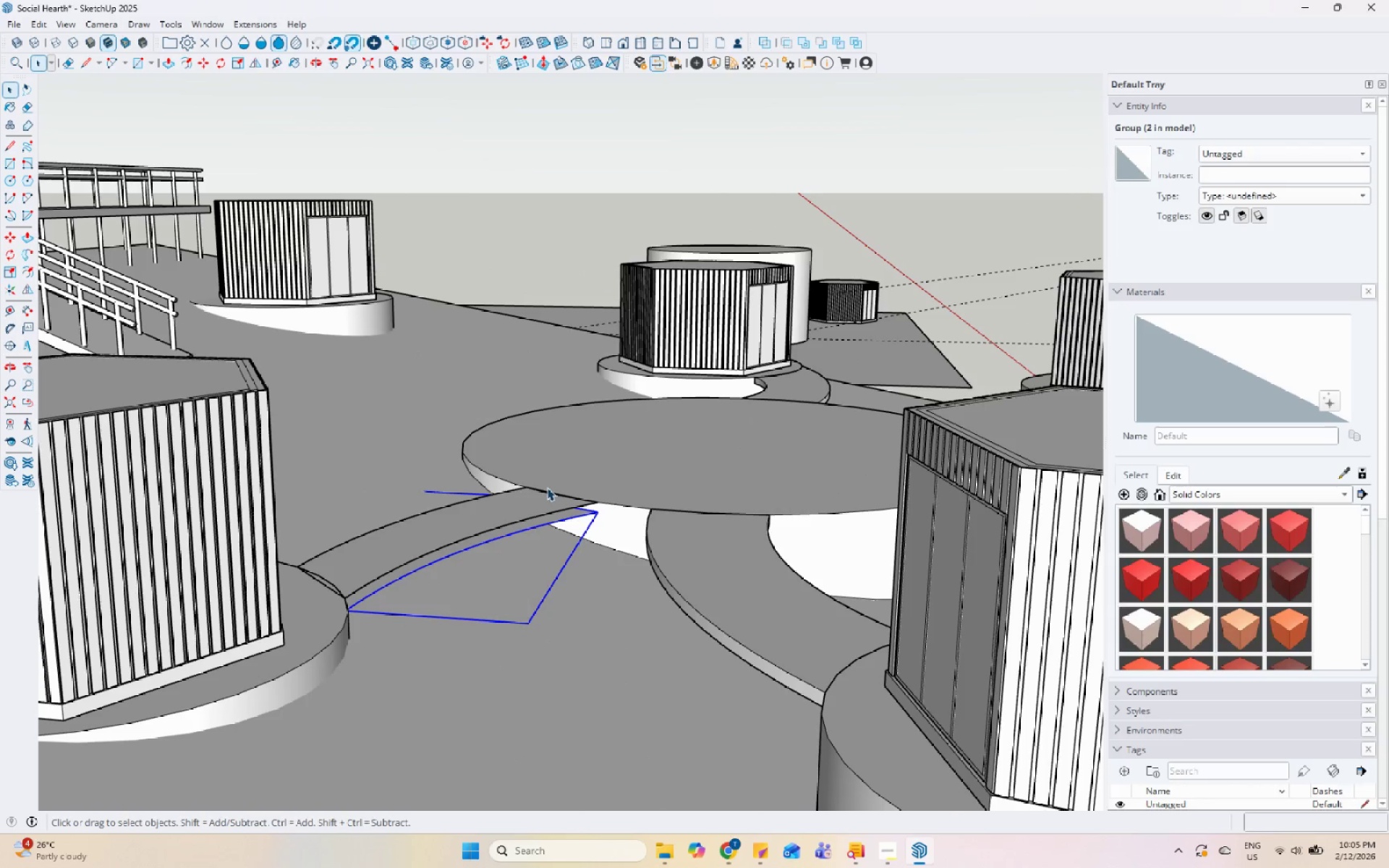 
scroll: coordinate [862, 495], scroll_direction: up, amount: 6.0
 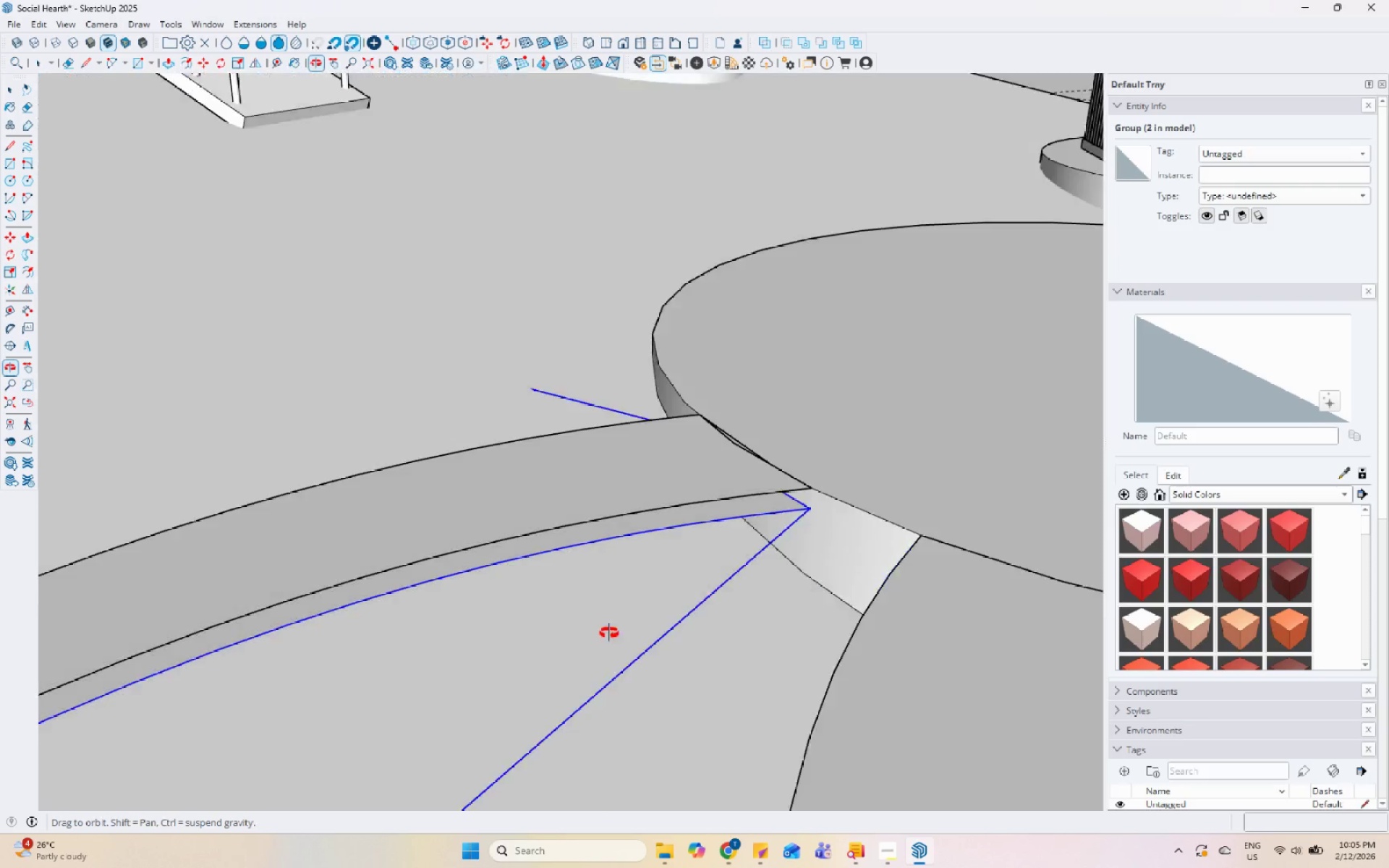 
scroll: coordinate [833, 481], scroll_direction: down, amount: 6.0
 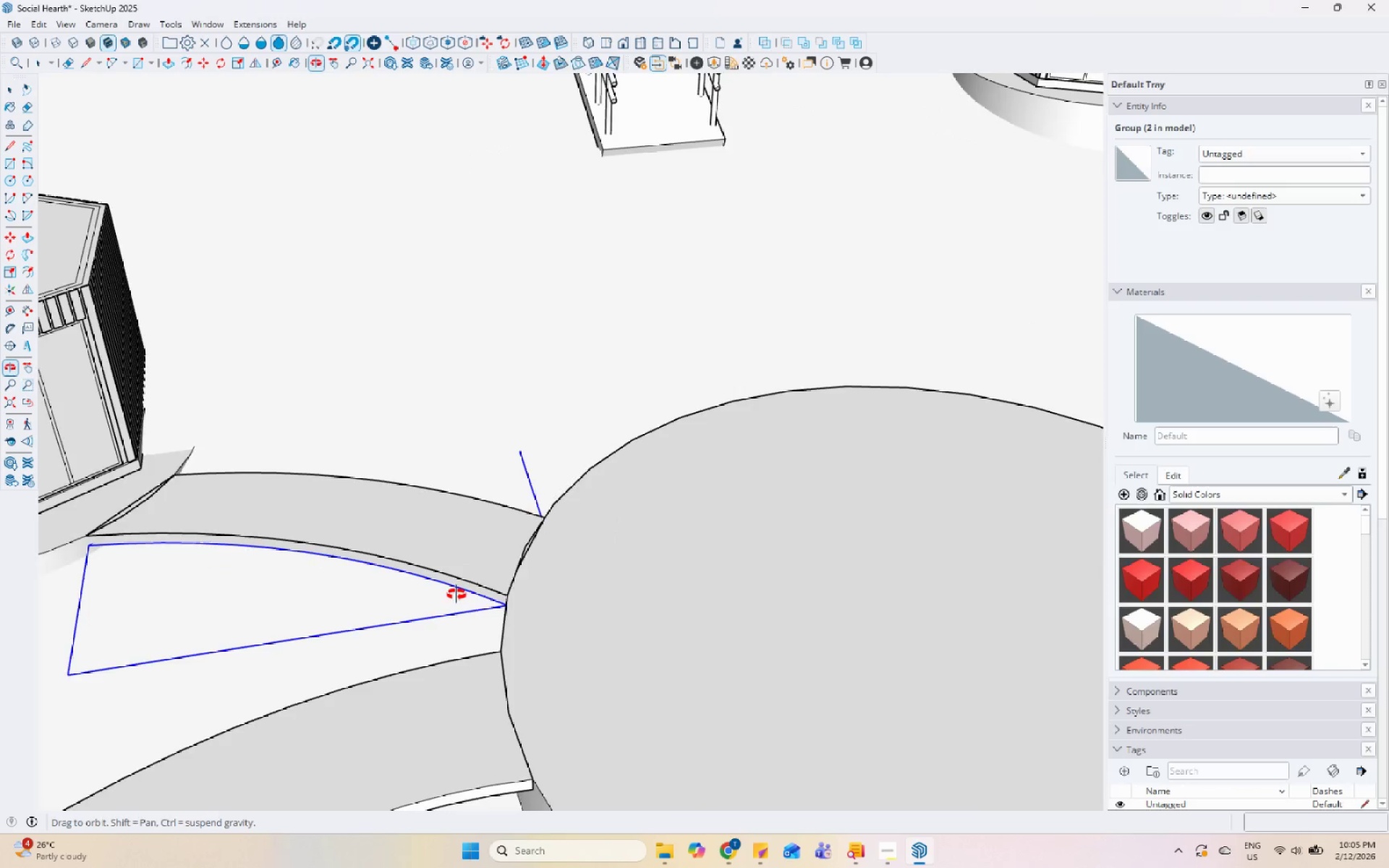 
scroll: coordinate [328, 488], scroll_direction: none, amount: 0.0
 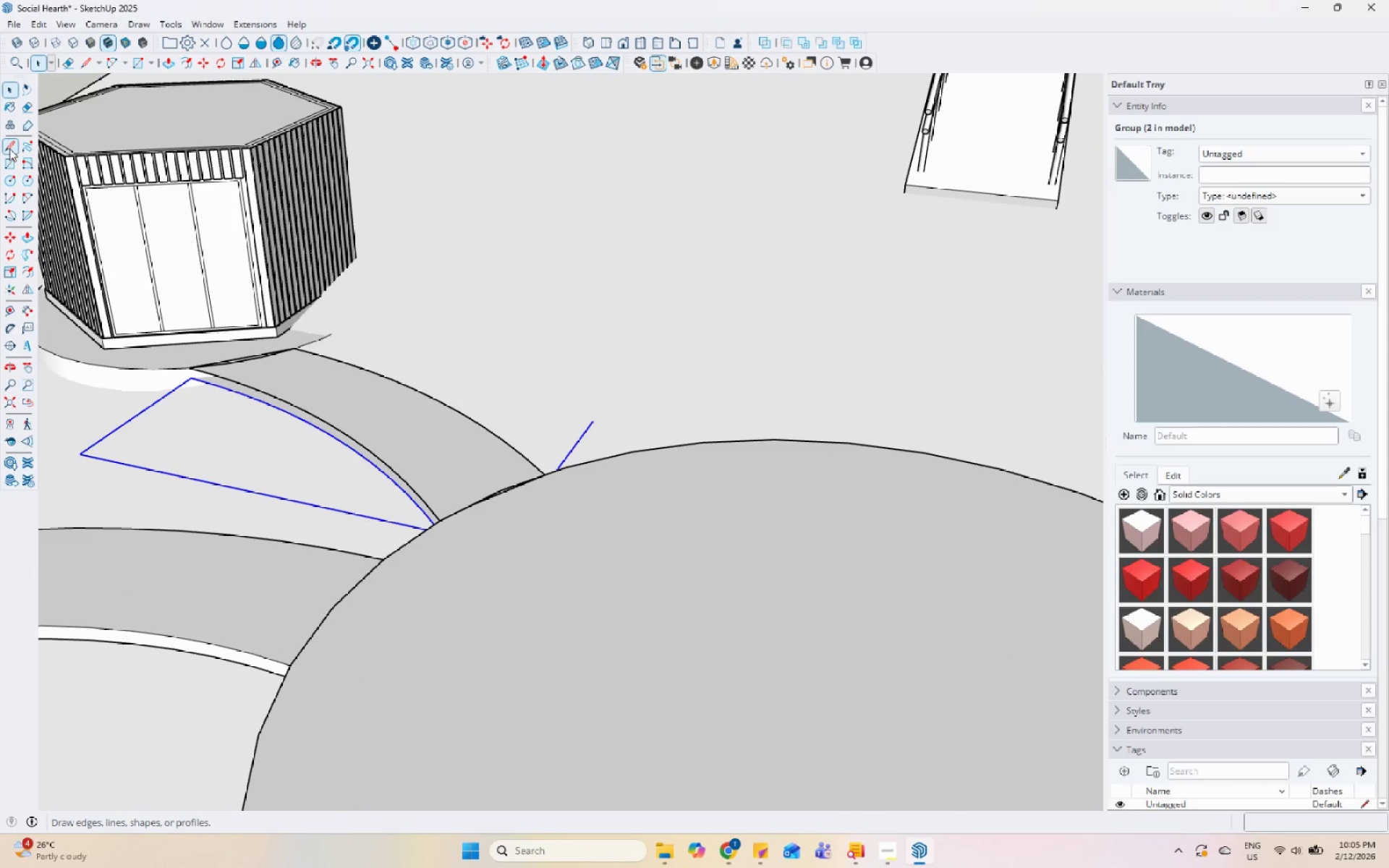 
scroll: coordinate [169, 359], scroll_direction: up, amount: 9.0
 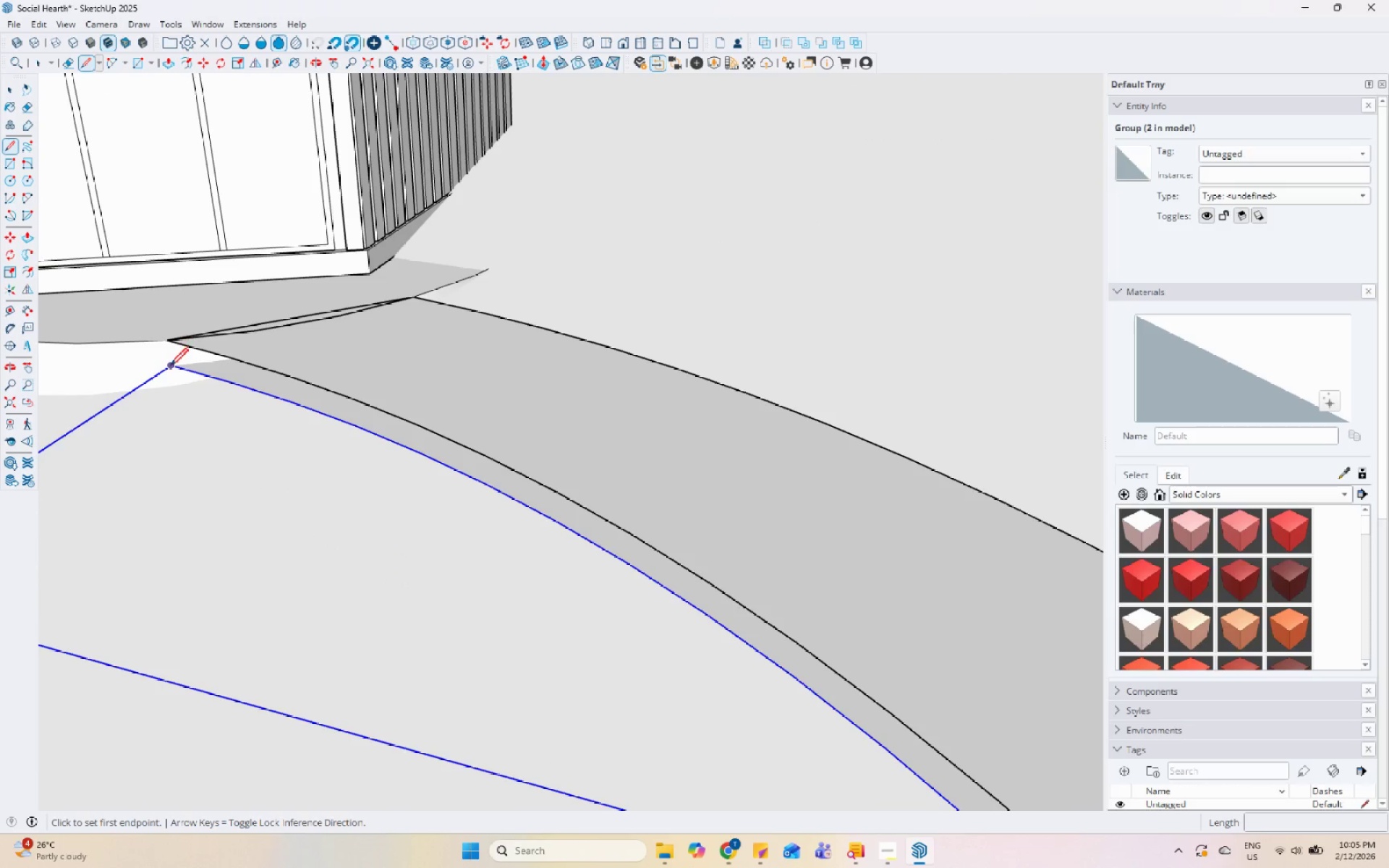 
left_click([170, 367])
 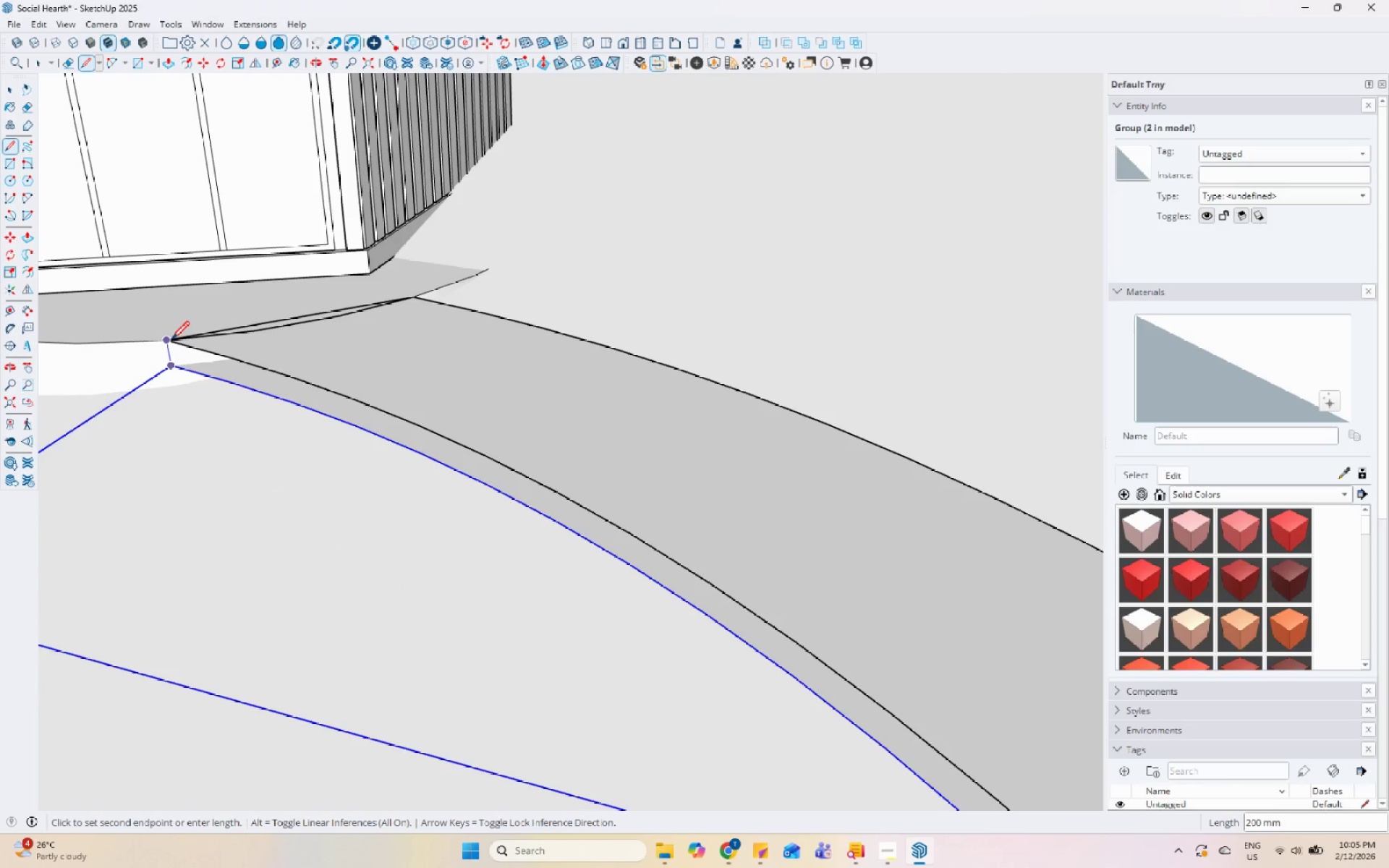 
left_click([171, 341])
 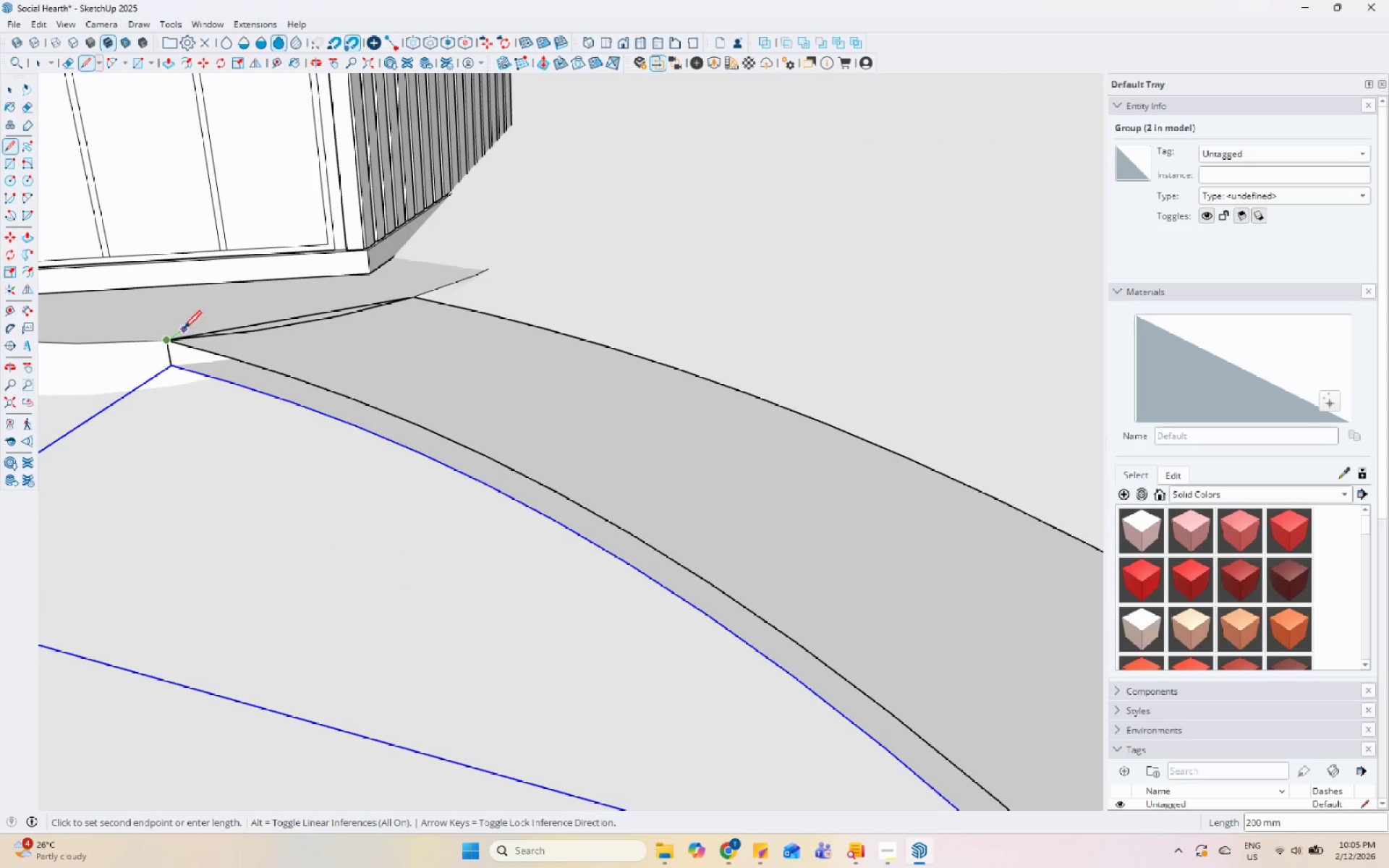 
key(Escape)
 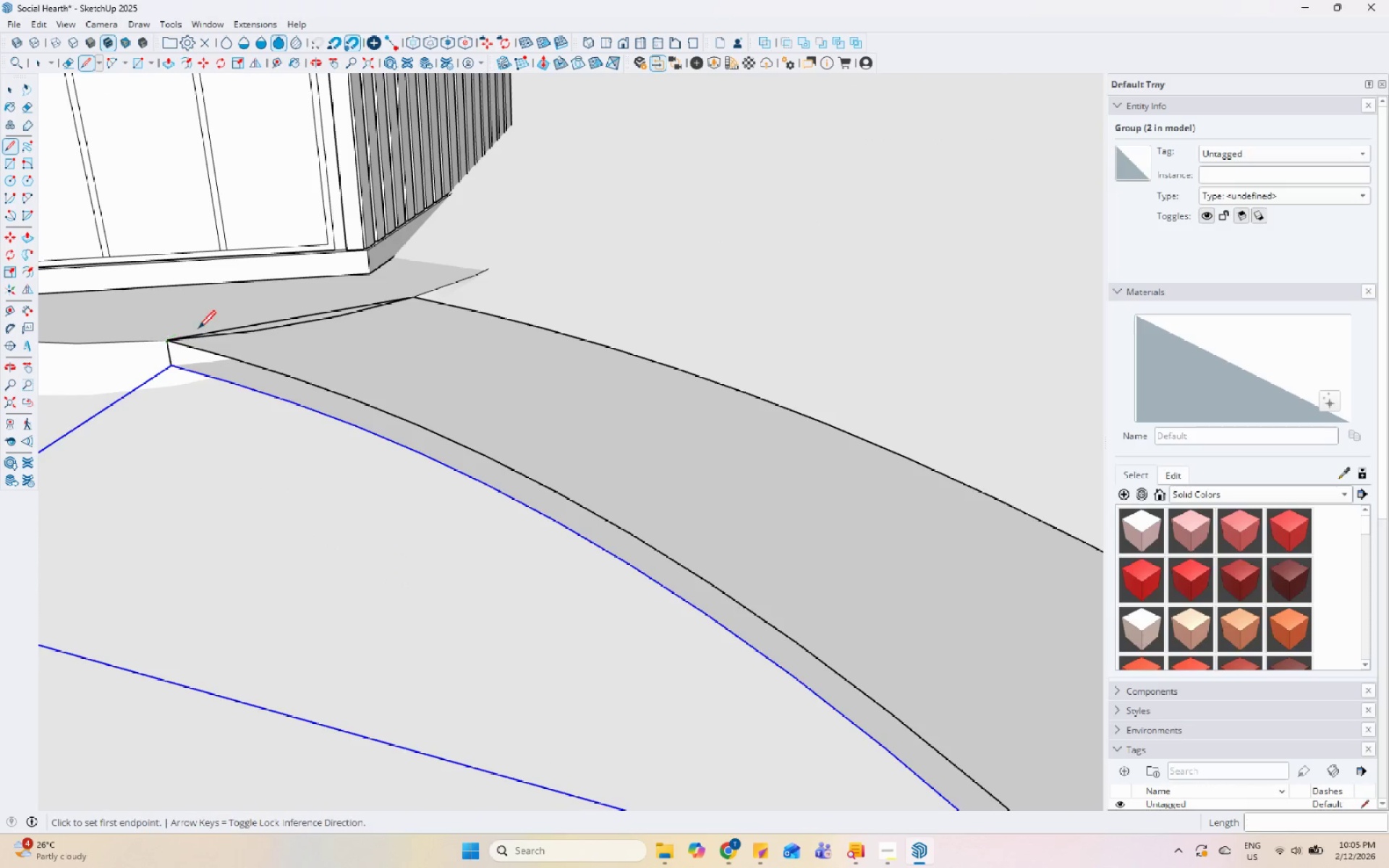 
scroll: coordinate [486, 535], scroll_direction: down, amount: 1.0
 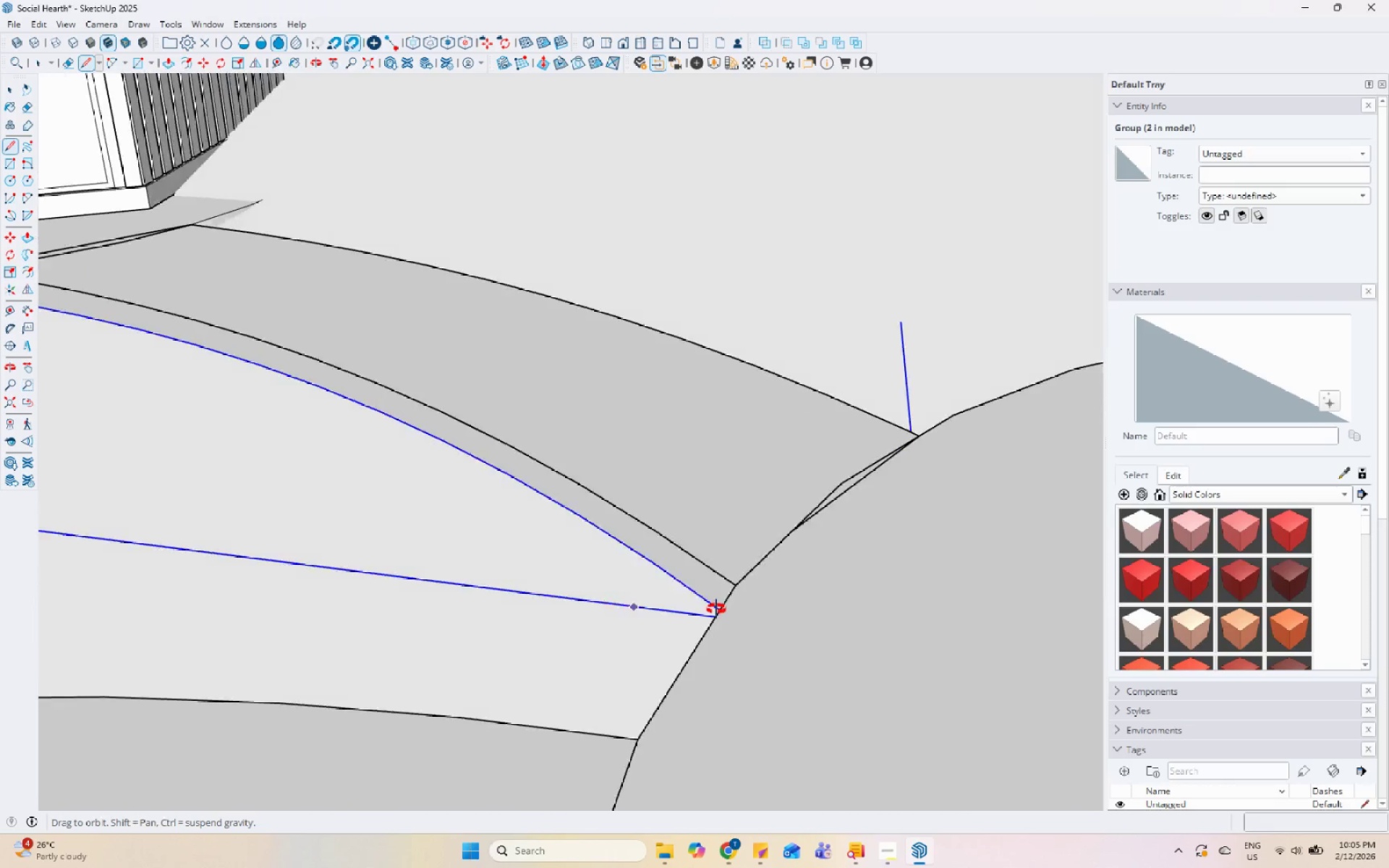 
scroll: coordinate [889, 530], scroll_direction: up, amount: 4.0
 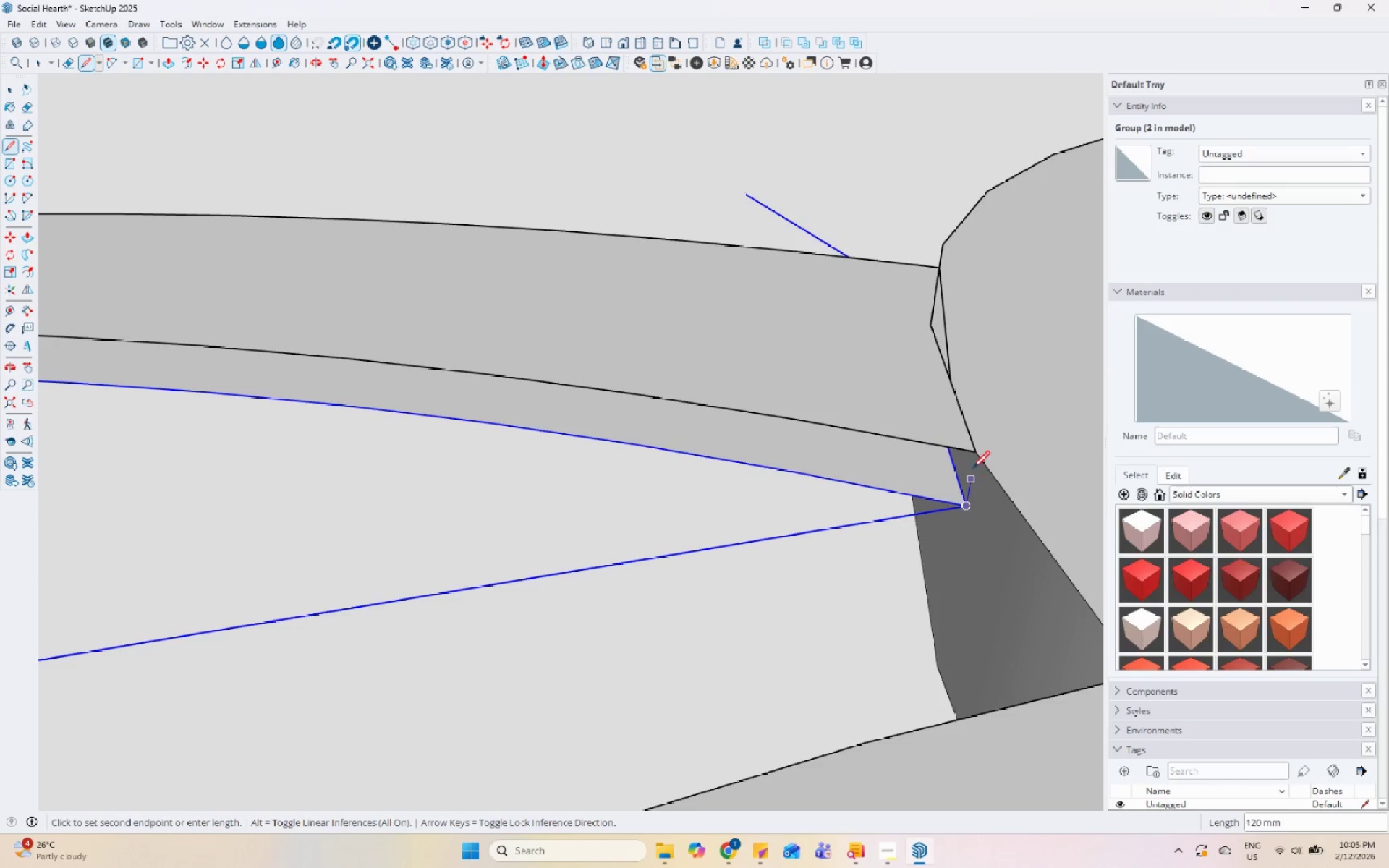 
left_click([975, 451])
 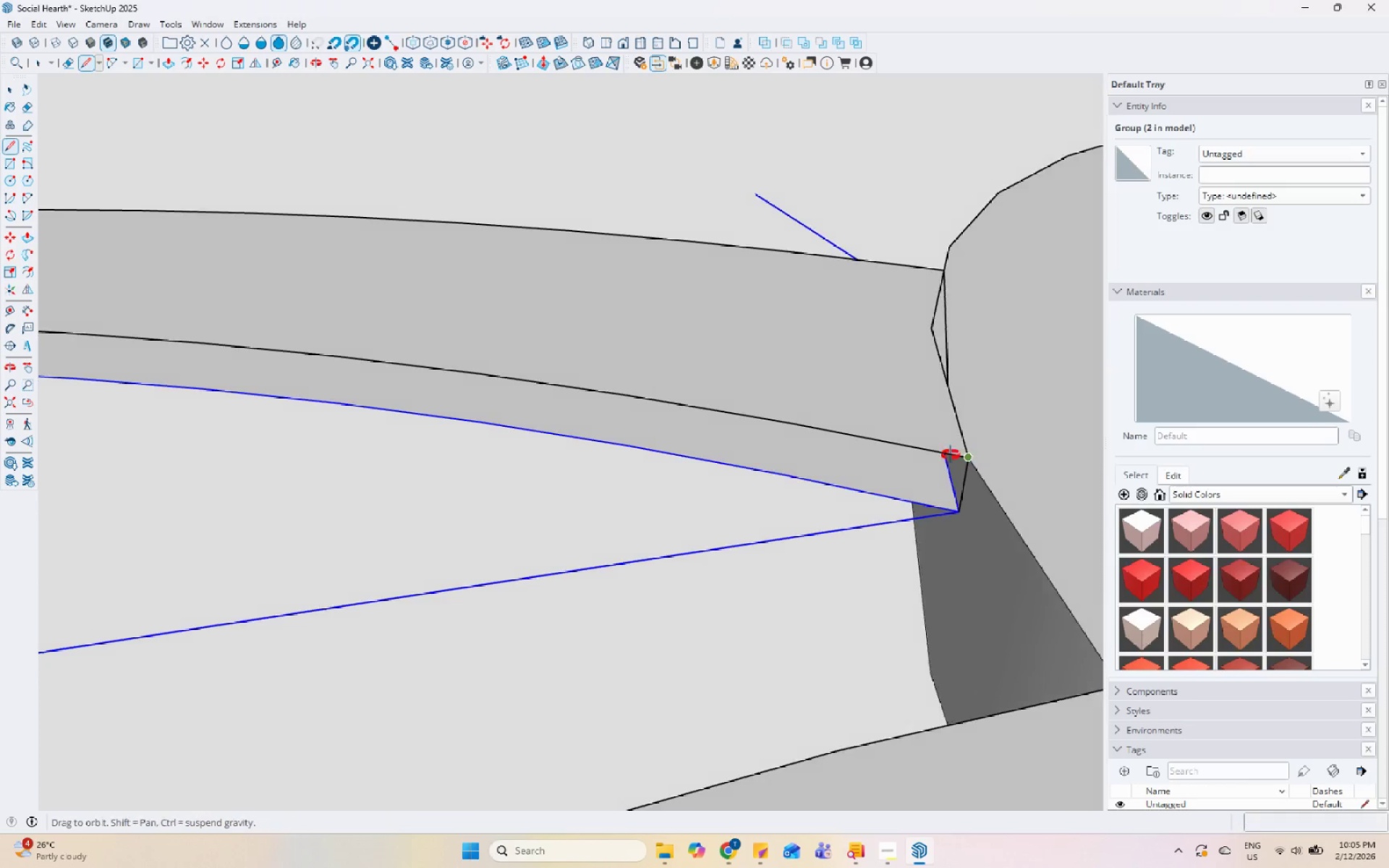 
key(Space)
 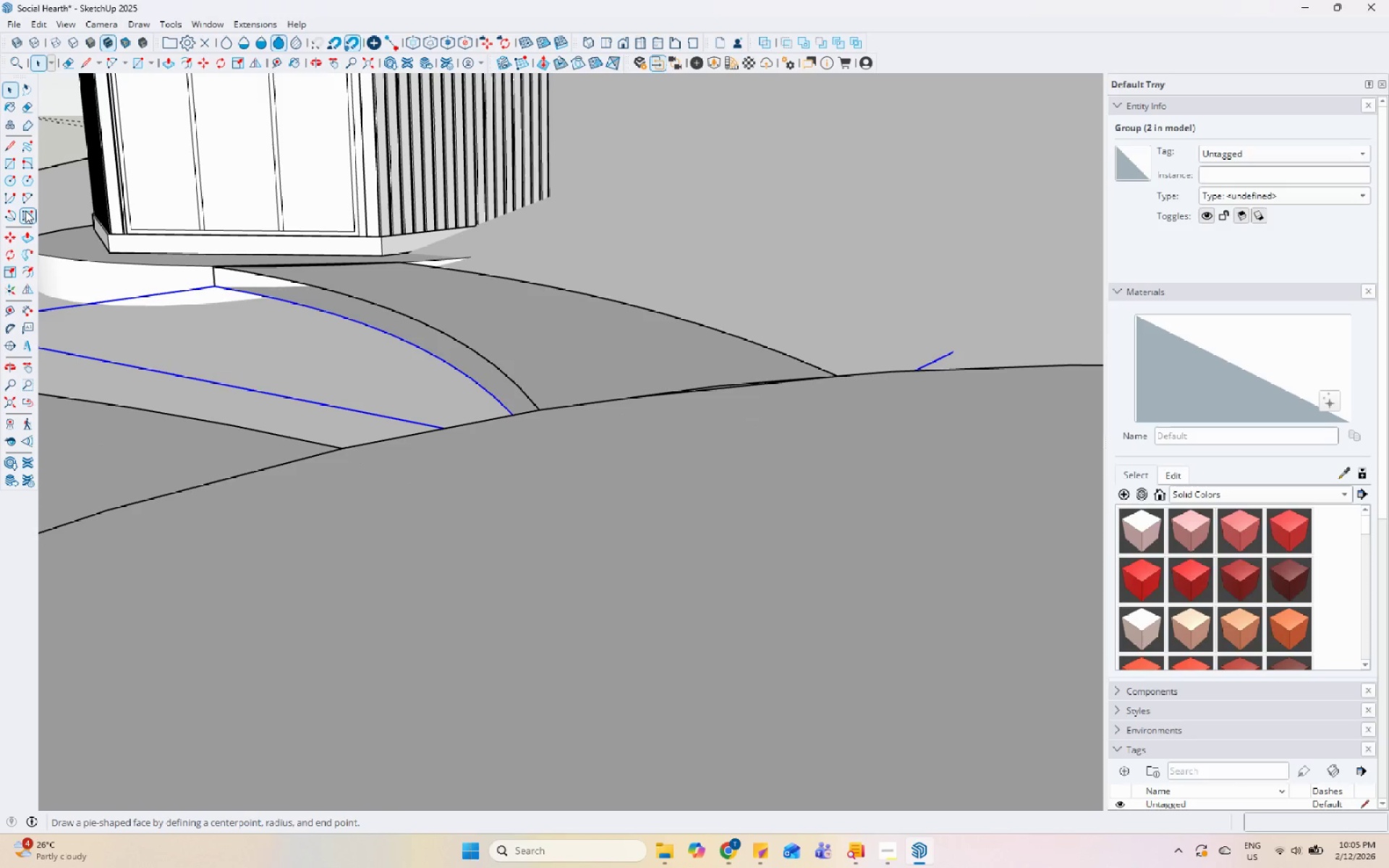 
scroll: coordinate [717, 477], scroll_direction: down, amount: 6.0
 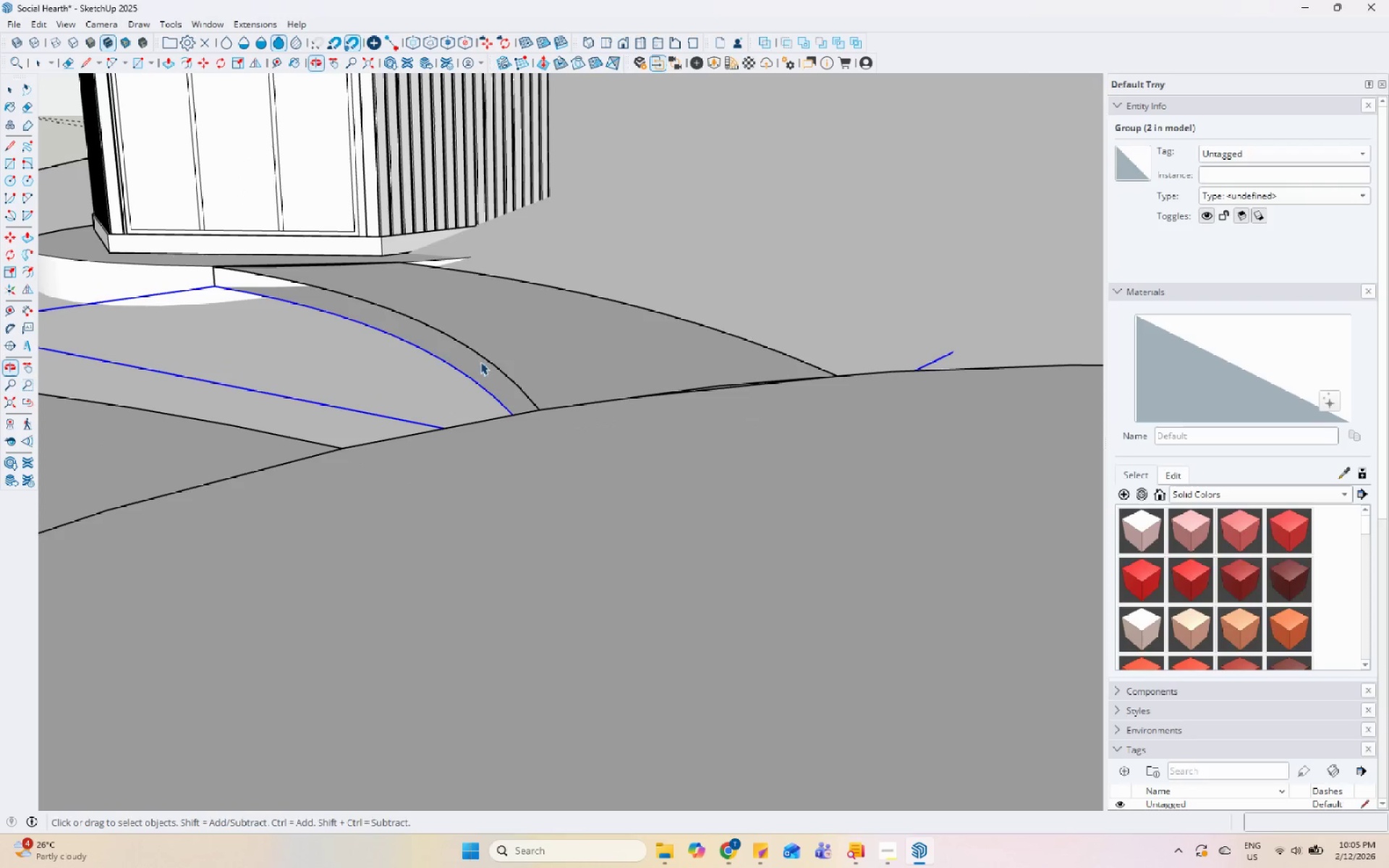 
scroll: coordinate [273, 414], scroll_direction: up, amount: 4.0
 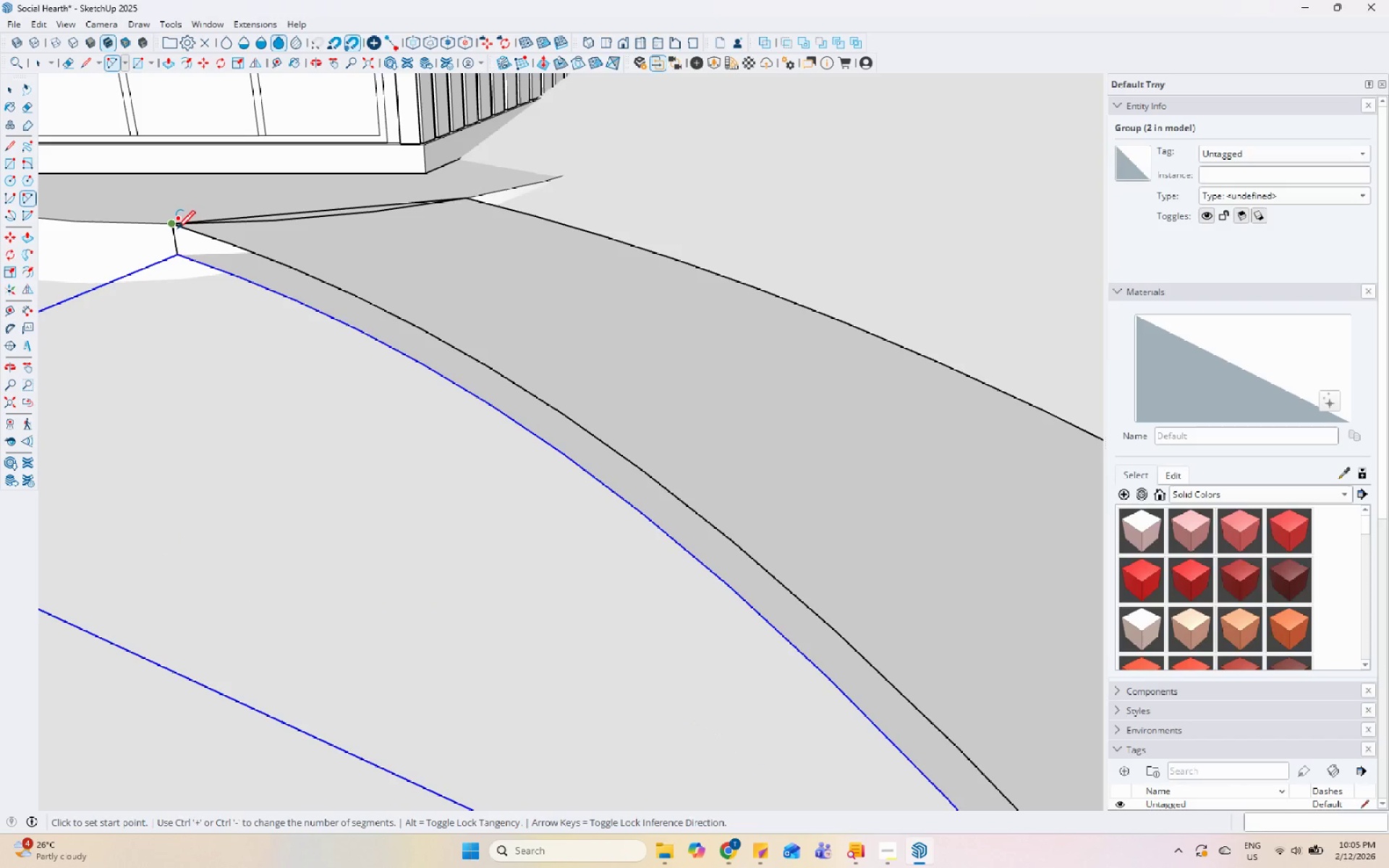 
left_click_drag(start_coordinate=[176, 229], to_coordinate=[182, 229])
 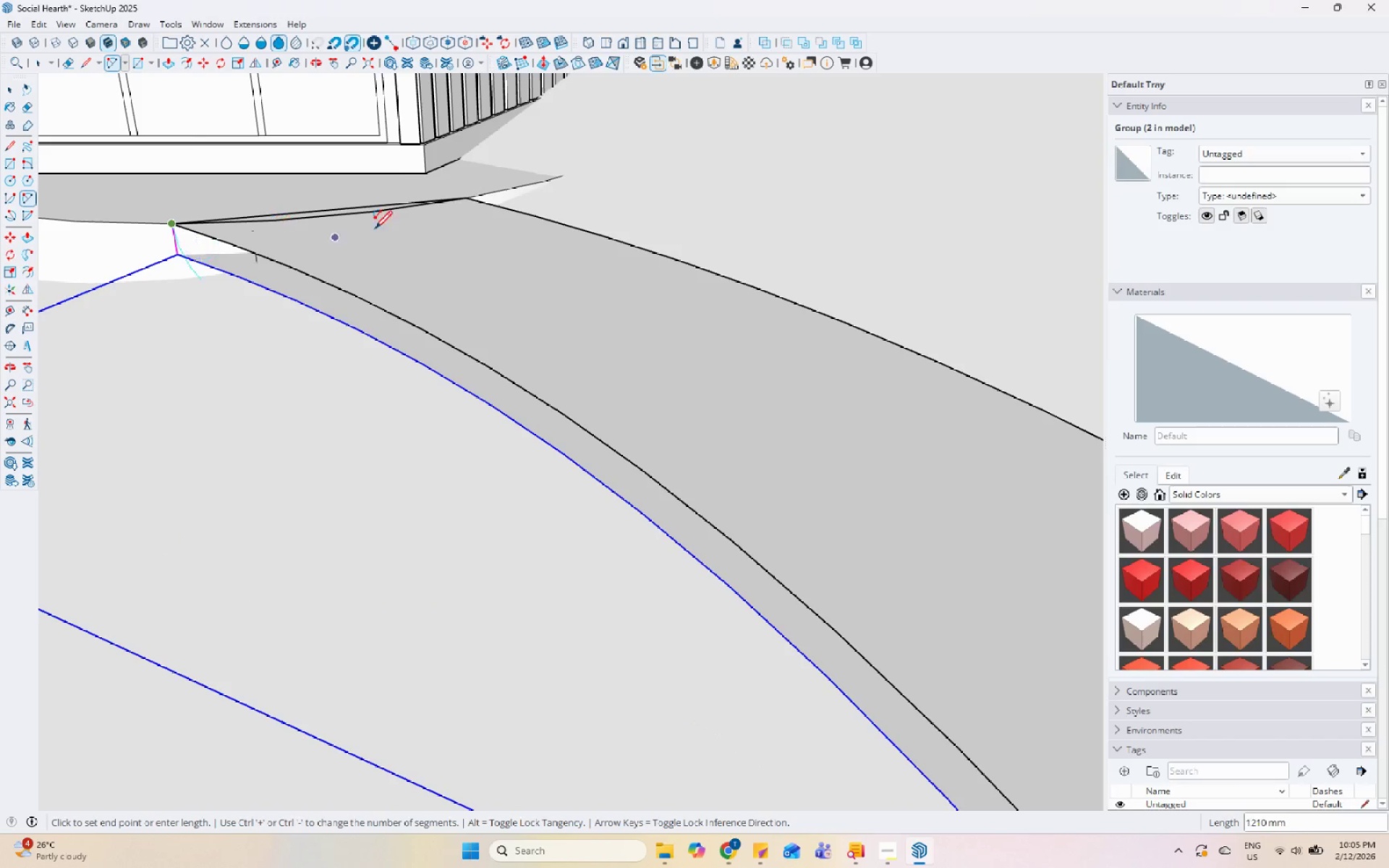 
scroll: coordinate [381, 205], scroll_direction: down, amount: 6.0
 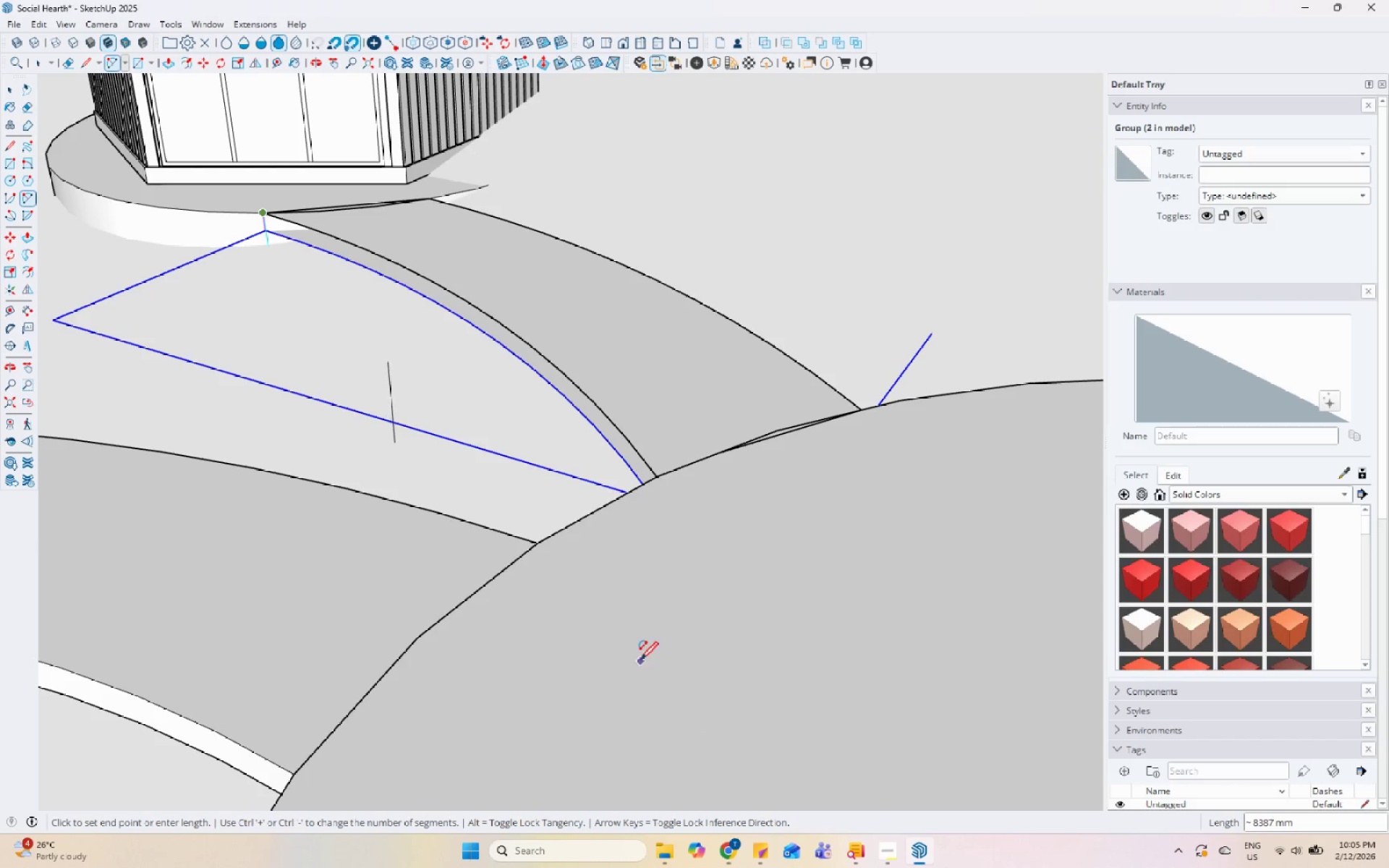 
scroll: coordinate [649, 458], scroll_direction: up, amount: 8.0
 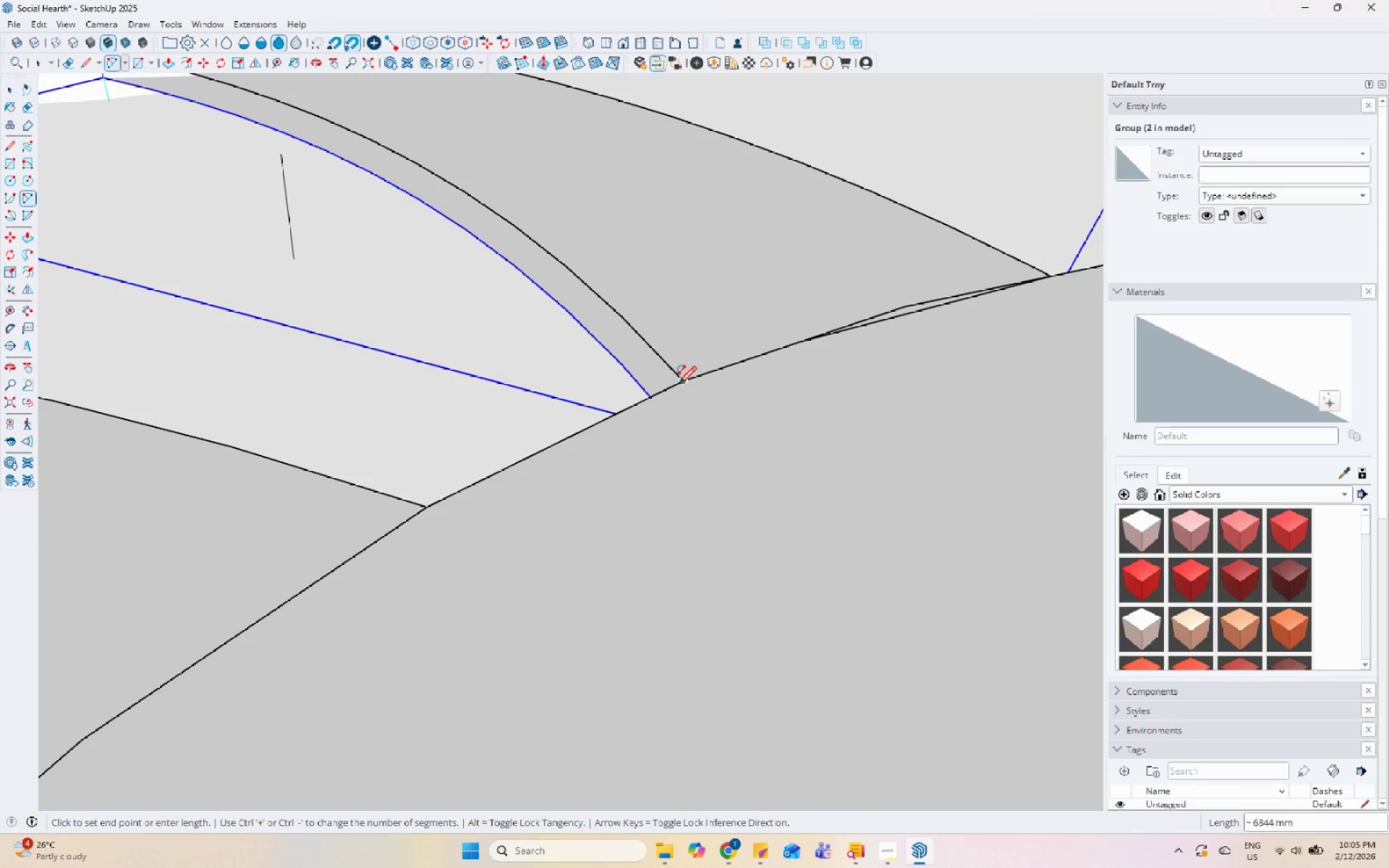 
left_click([686, 386])
 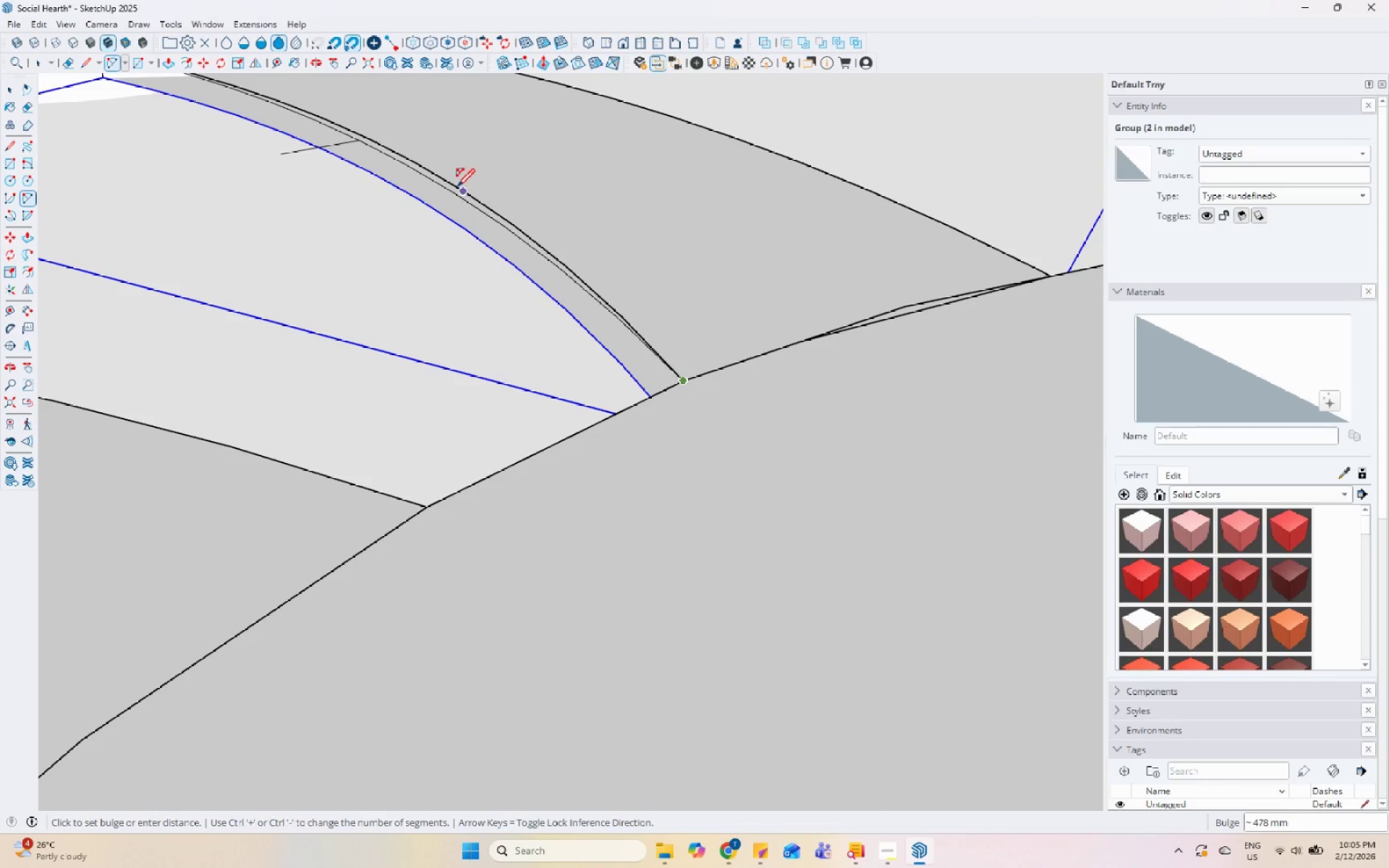 
wait(5.16)
 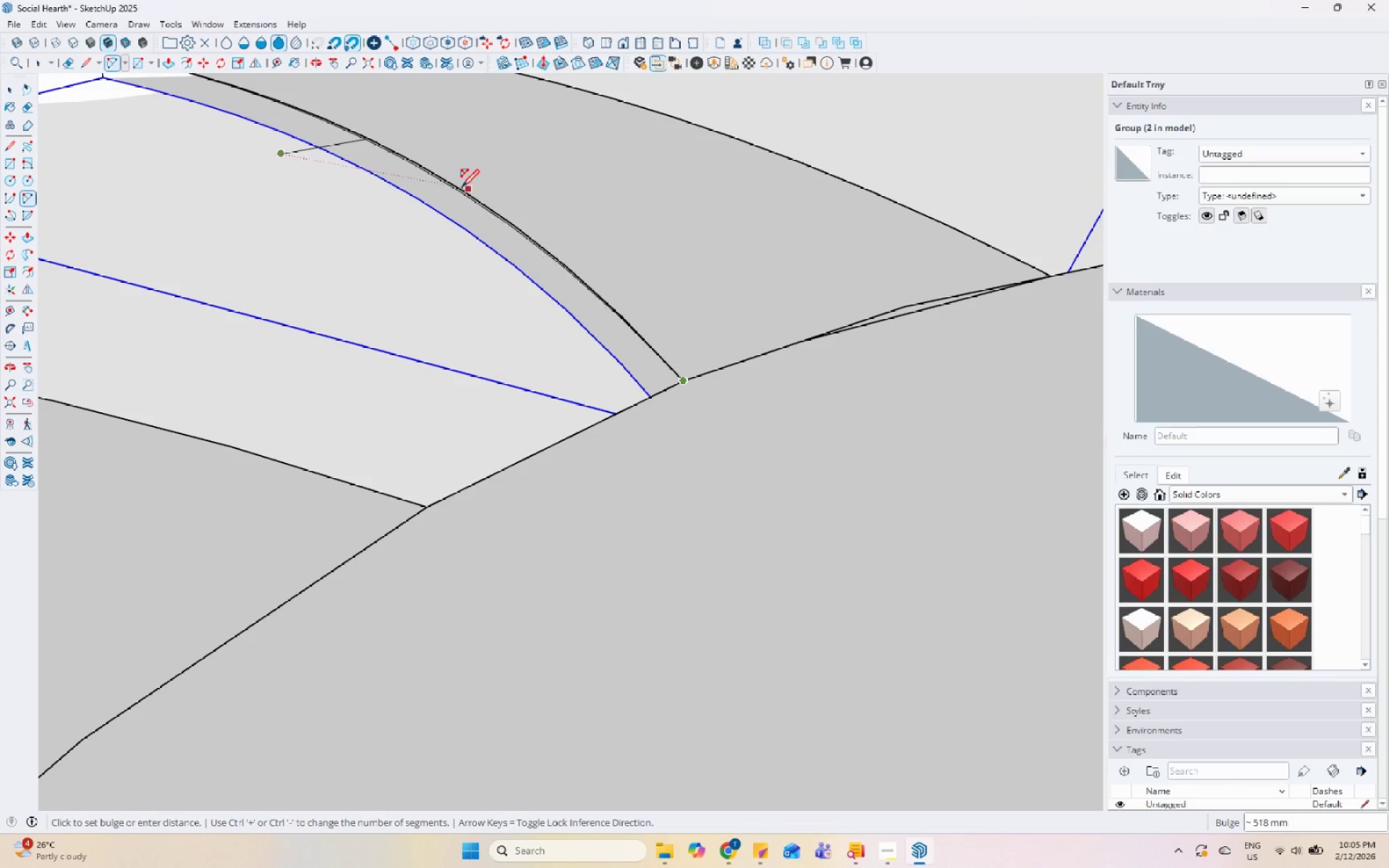 
left_click([378, 142])
 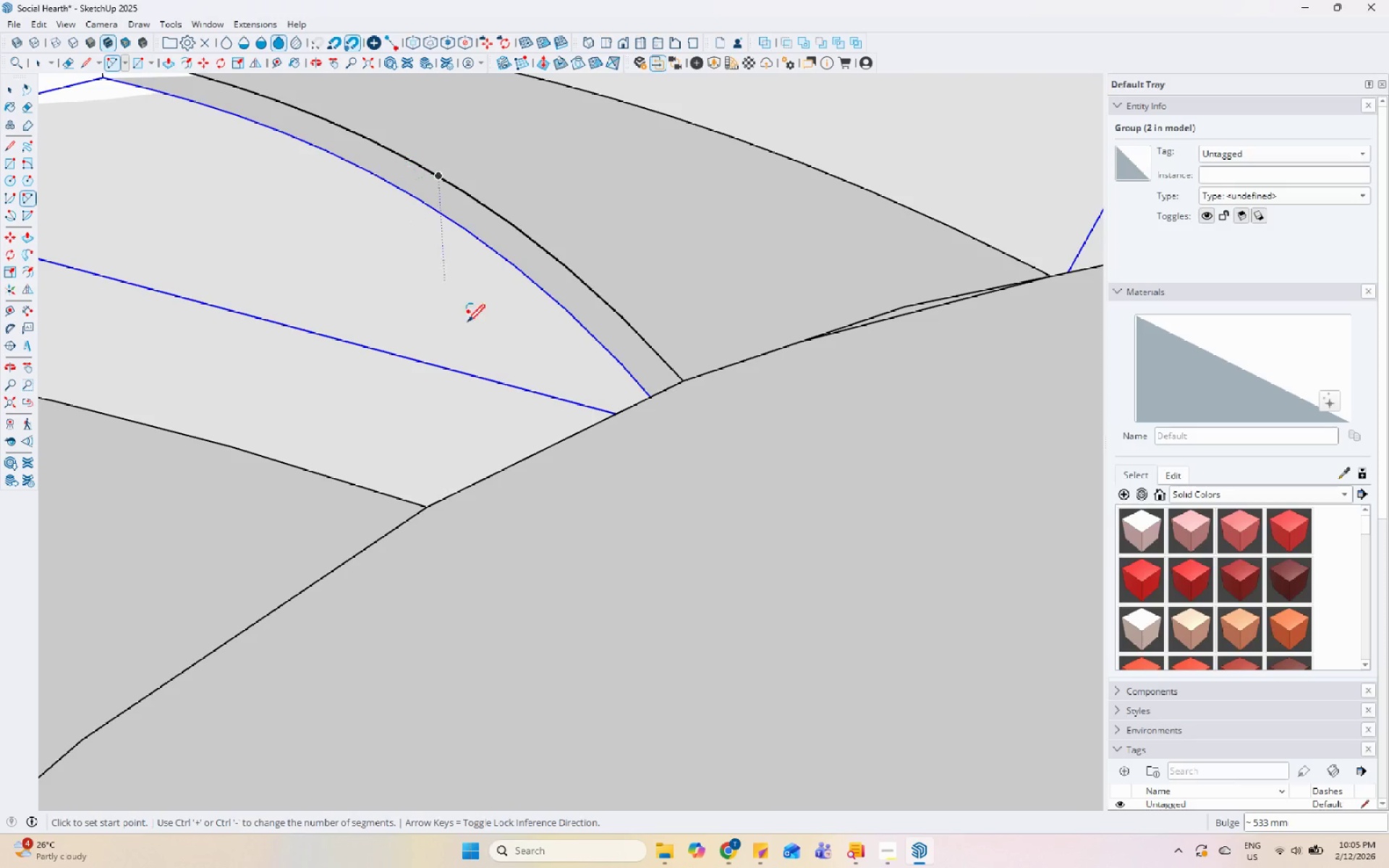 
scroll: coordinate [446, 457], scroll_direction: down, amount: 7.0
 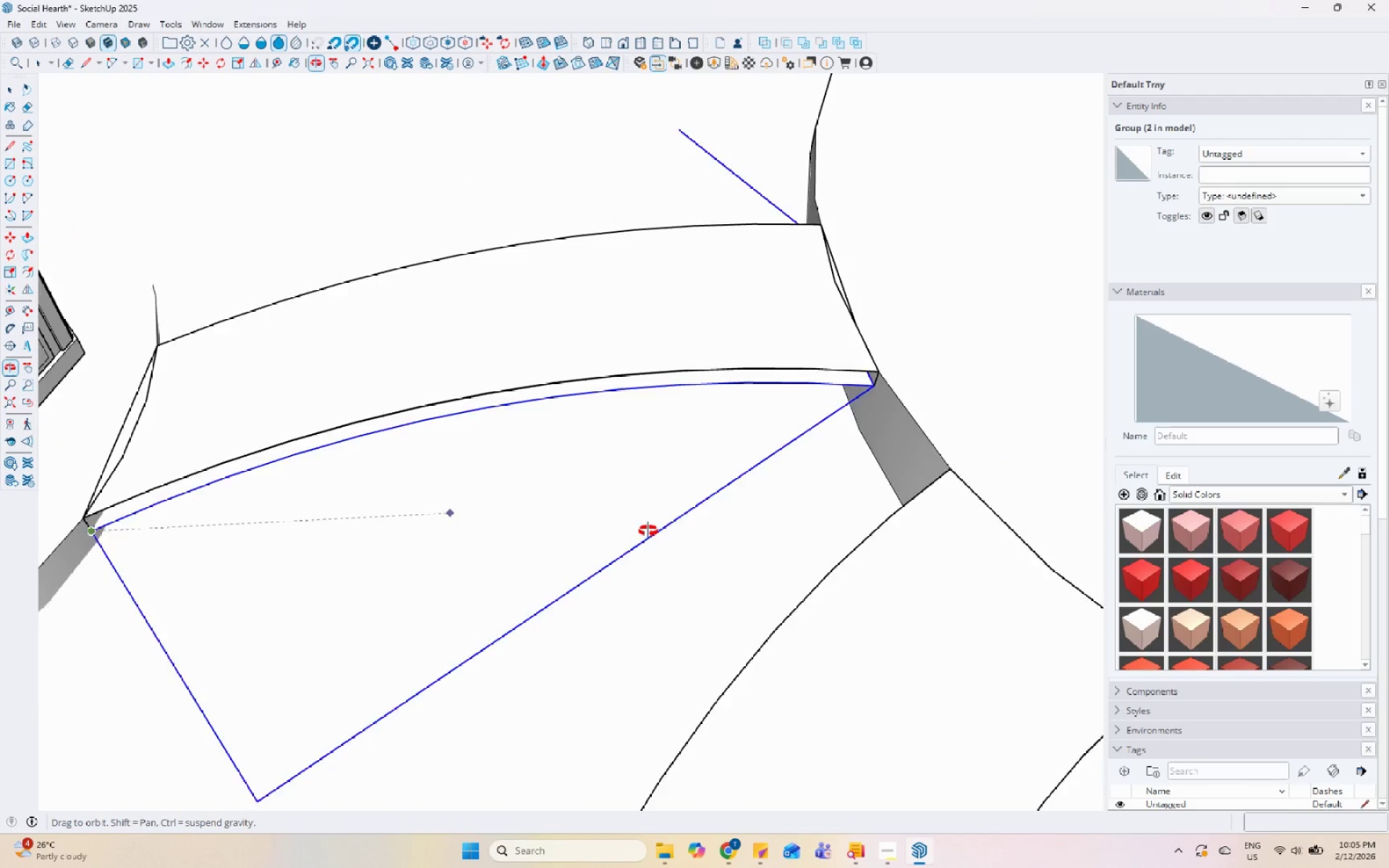 
scroll: coordinate [763, 409], scroll_direction: up, amount: 3.0
 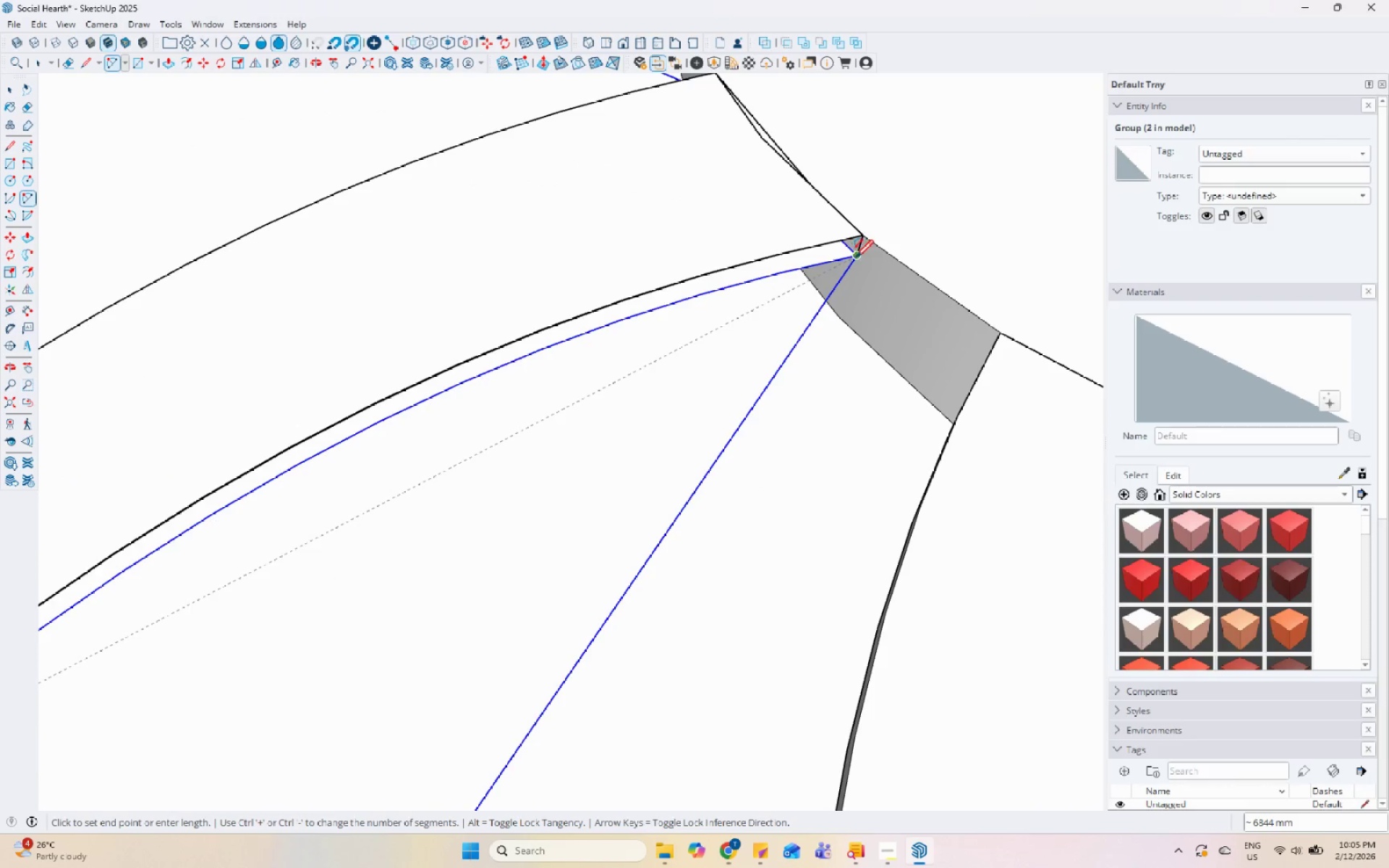 
left_click([852, 258])
 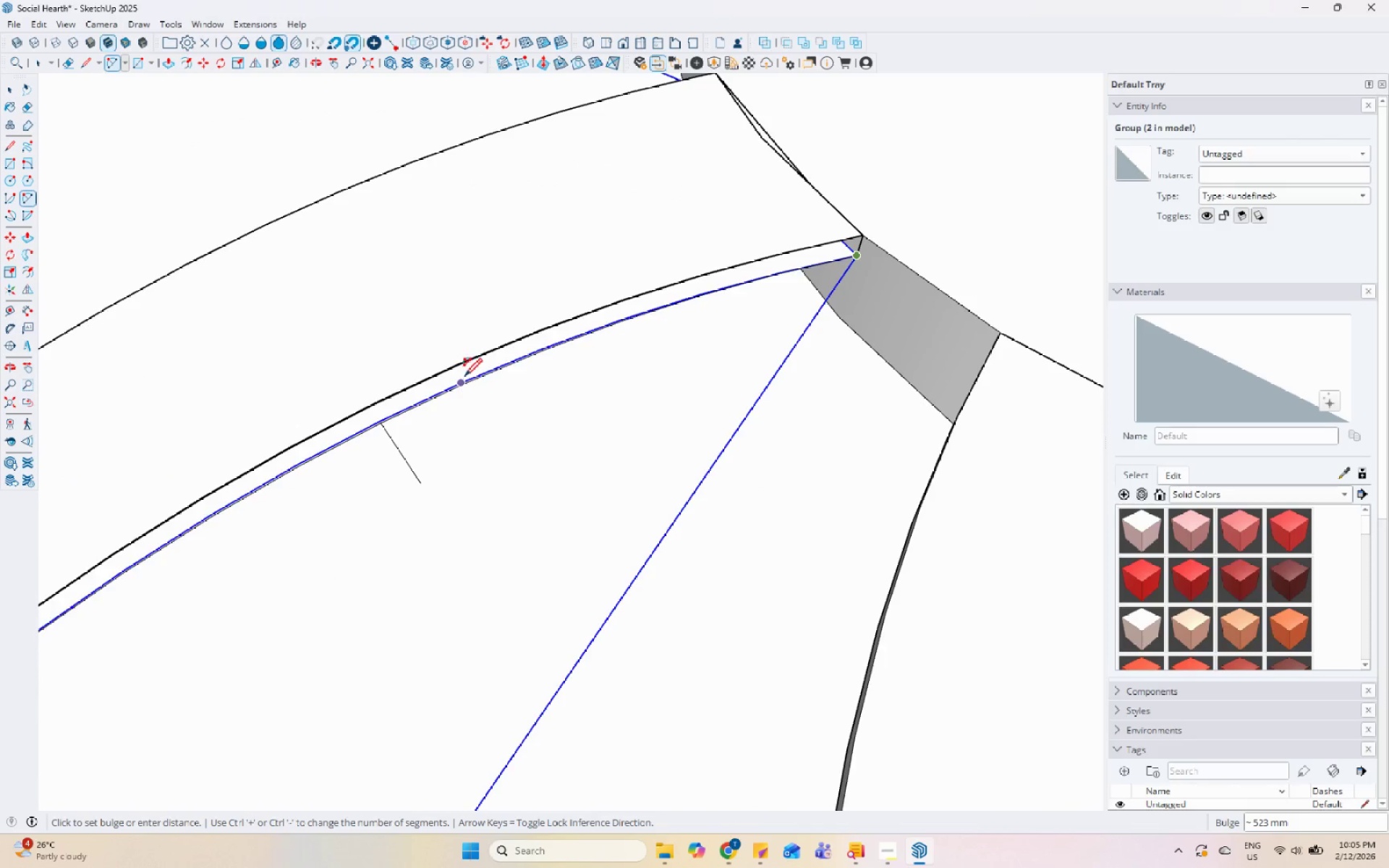 
left_click([472, 372])
 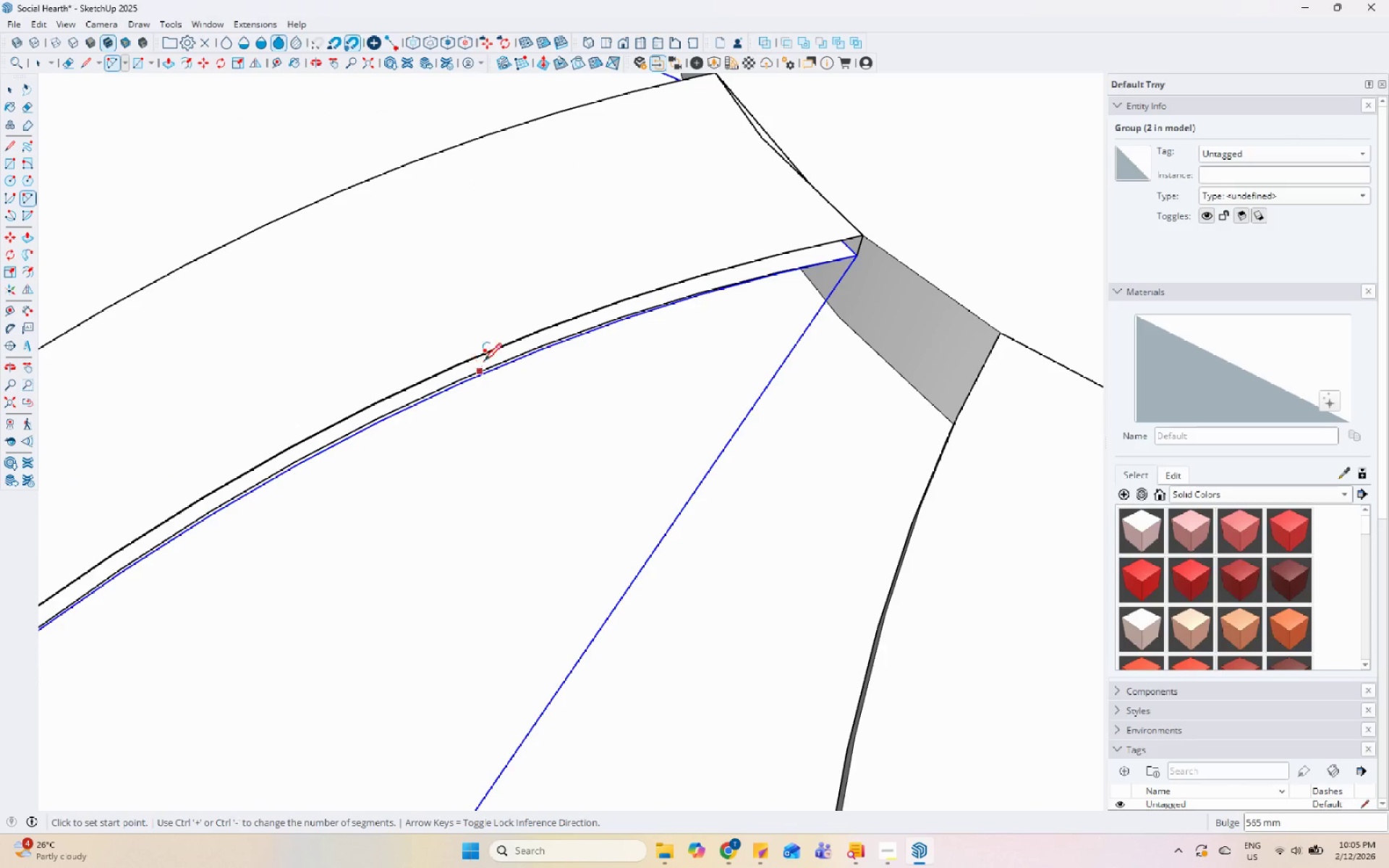 
scroll: coordinate [584, 356], scroll_direction: down, amount: 3.0
 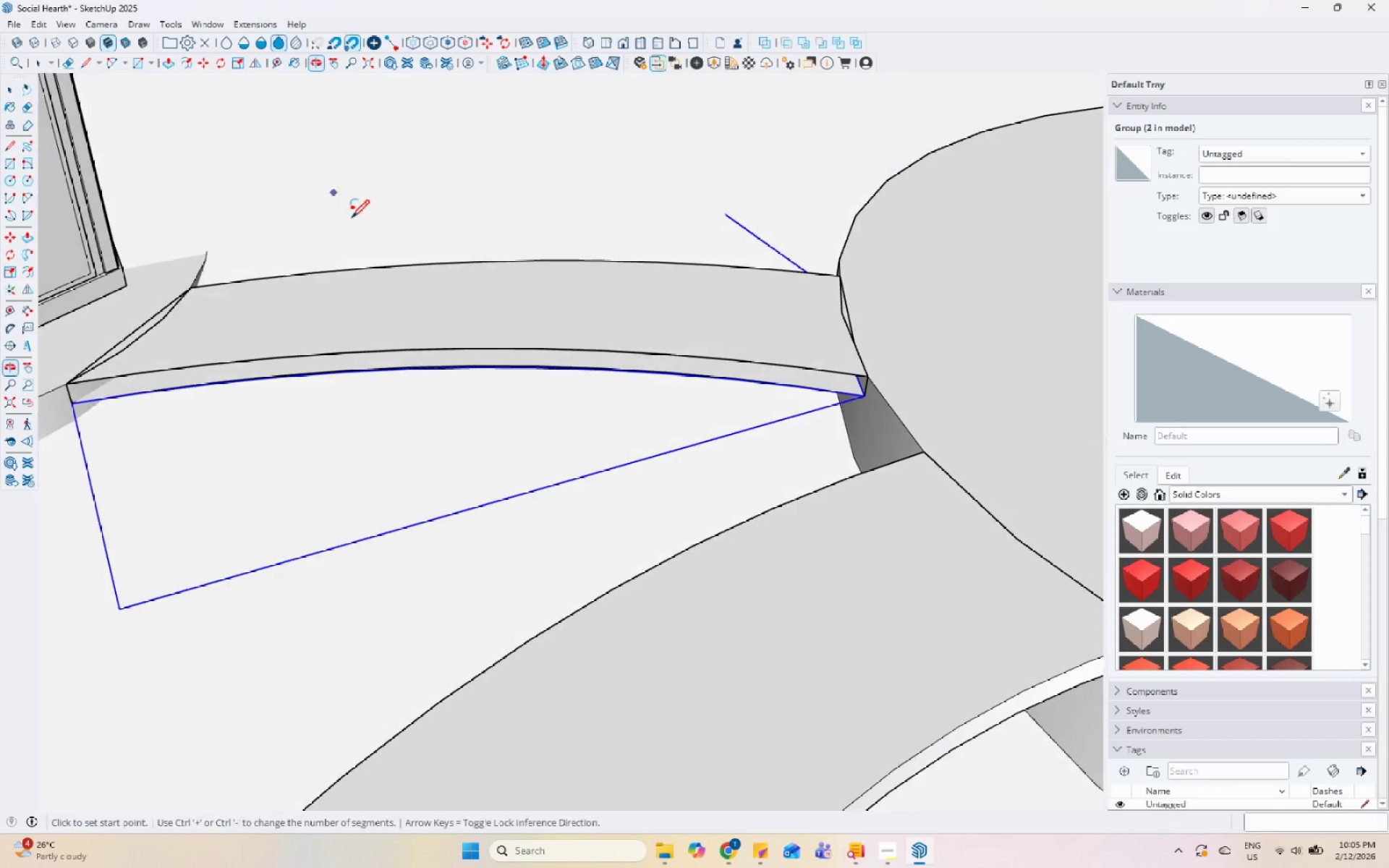 
key(Control+Z)
 